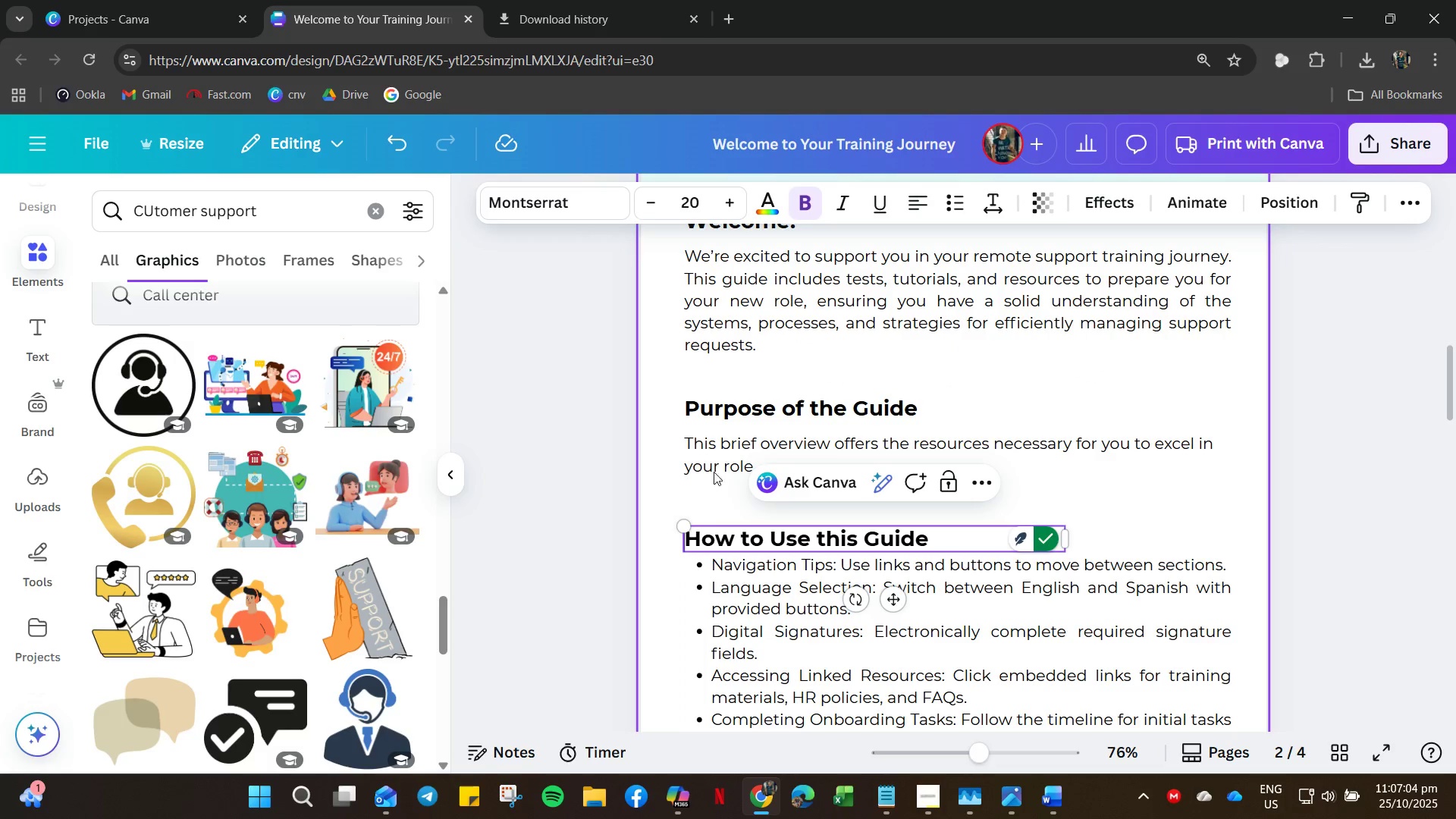 
left_click([711, 463])
 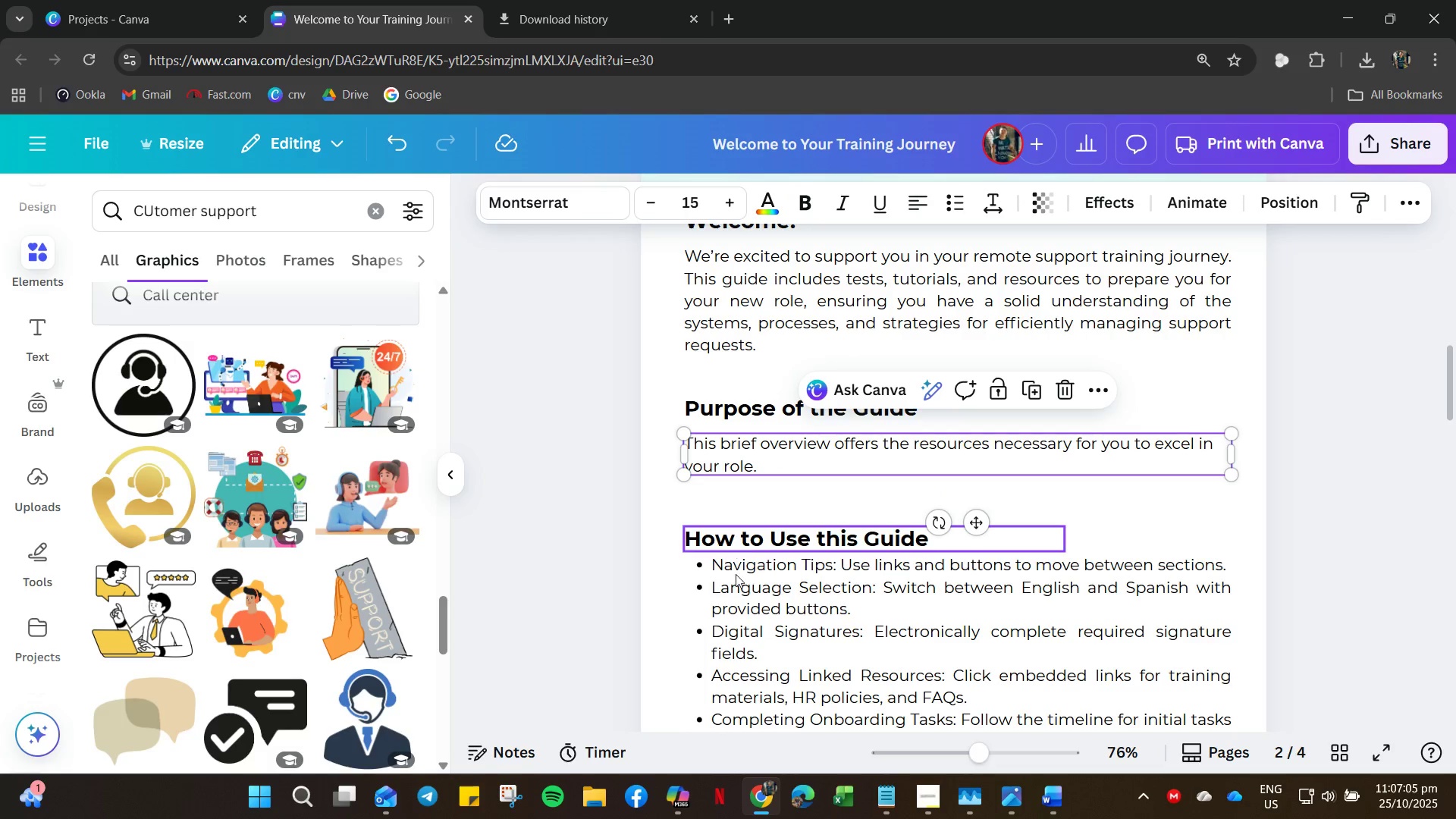 
left_click([743, 599])
 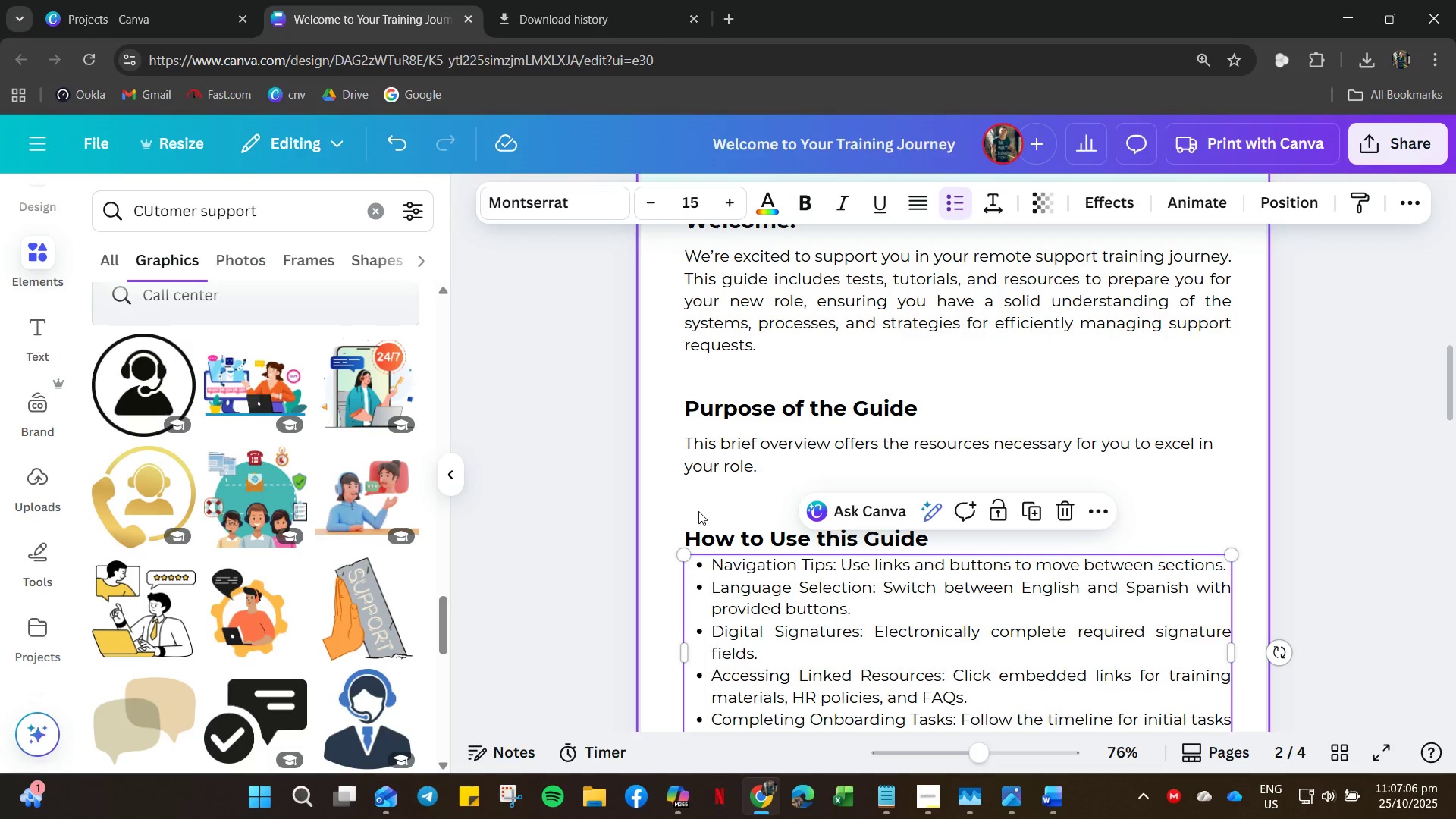 
left_click([705, 533])
 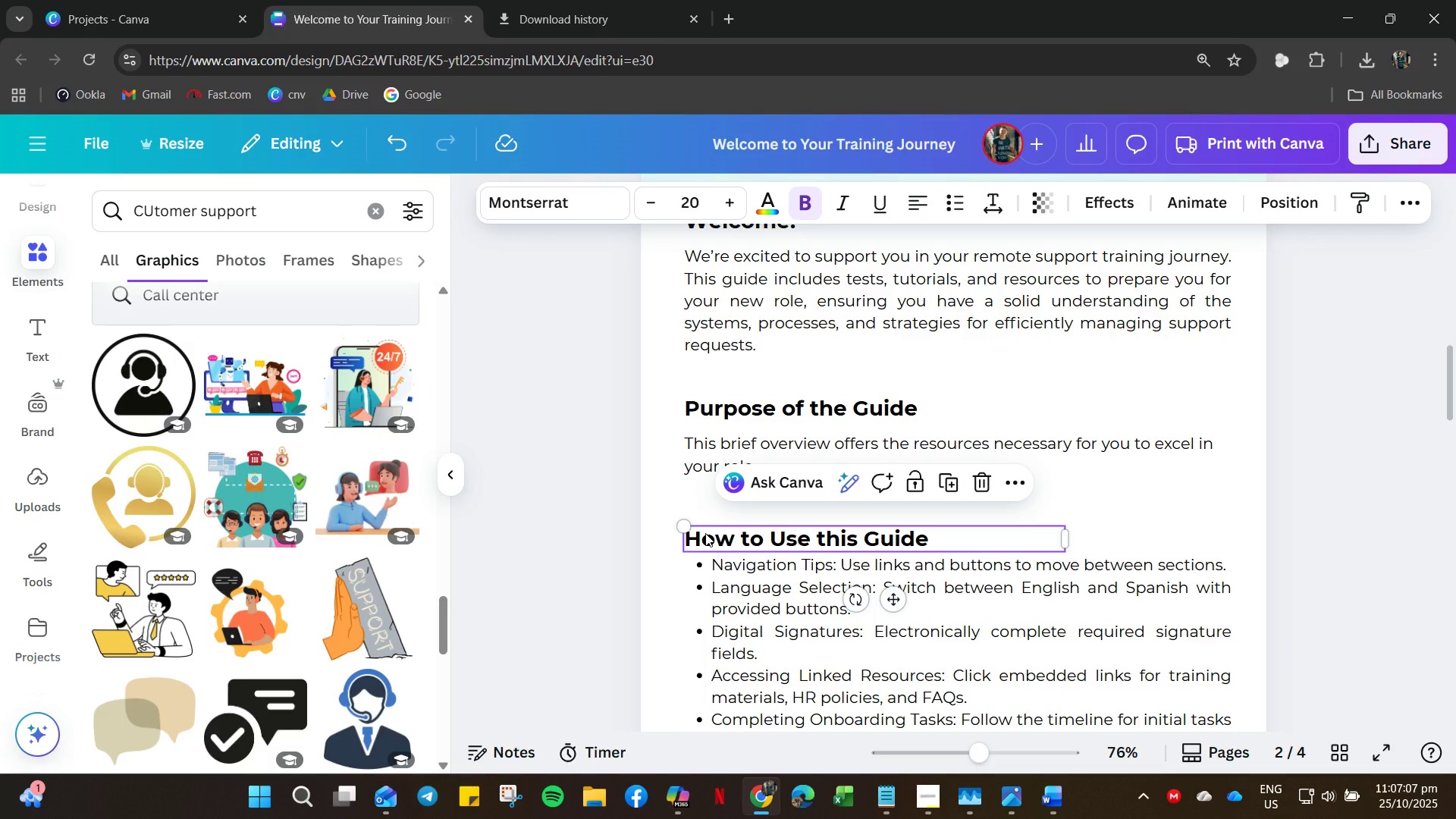 
key(ArrowUp)
 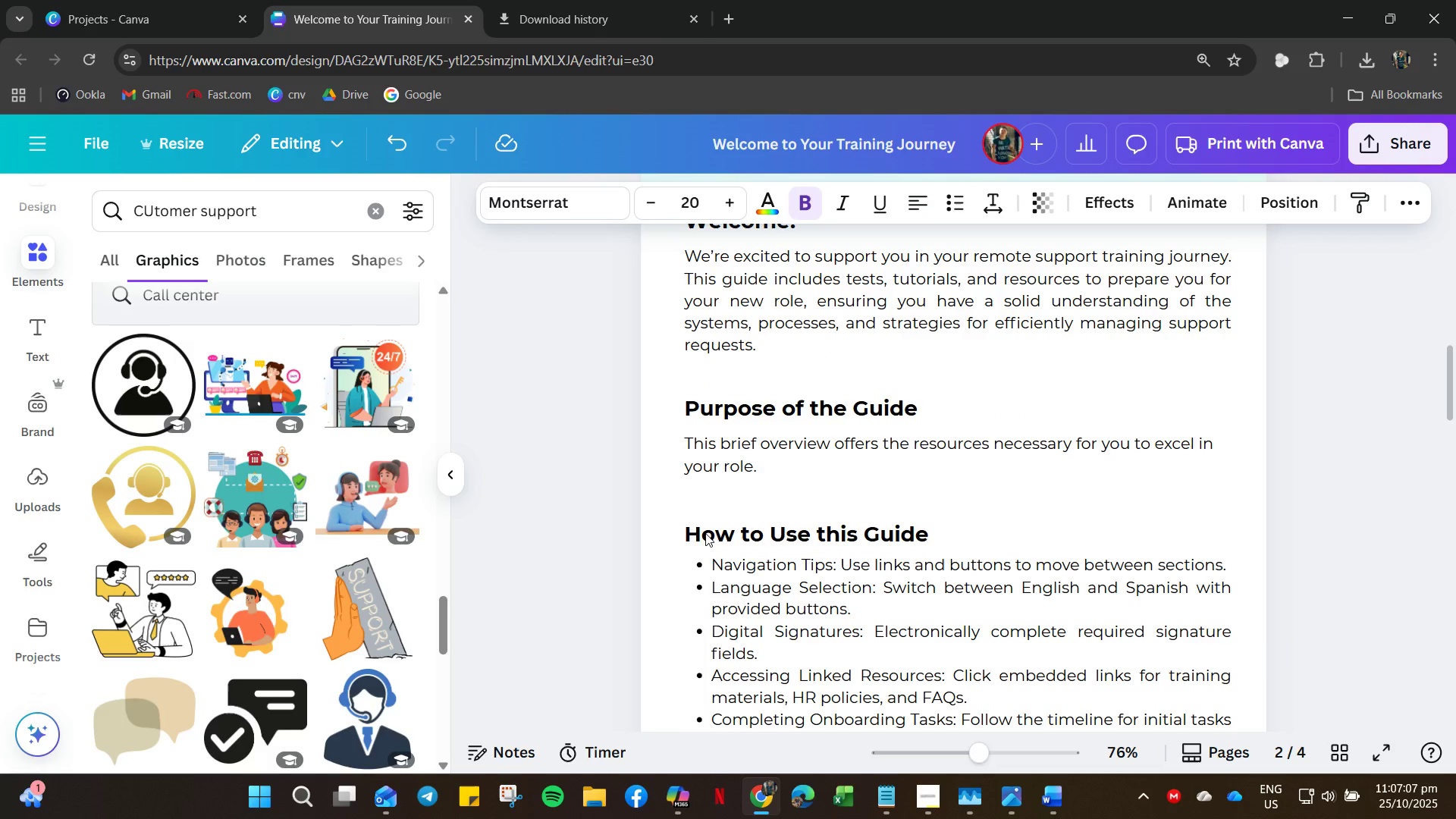 
key(ArrowUp)
 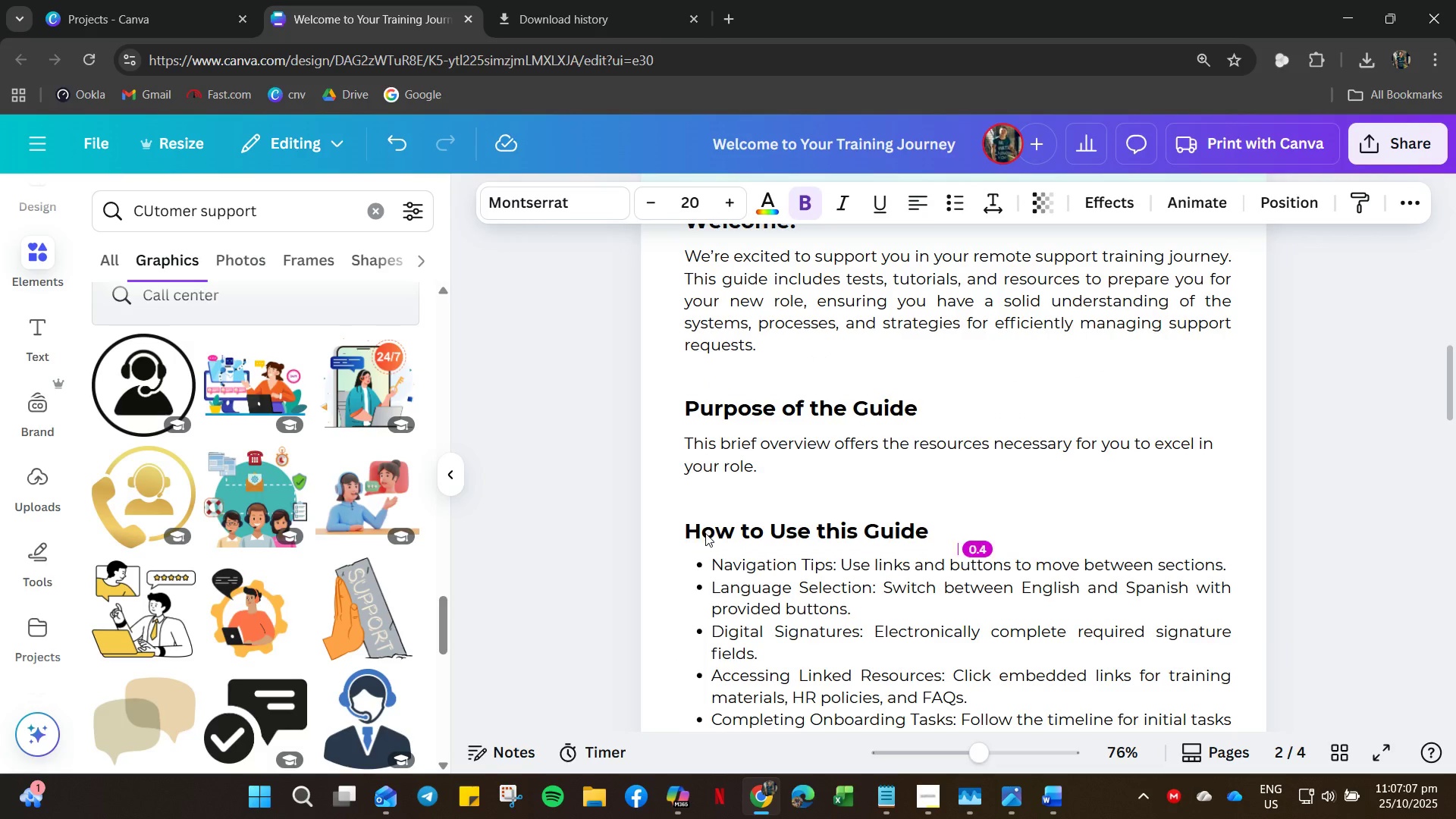 
key(ArrowUp)
 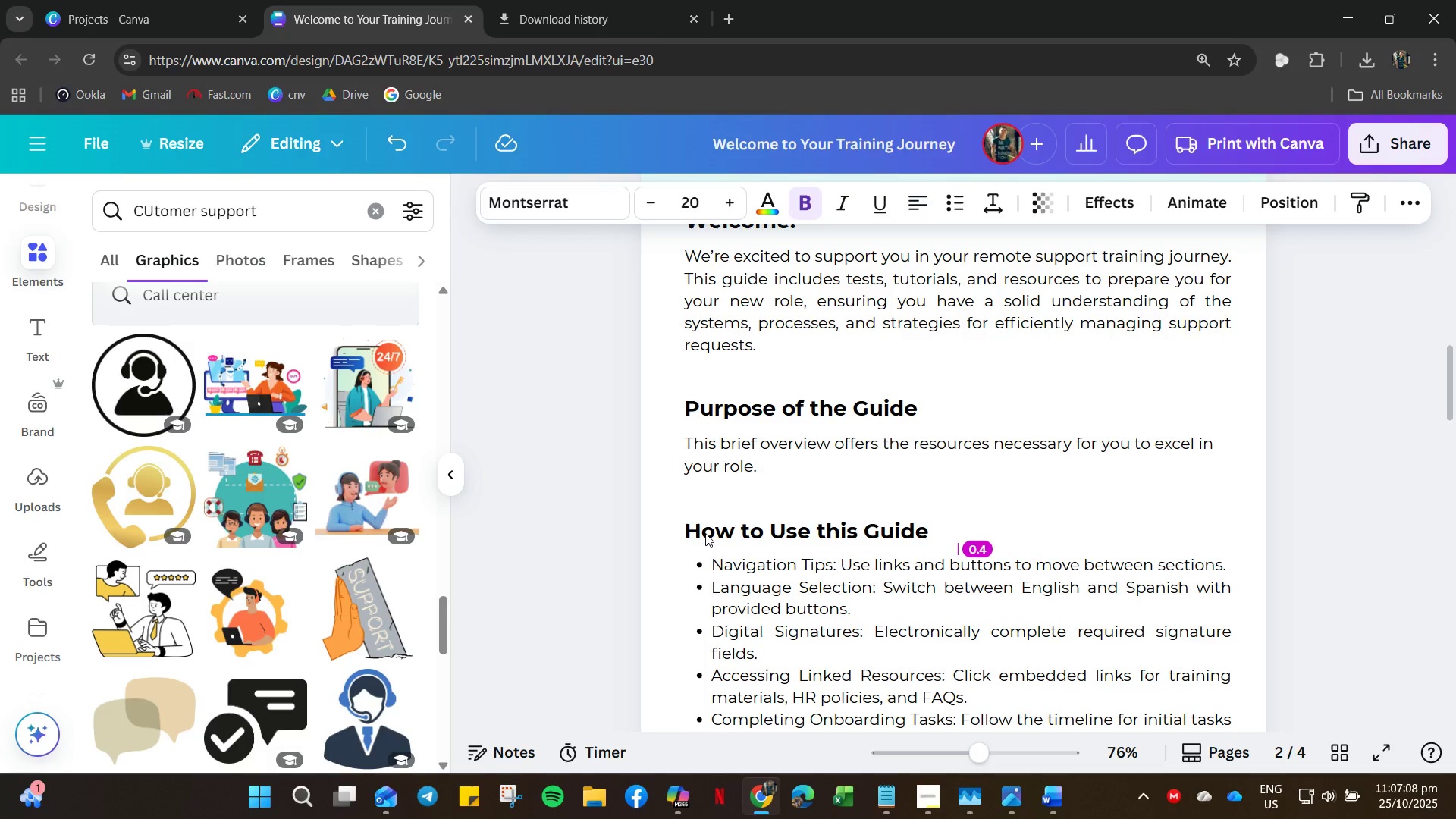 
key(ArrowUp)
 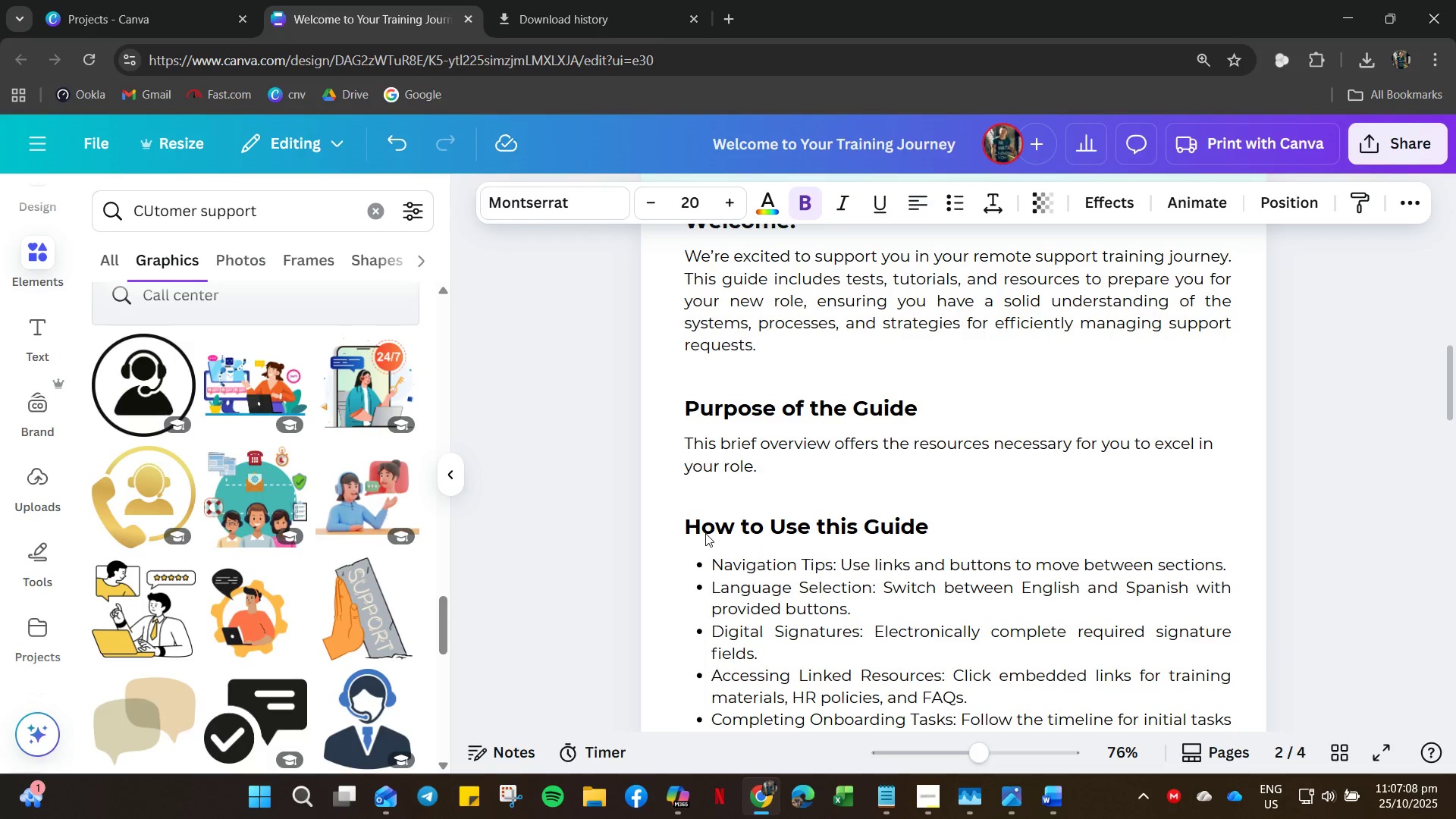 
key(ArrowUp)
 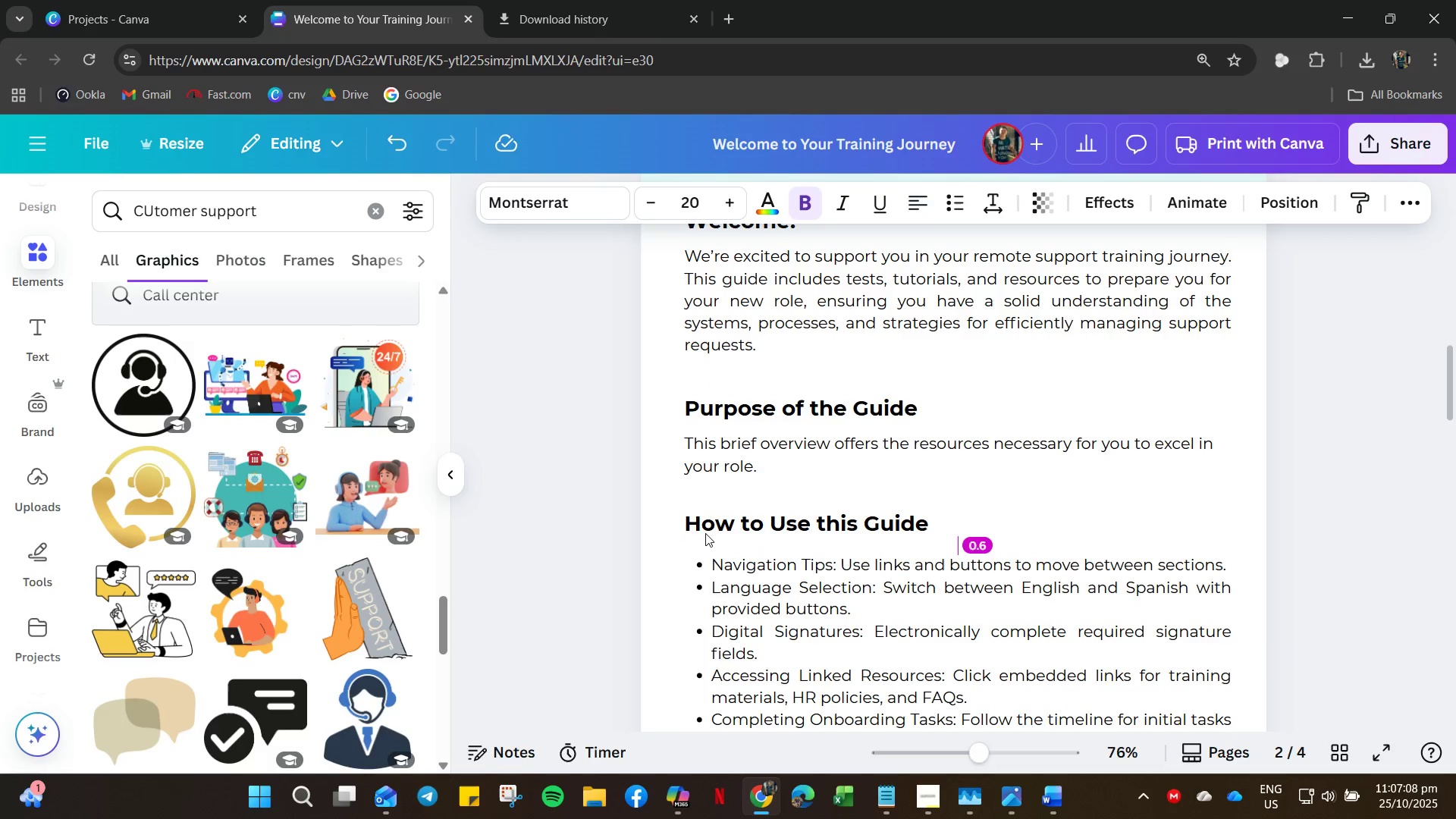 
key(ArrowUp)
 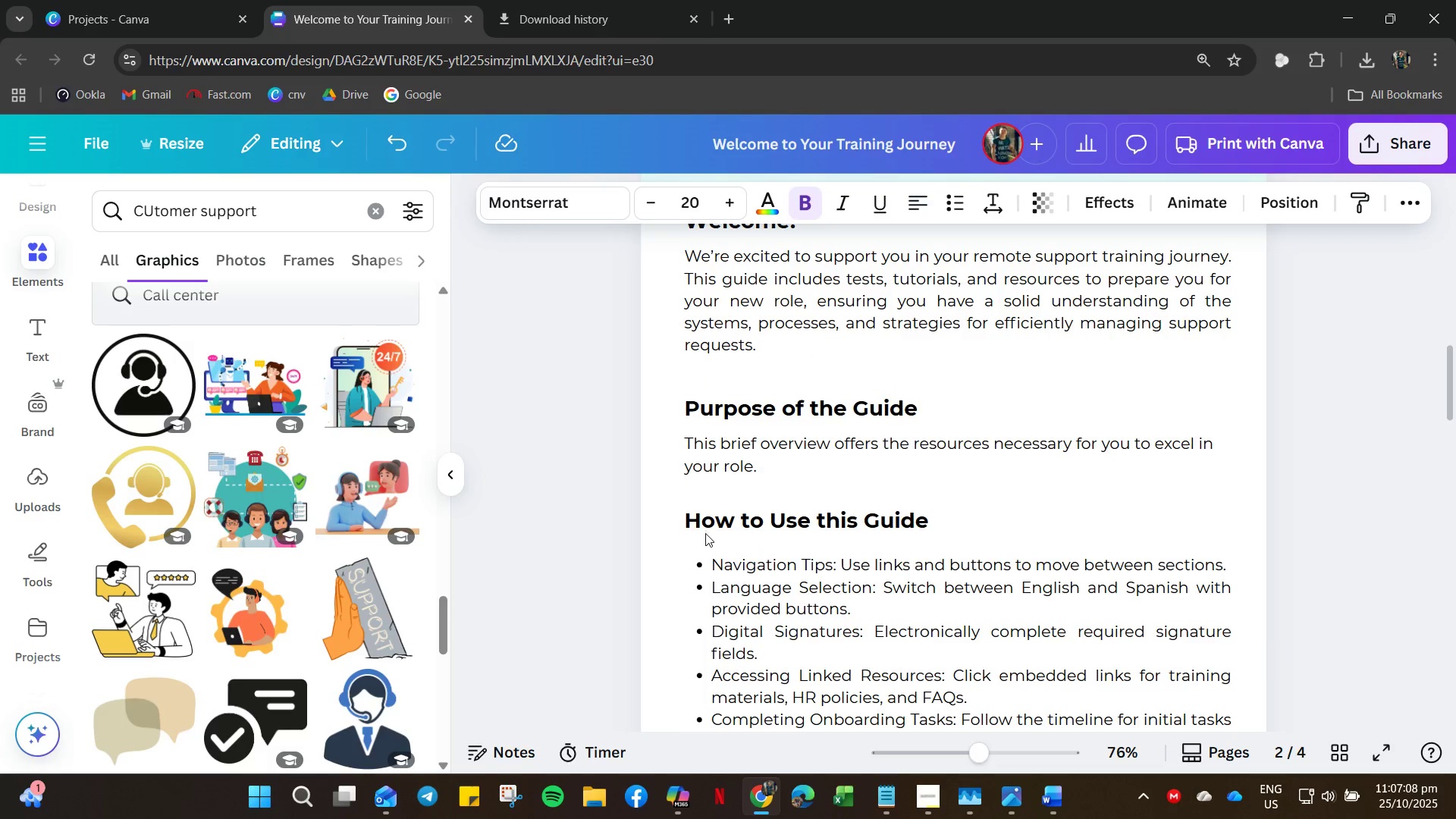 
key(ArrowUp)
 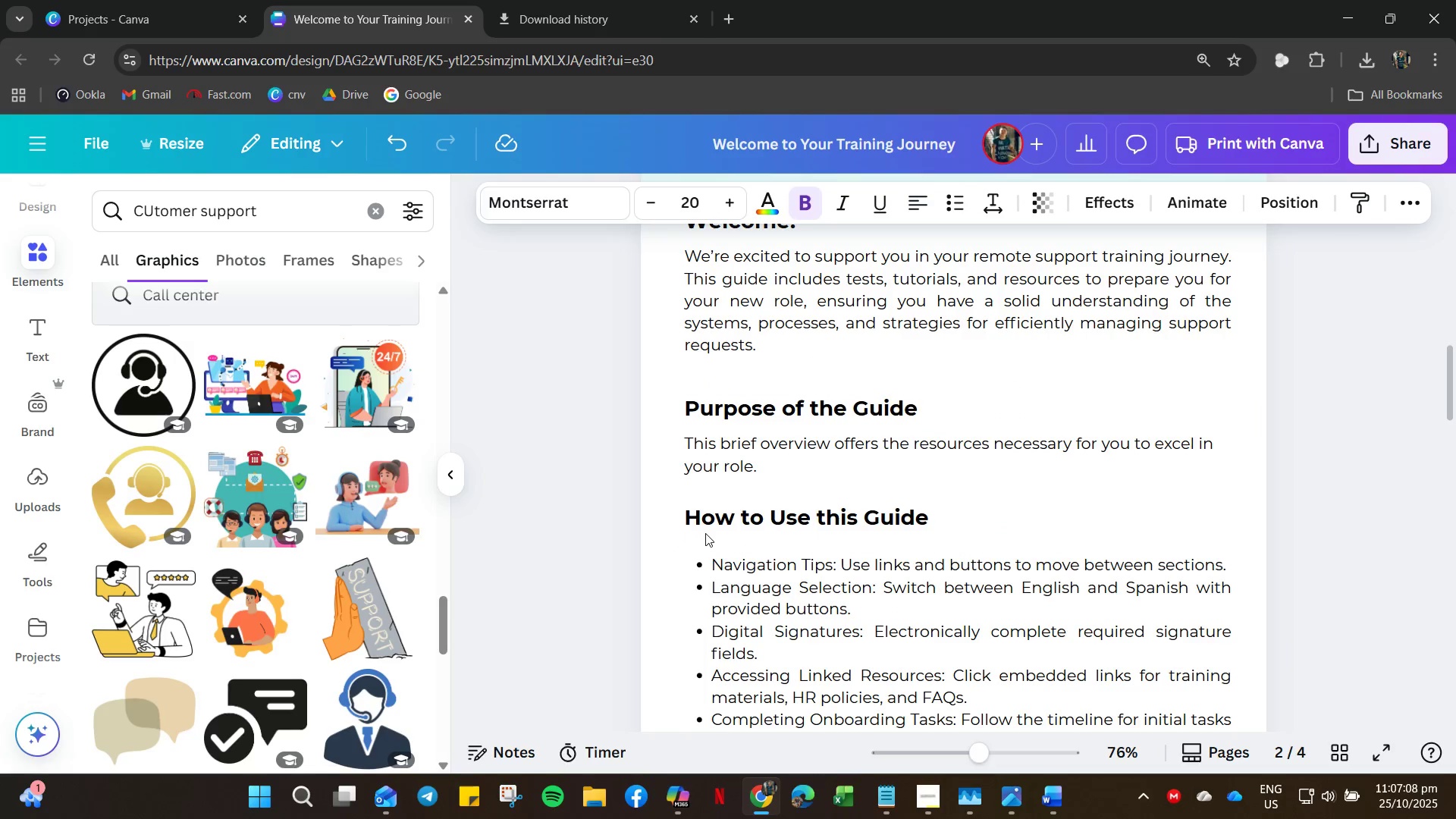 
key(ArrowUp)
 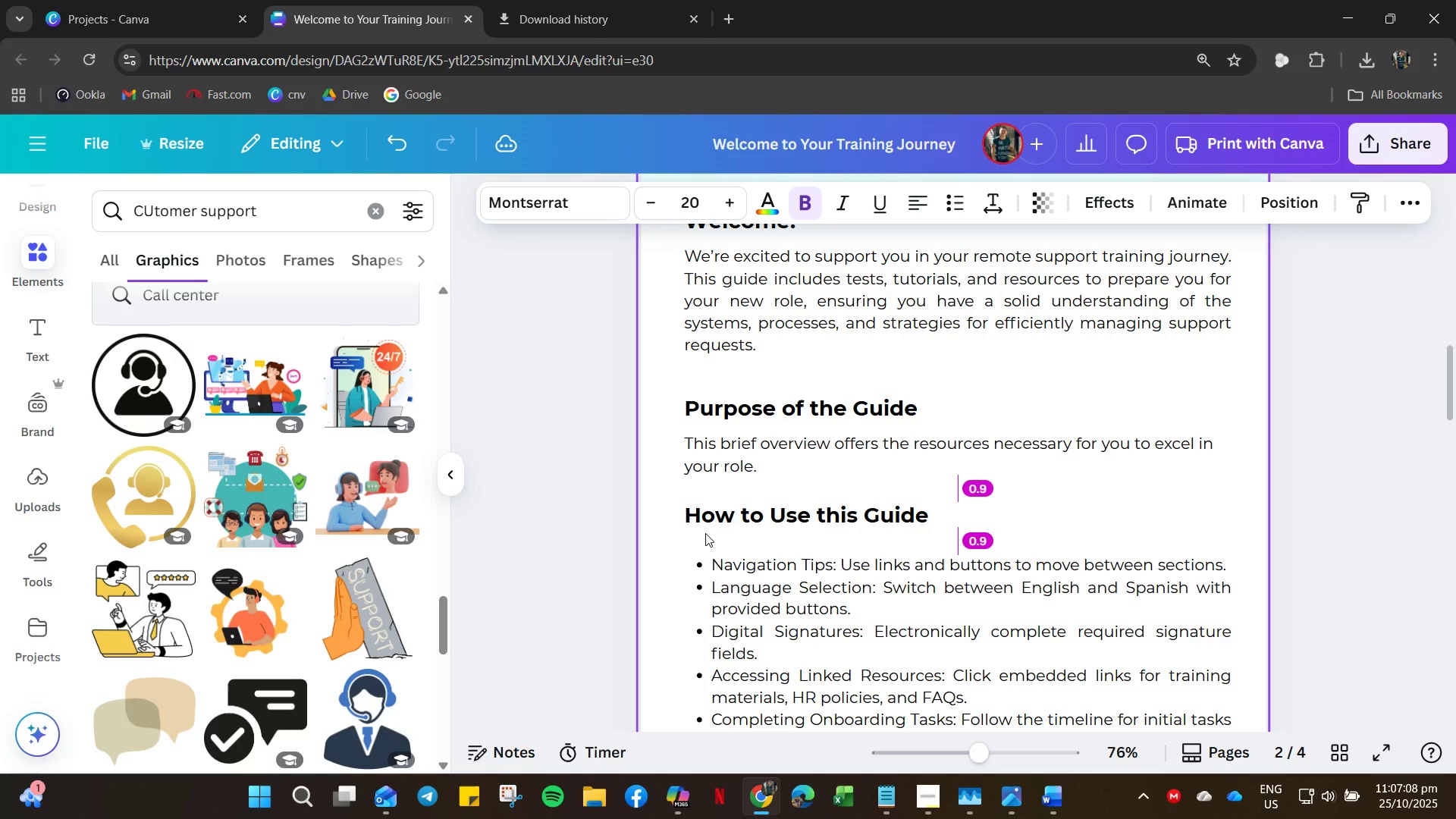 
key(ArrowUp)
 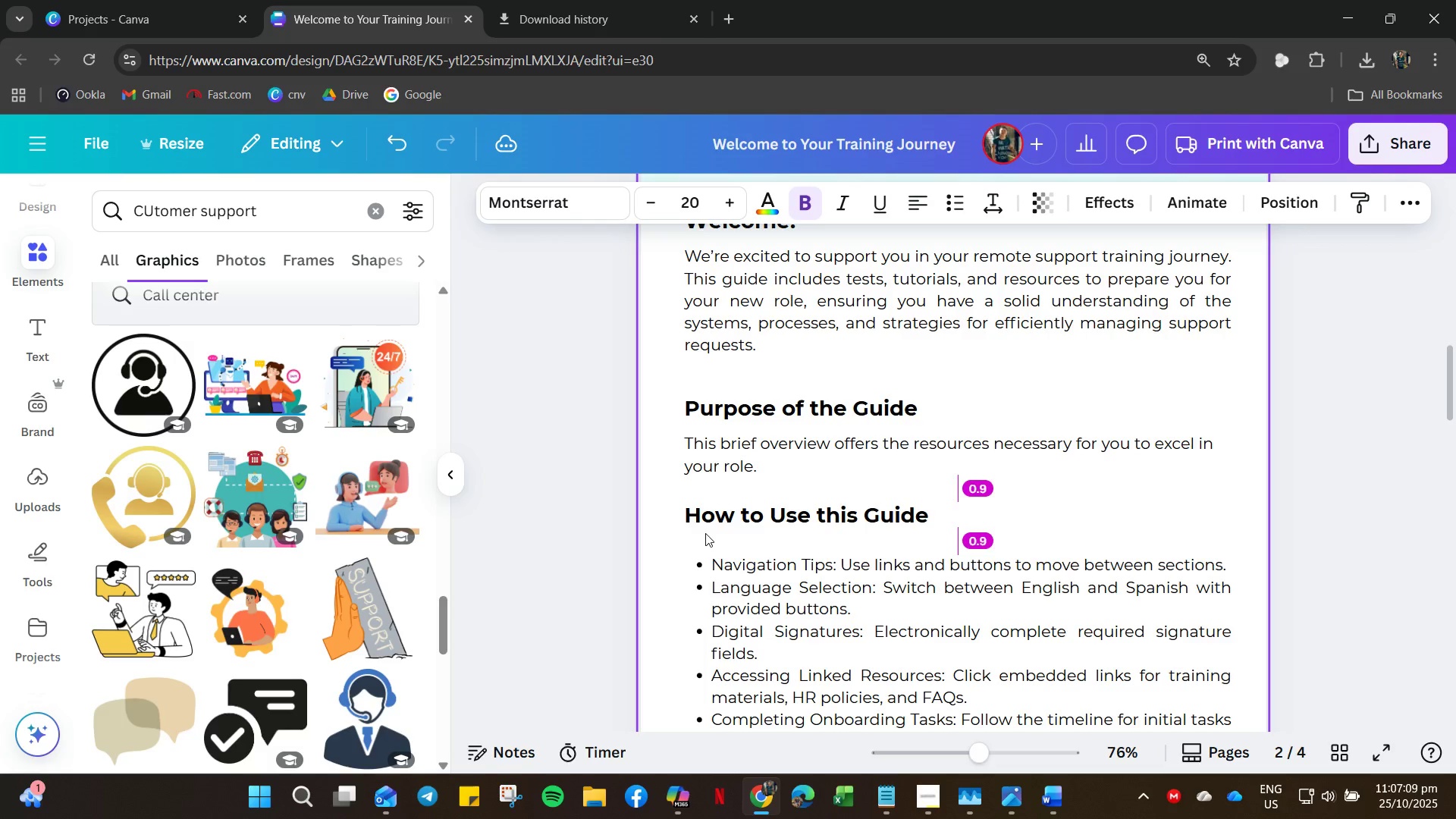 
key(ArrowUp)
 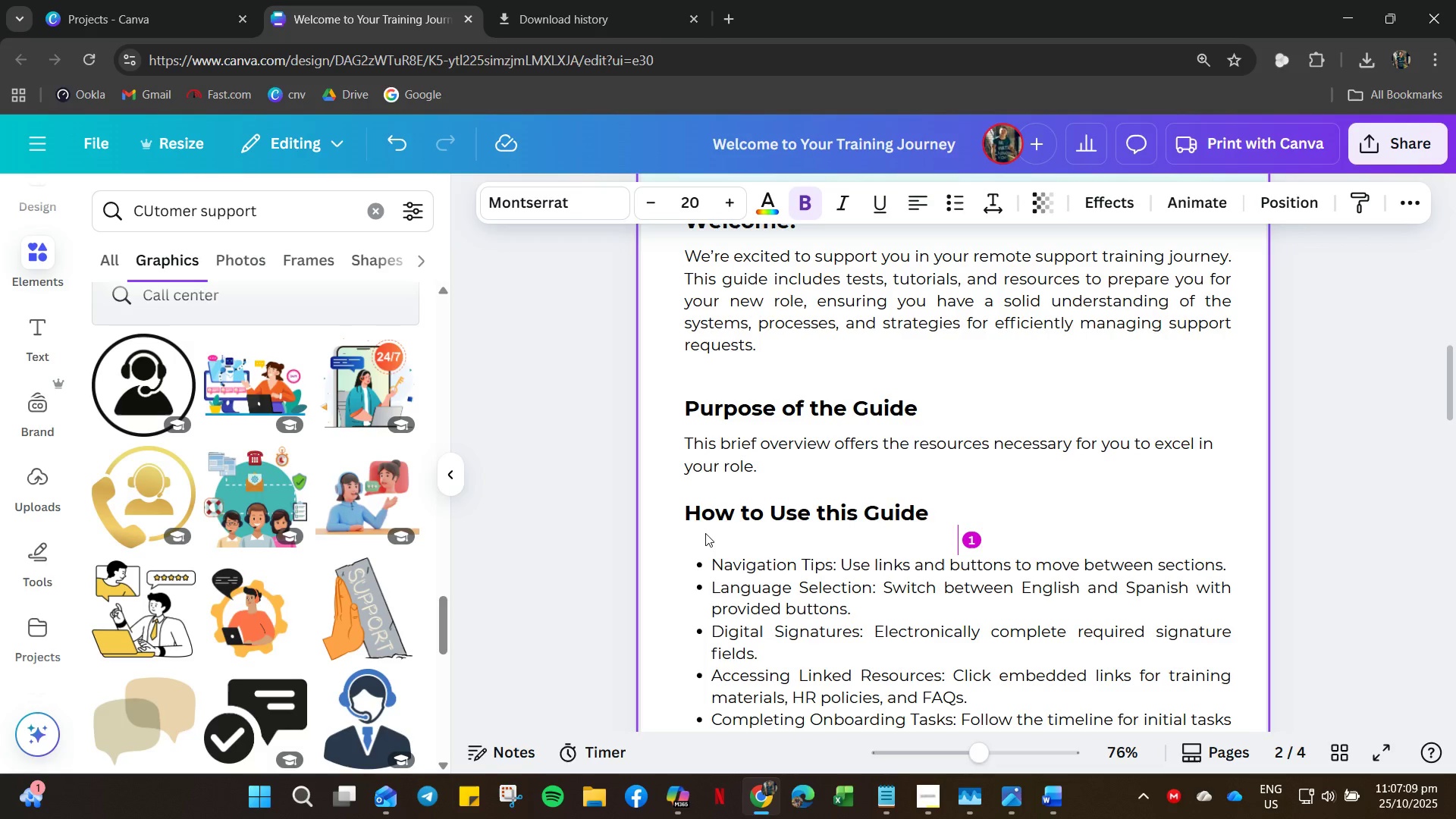 
key(ArrowDown)
 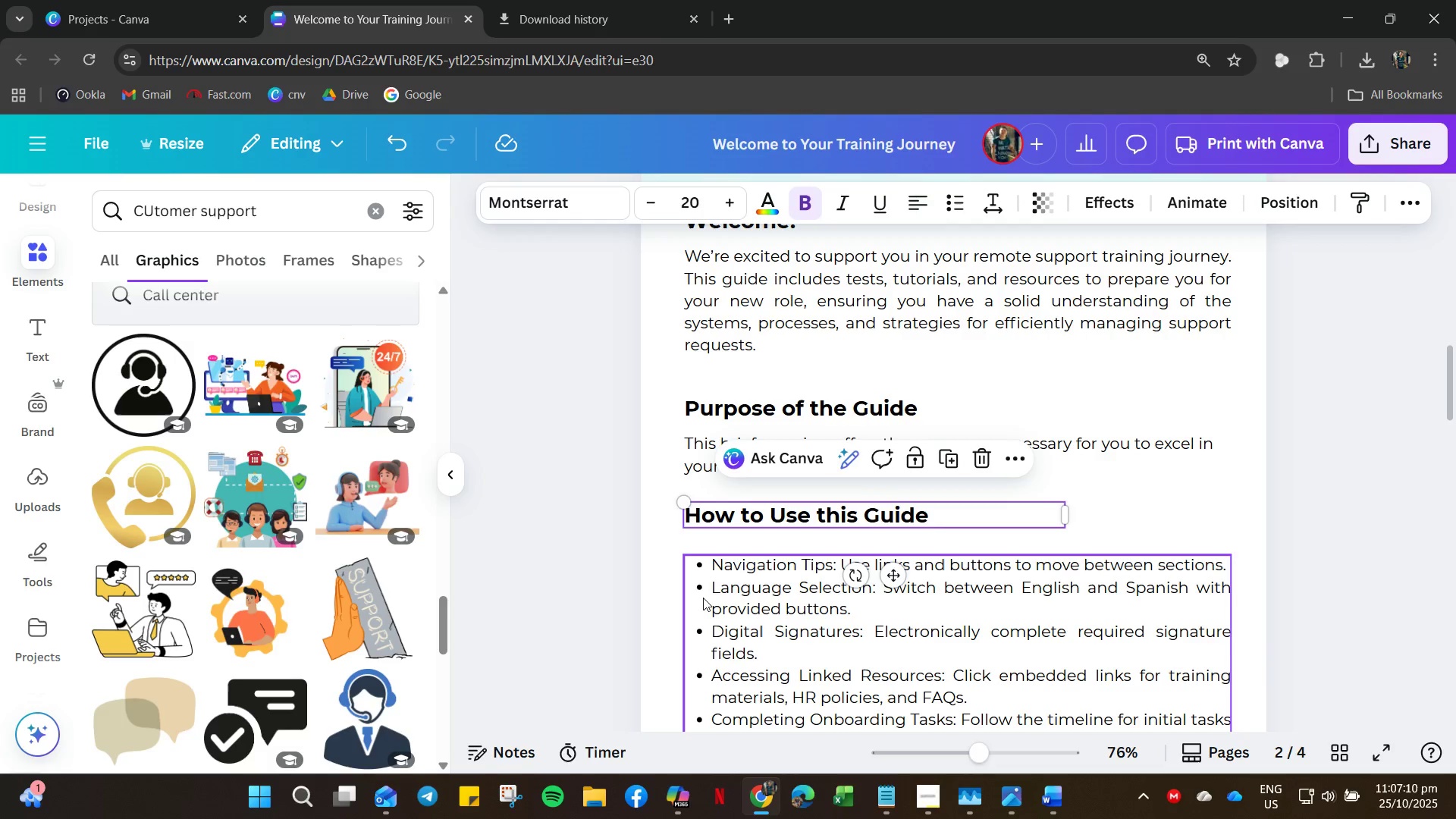 
left_click([703, 598])
 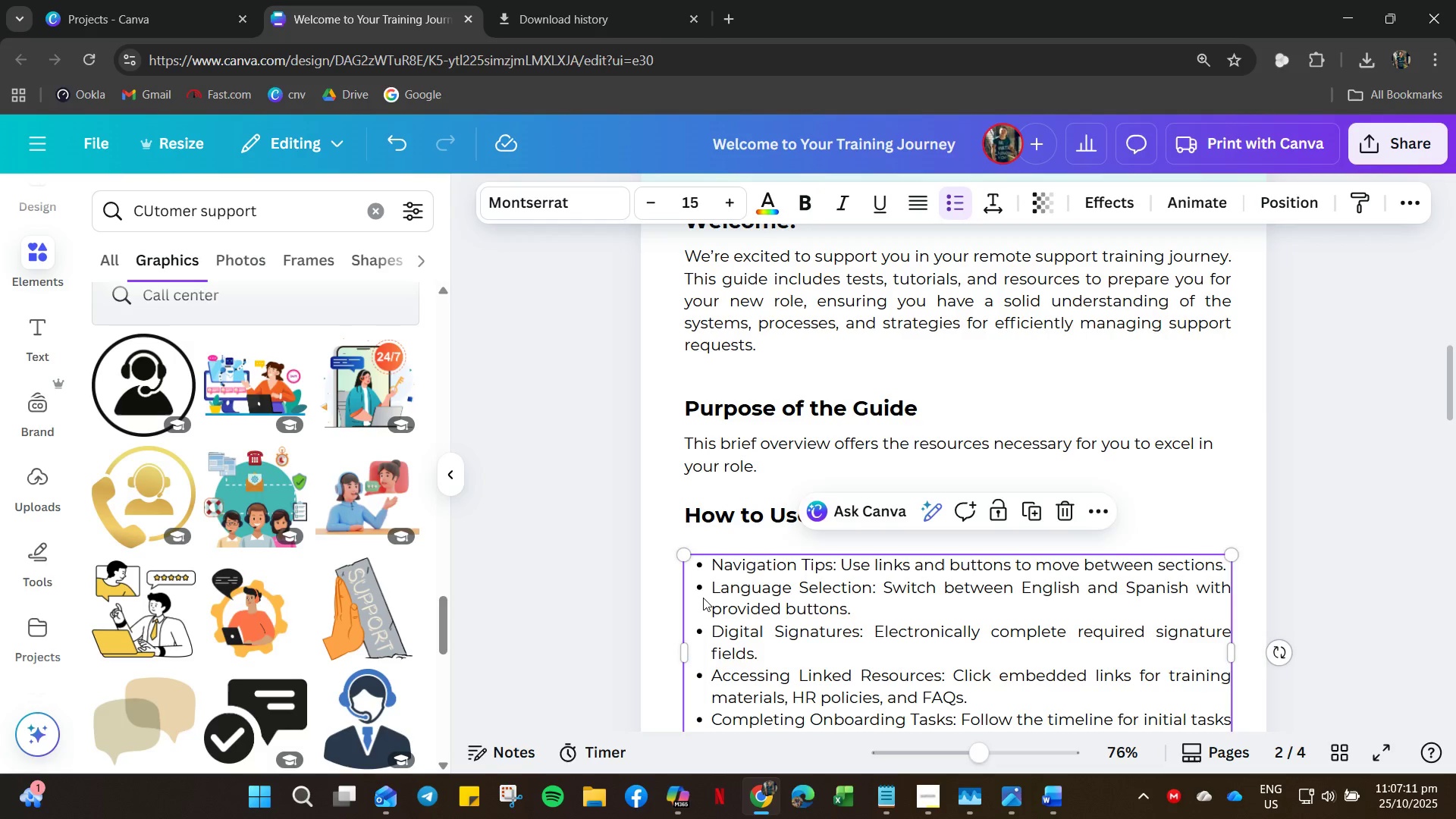 
key(ArrowUp)
 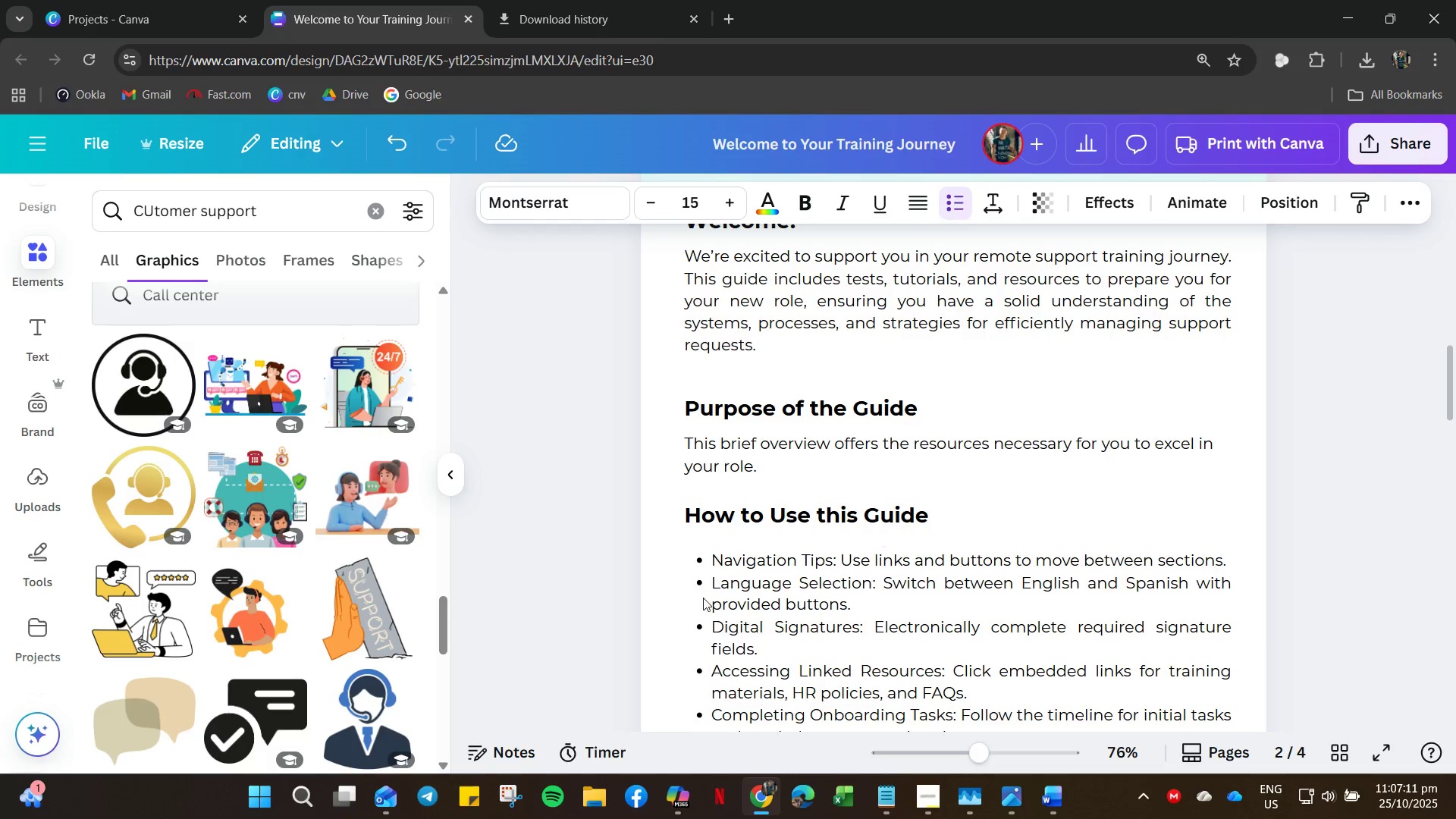 
key(ArrowUp)
 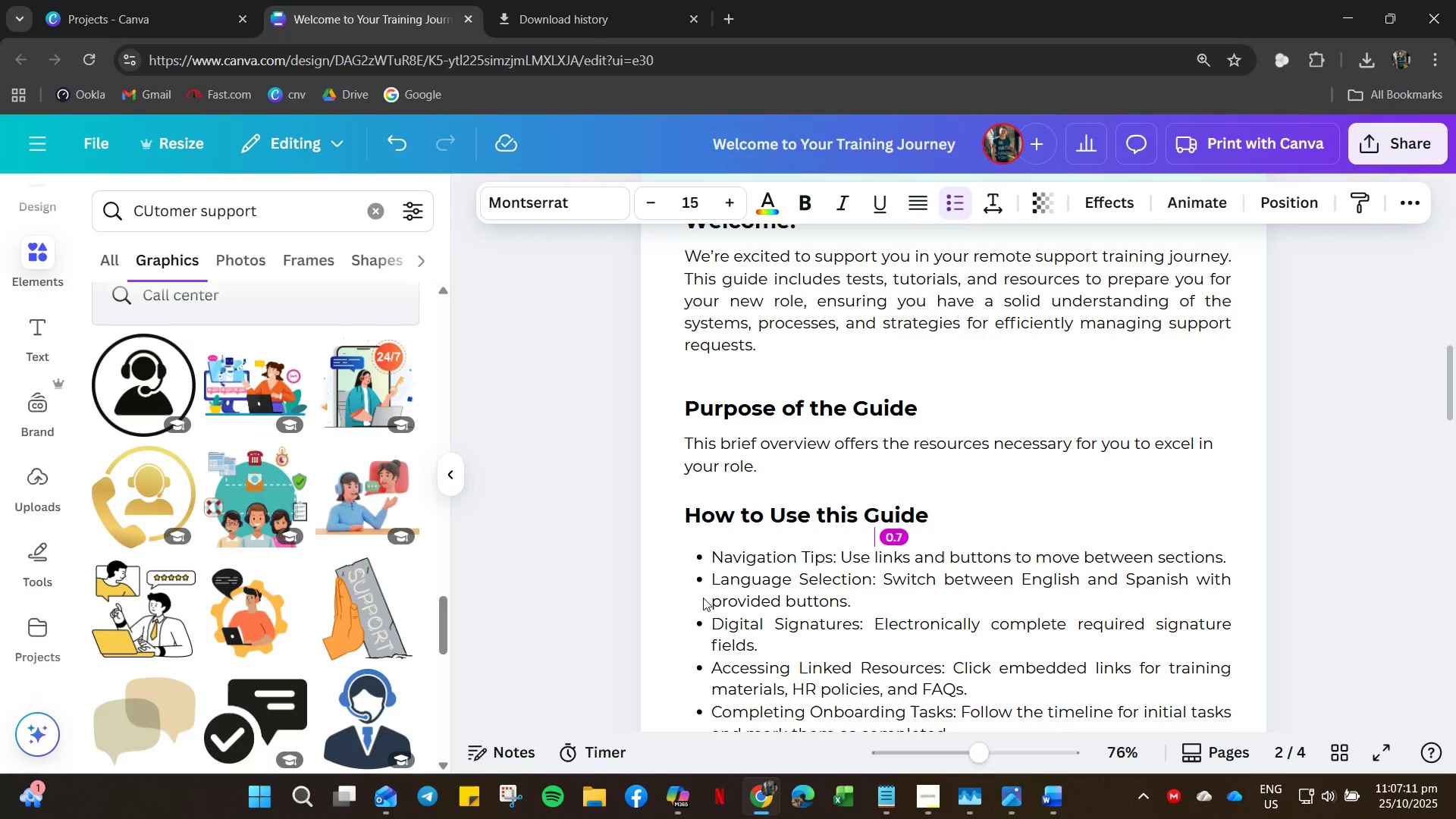 
key(ArrowUp)
 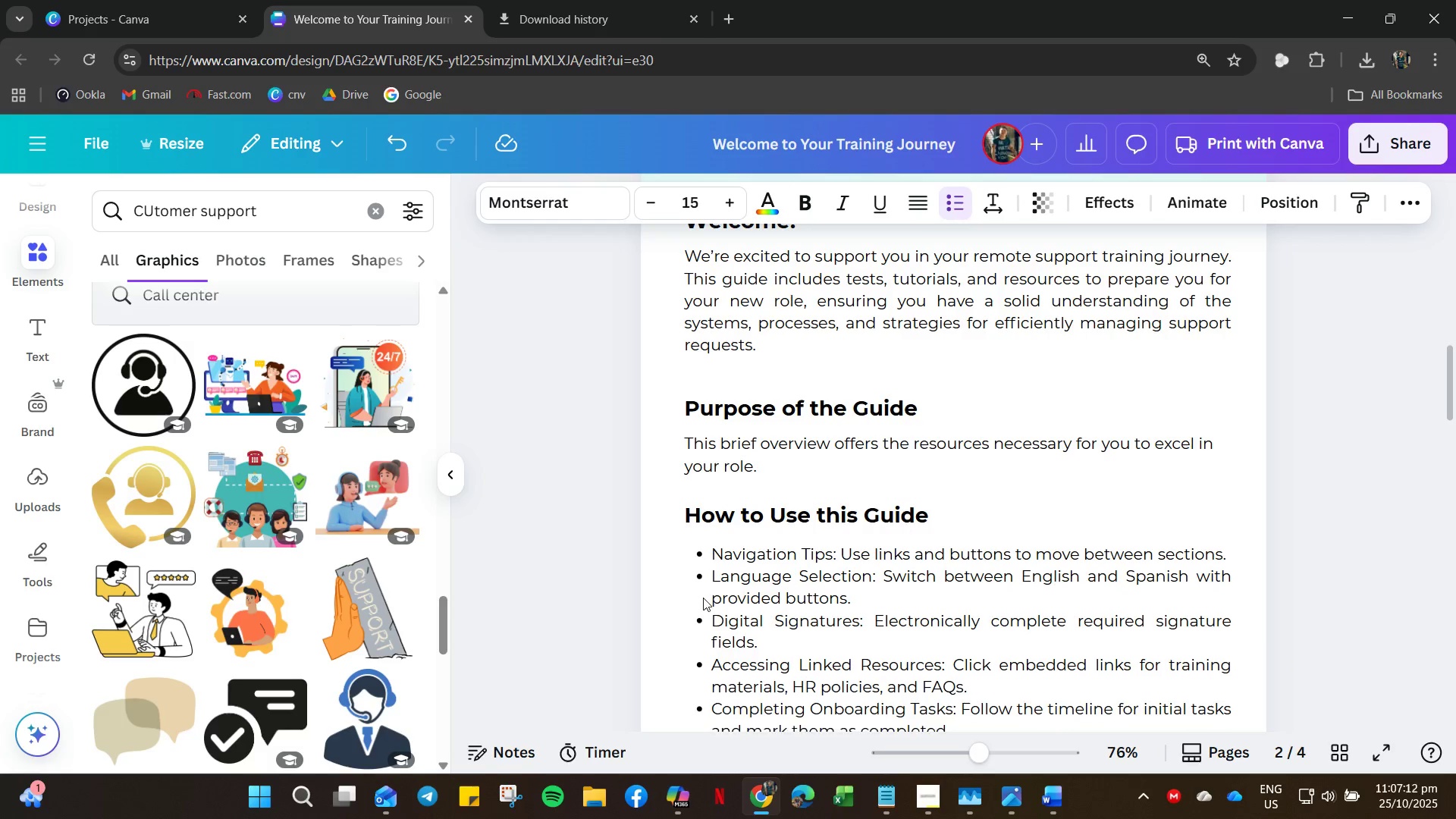 
key(ArrowUp)
 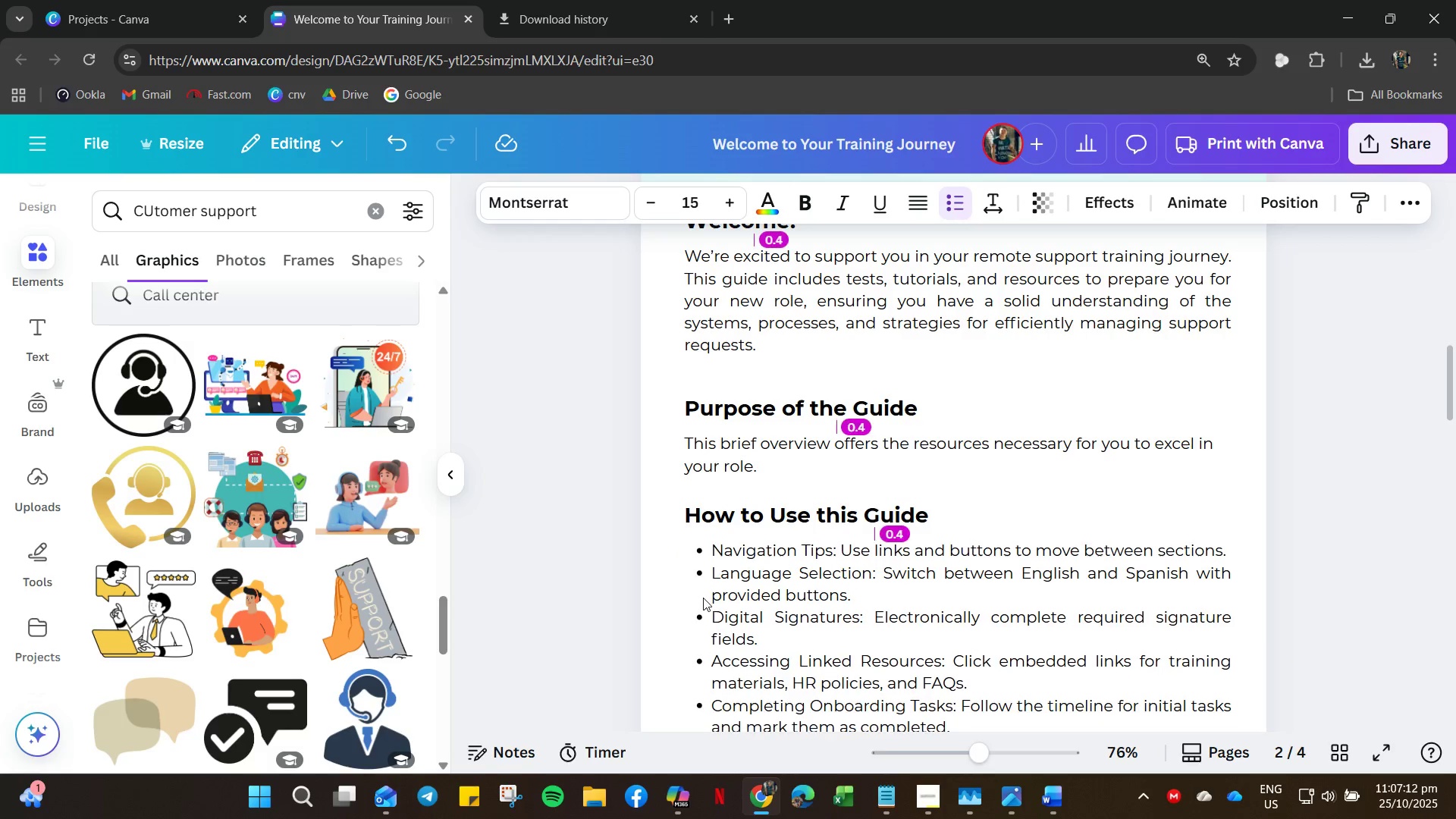 
key(ArrowUp)
 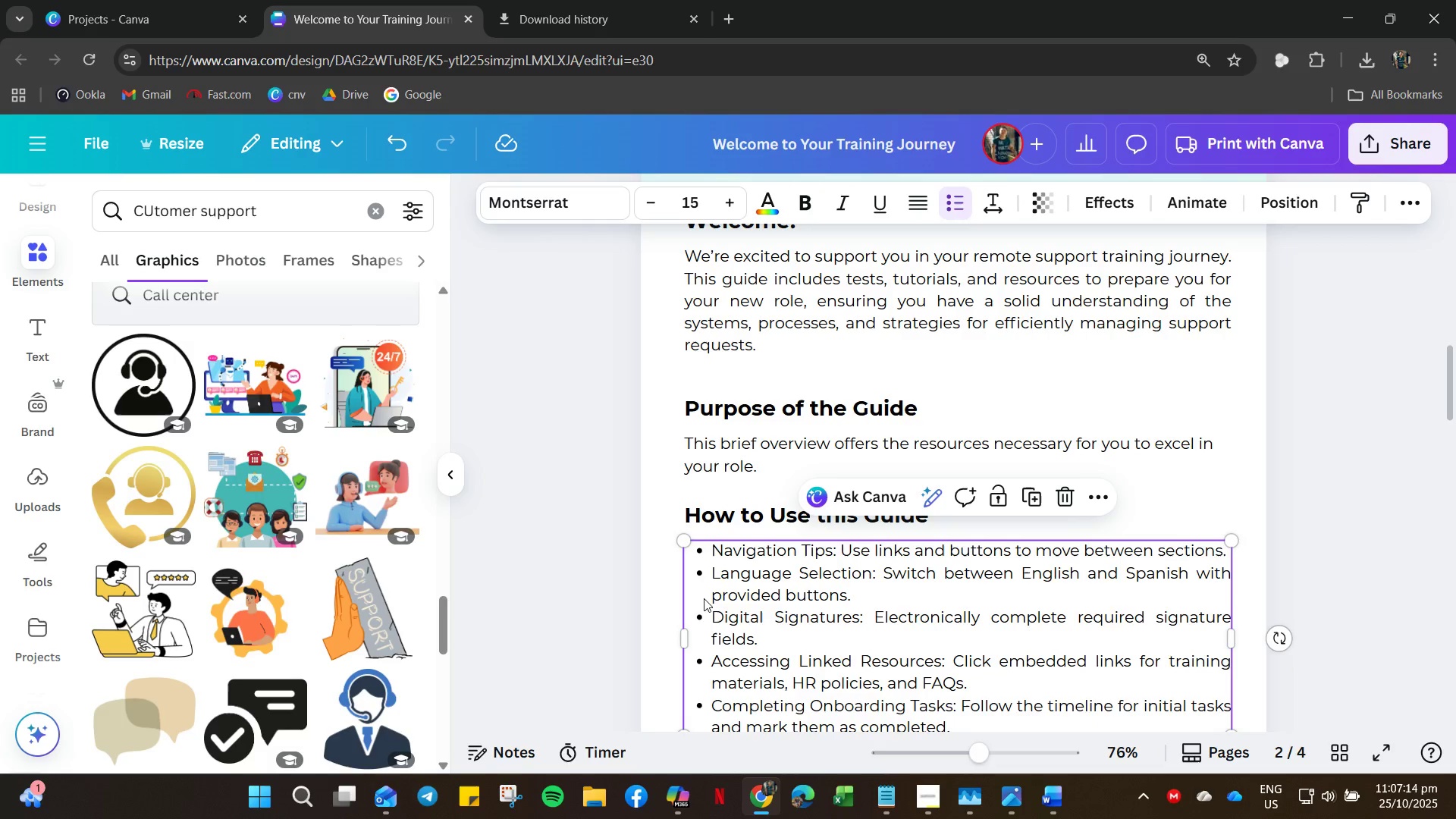 
left_click([708, 434])
 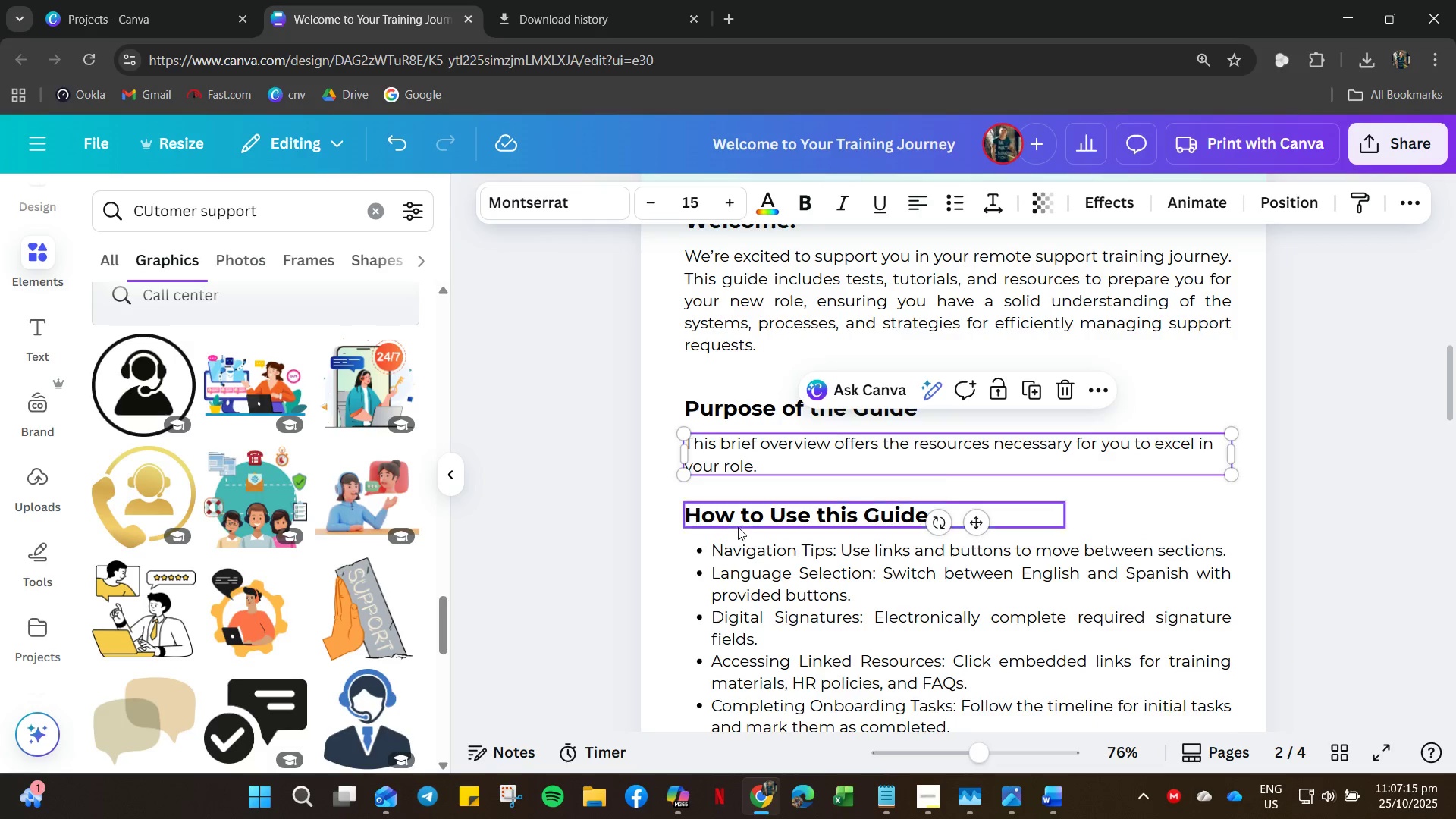 
scroll: coordinate [738, 528], scroll_direction: down, amount: 5.0
 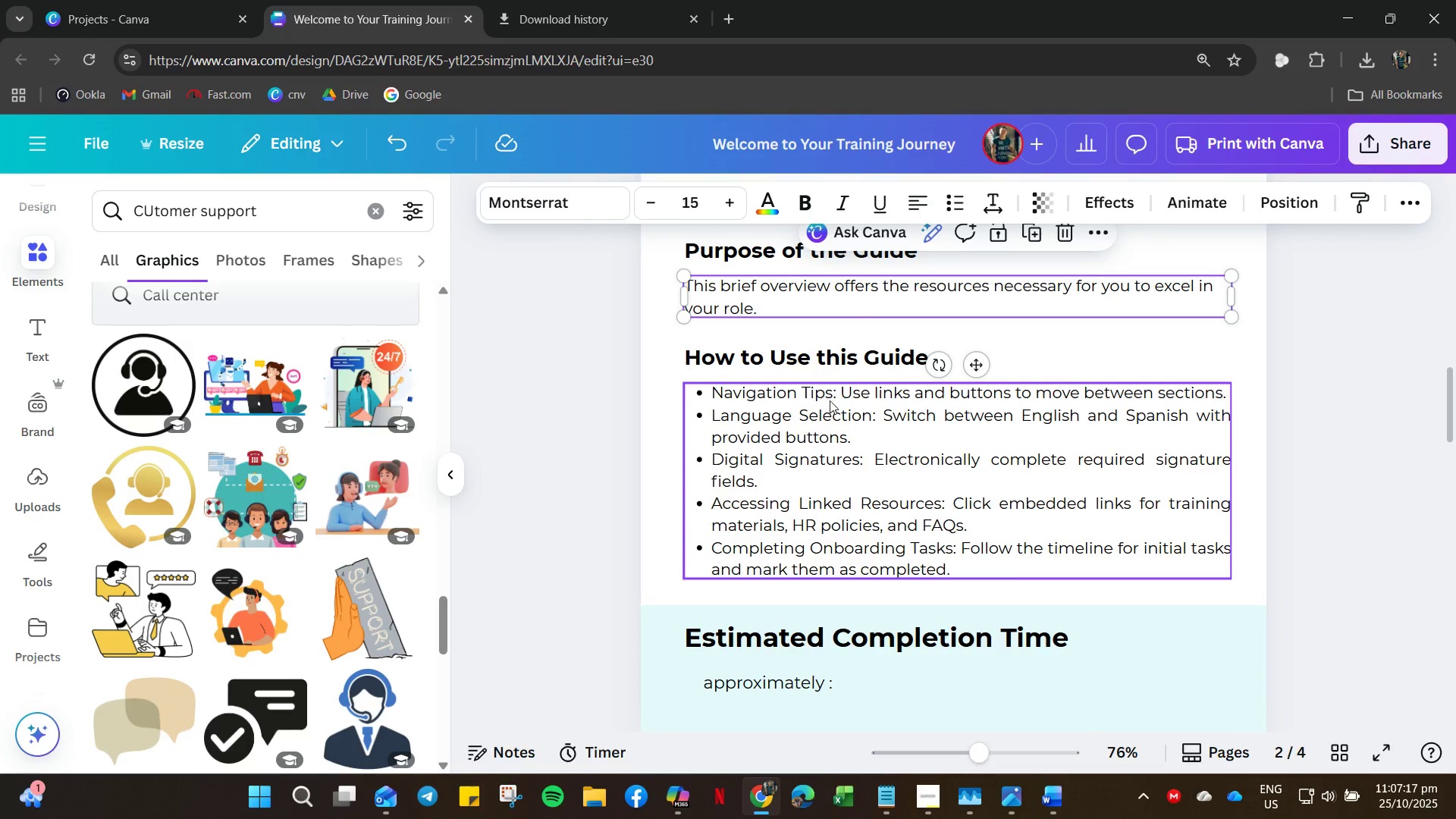 
left_click([826, 398])
 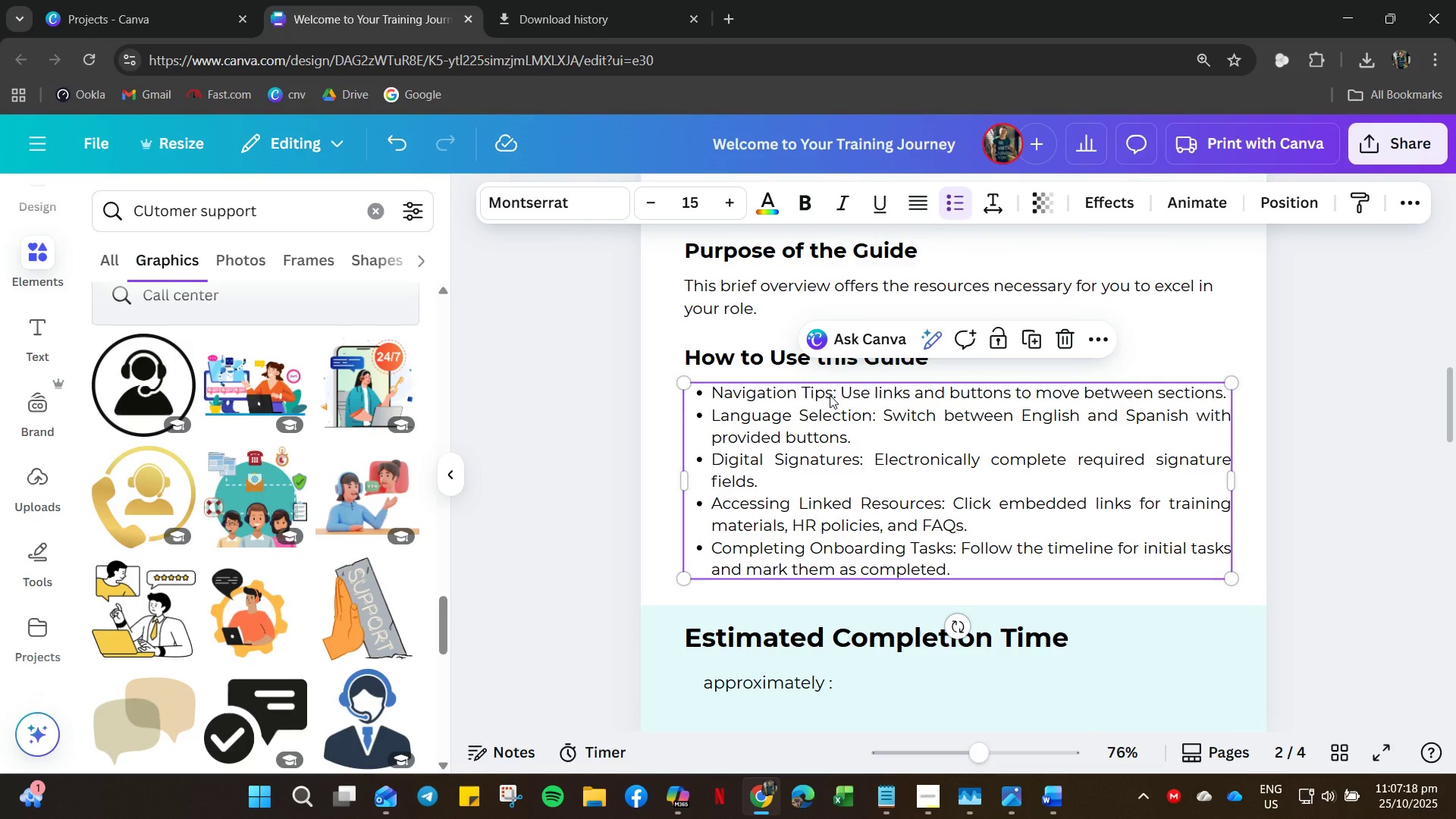 
left_click([830, 395])
 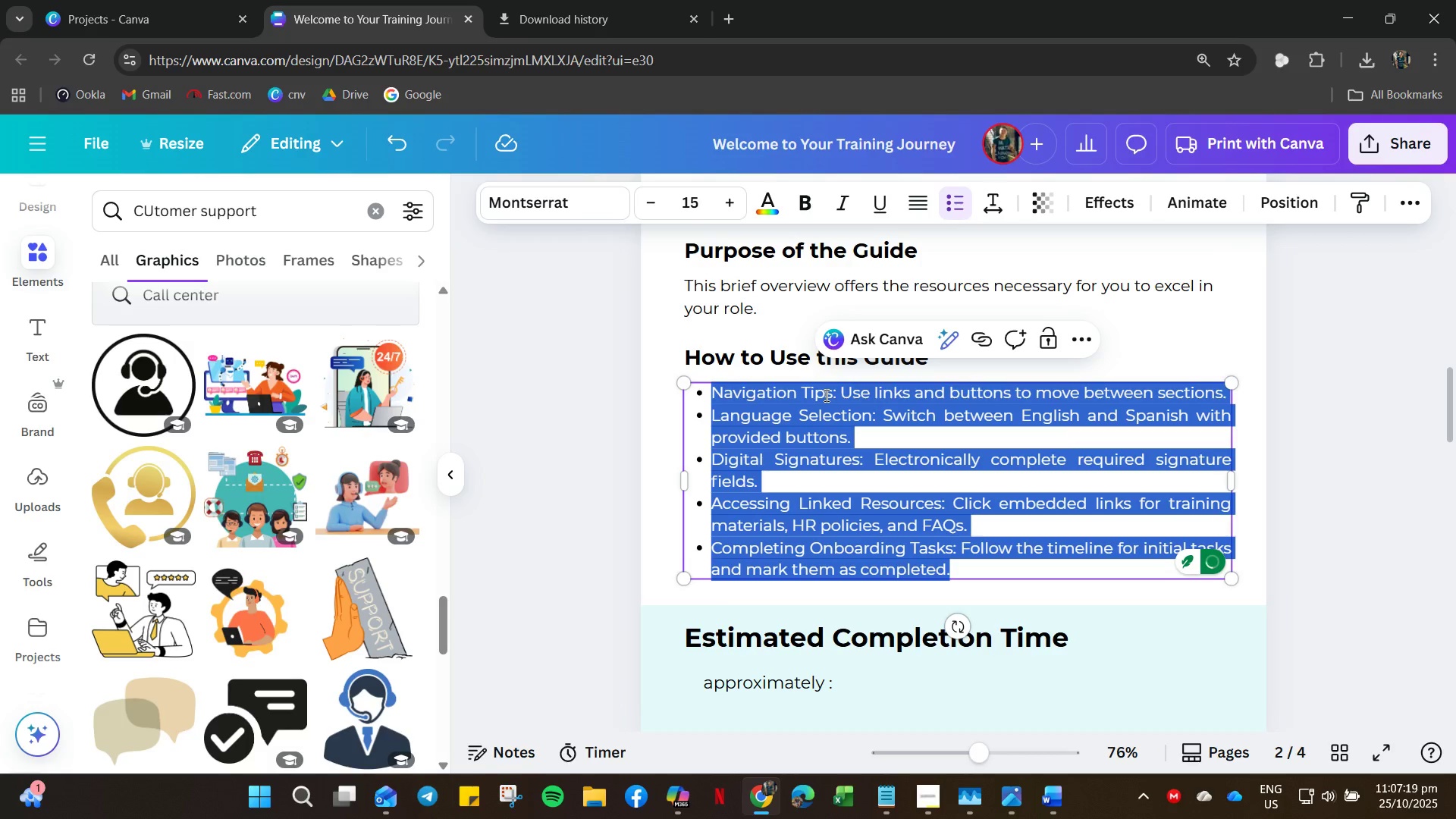 
left_click([839, 394])
 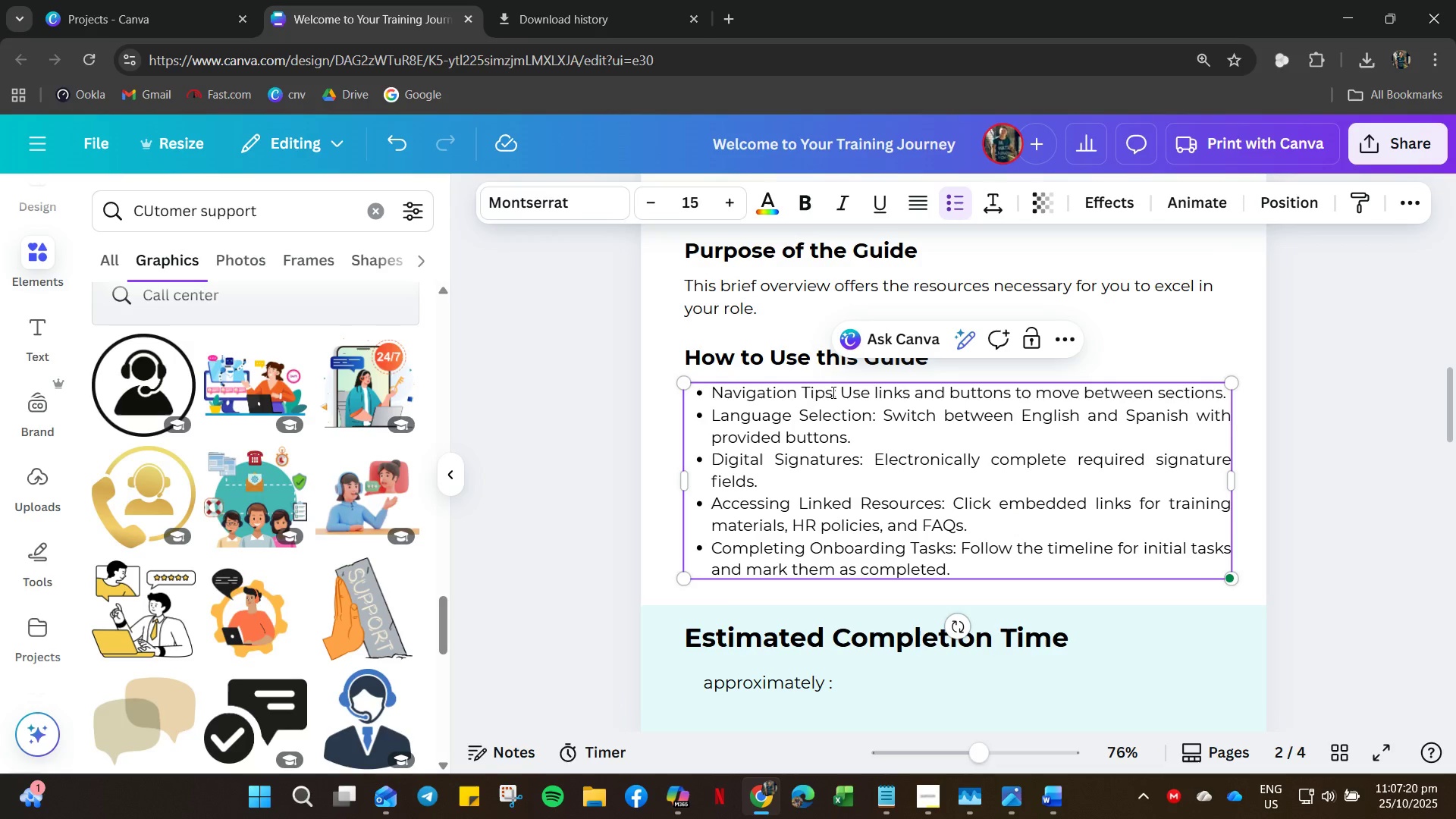 
left_click_drag(start_coordinate=[832, 392], to_coordinate=[708, 399])
 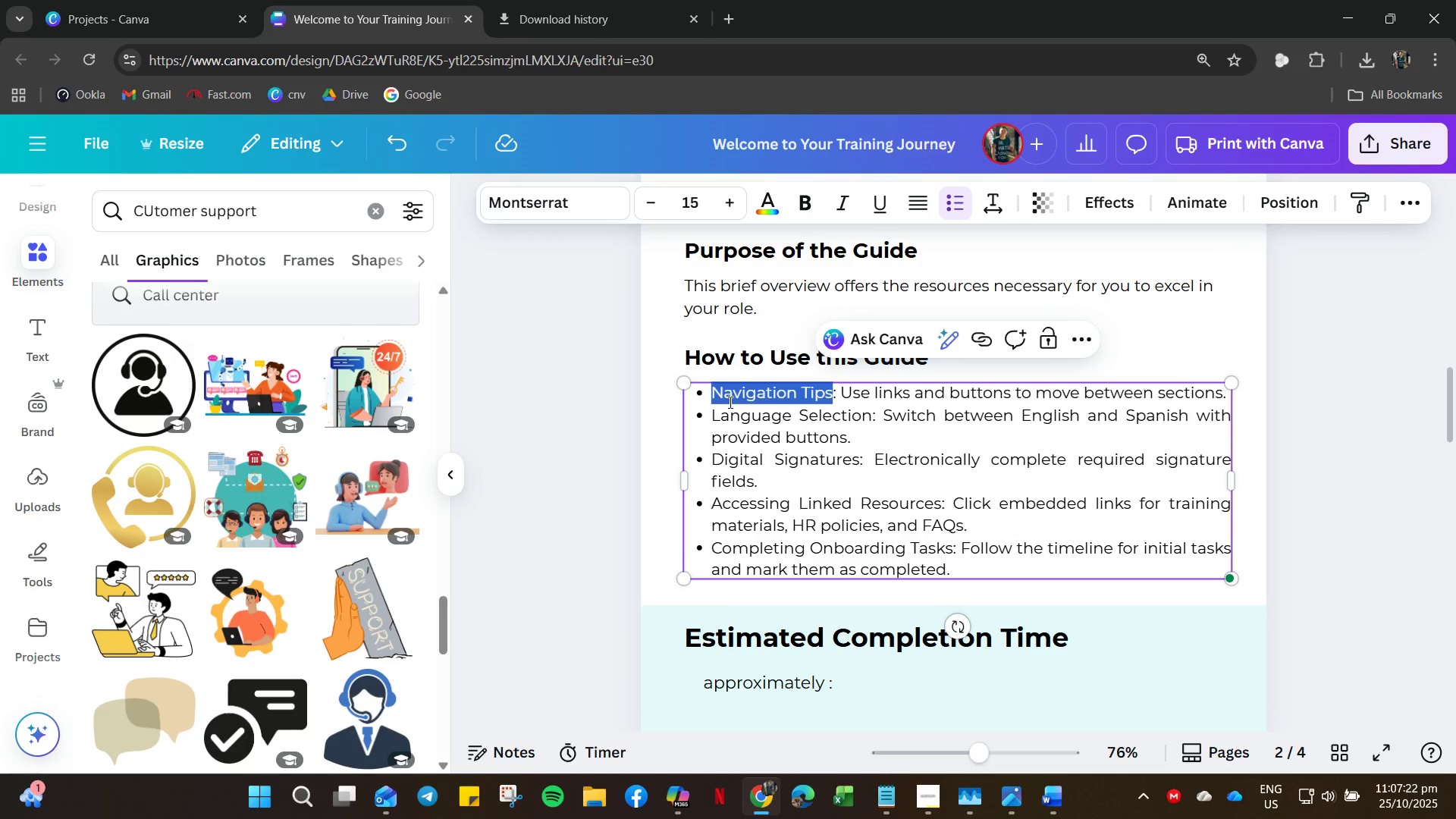 
key(Control+B)
 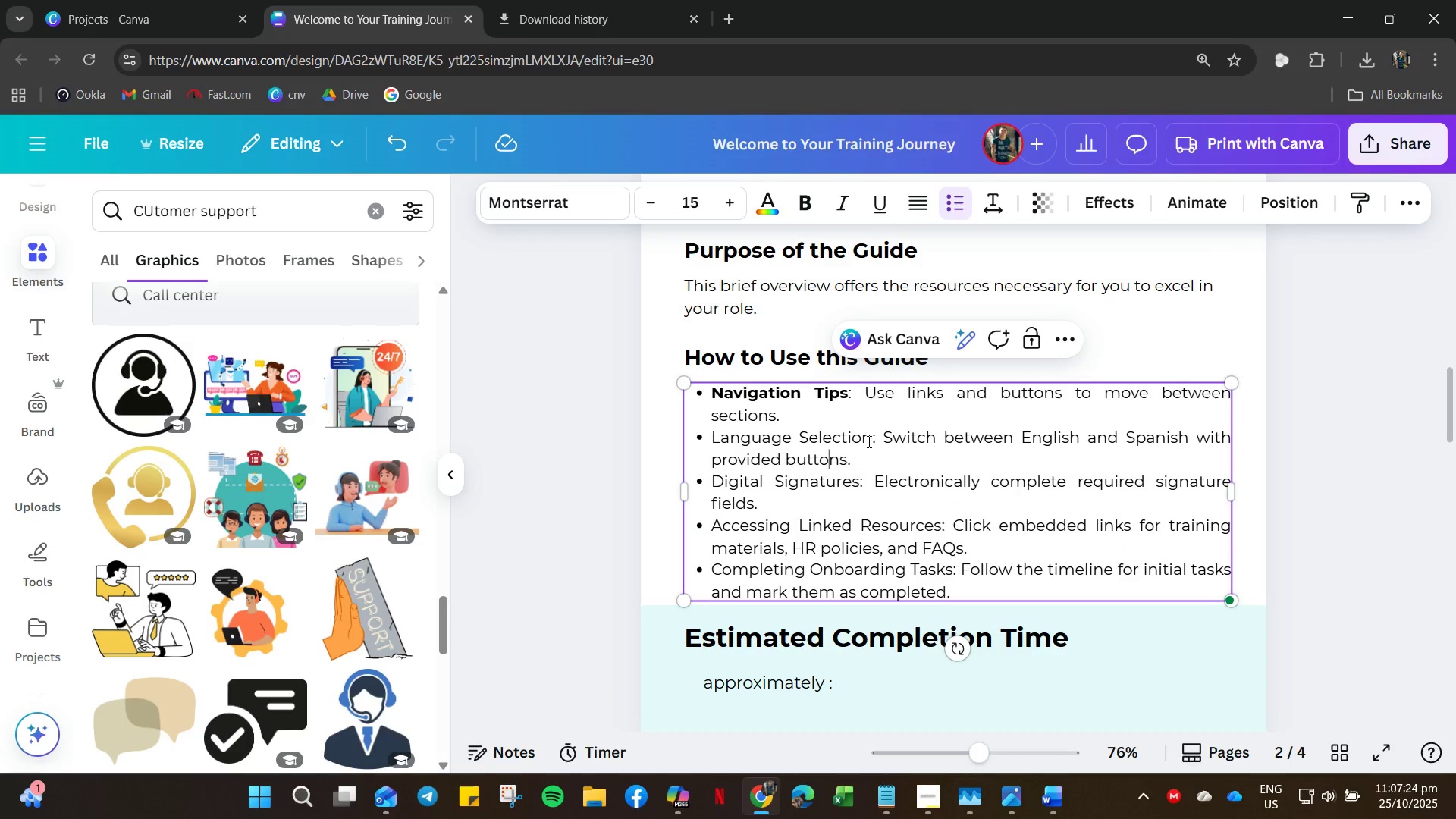 
left_click_drag(start_coordinate=[868, 435], to_coordinate=[714, 446])
 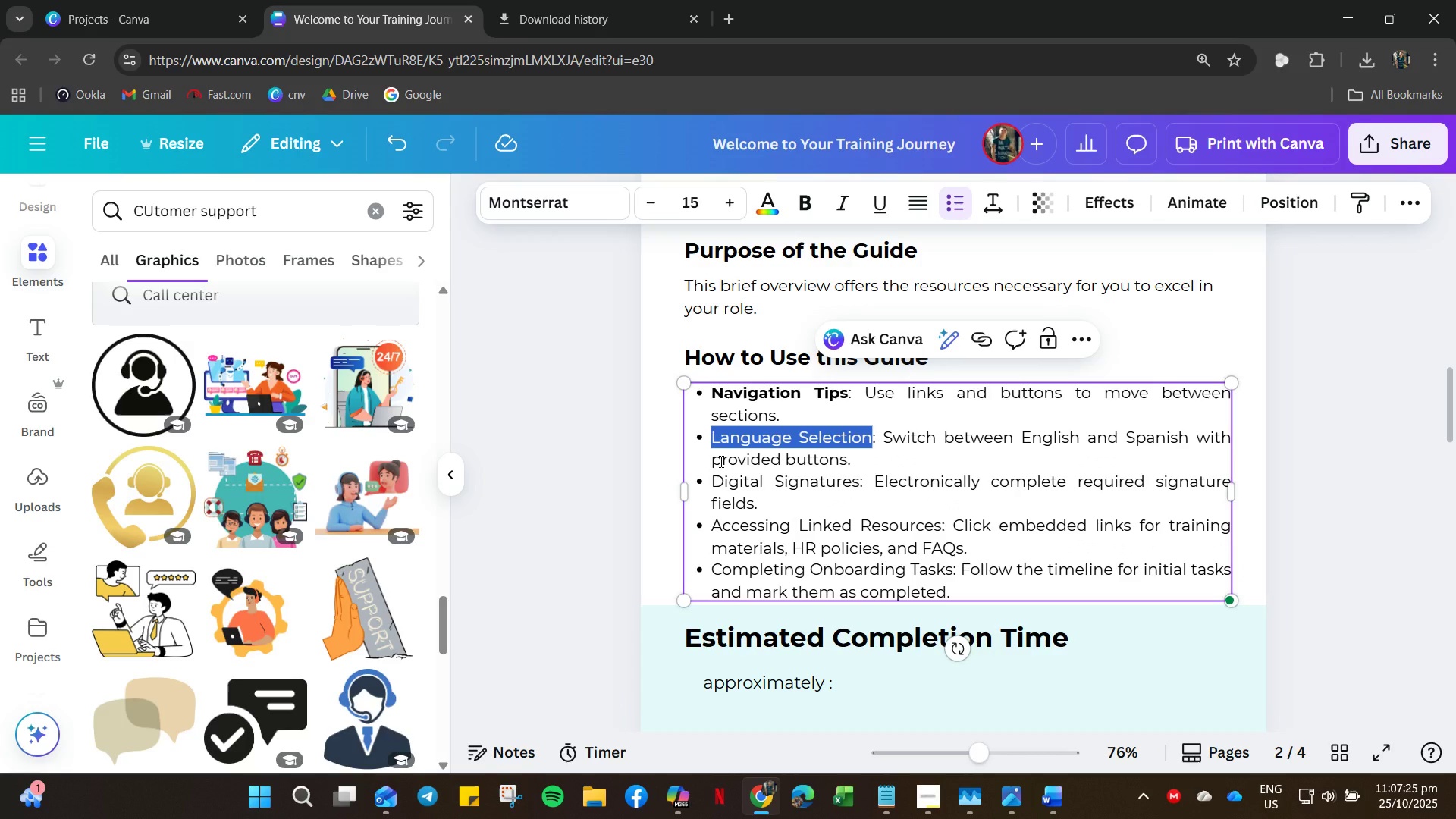 
key(Control+B)
 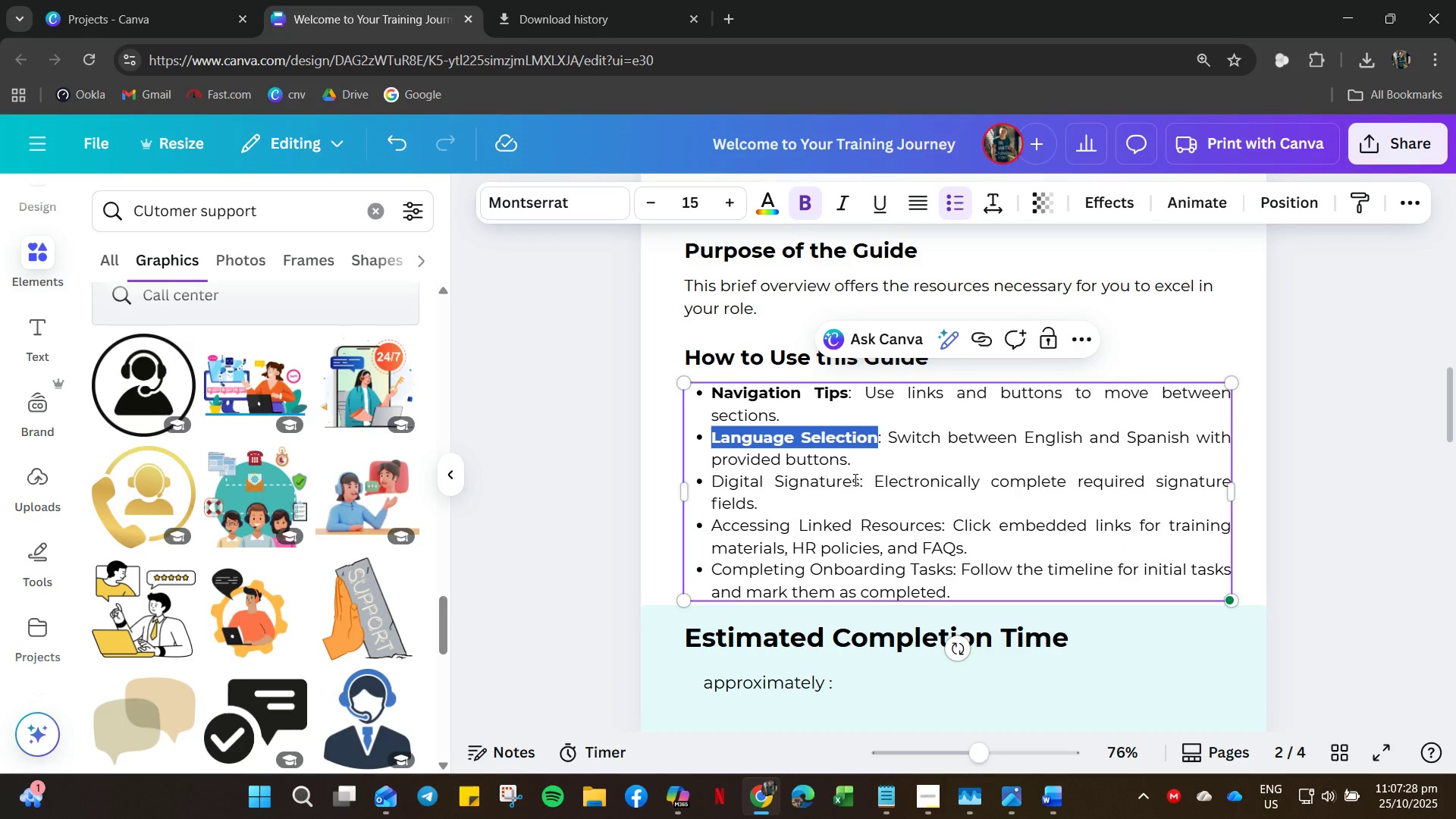 
left_click_drag(start_coordinate=[858, 482], to_coordinate=[711, 485])
 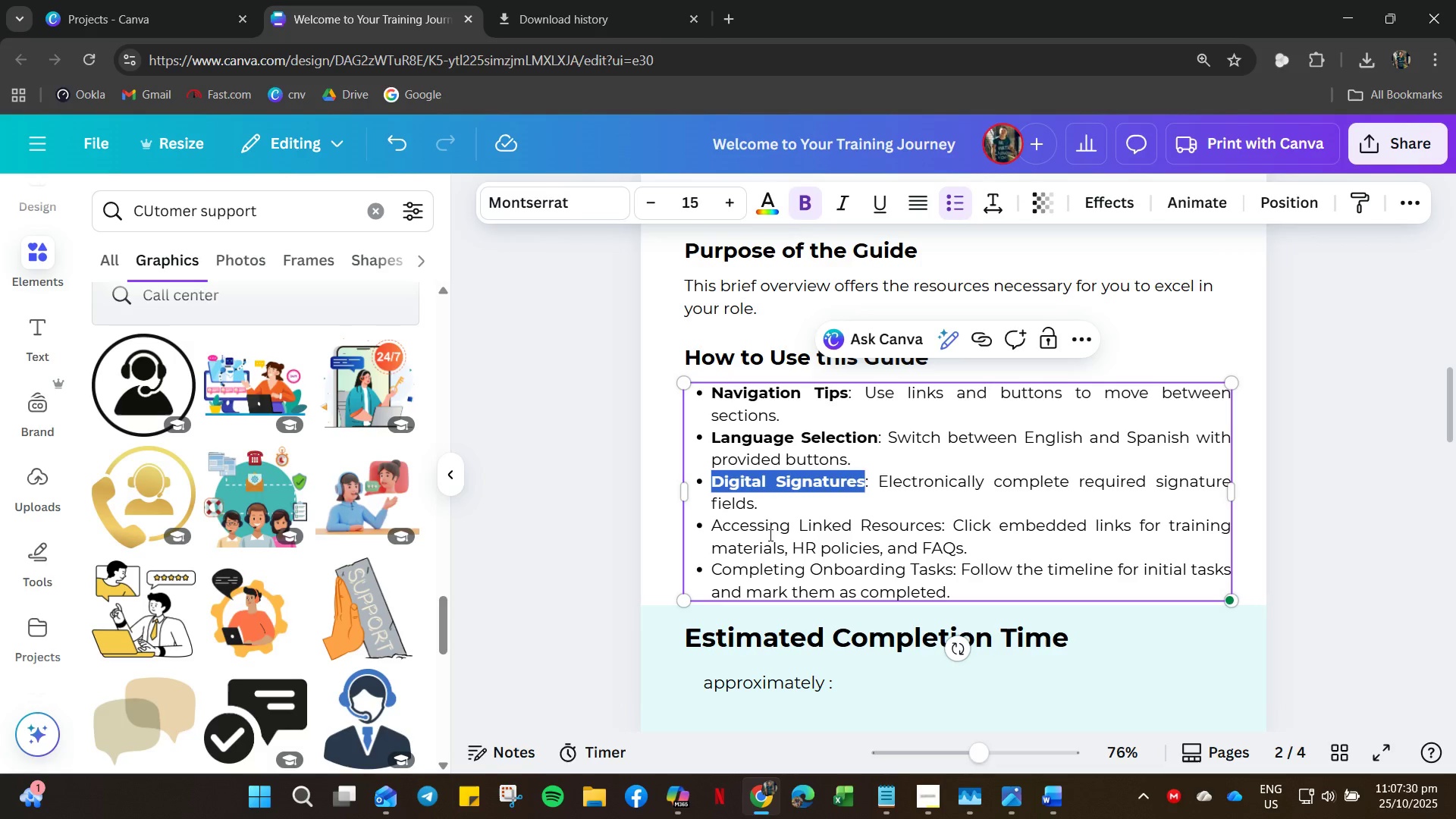 
key(Control+B)
 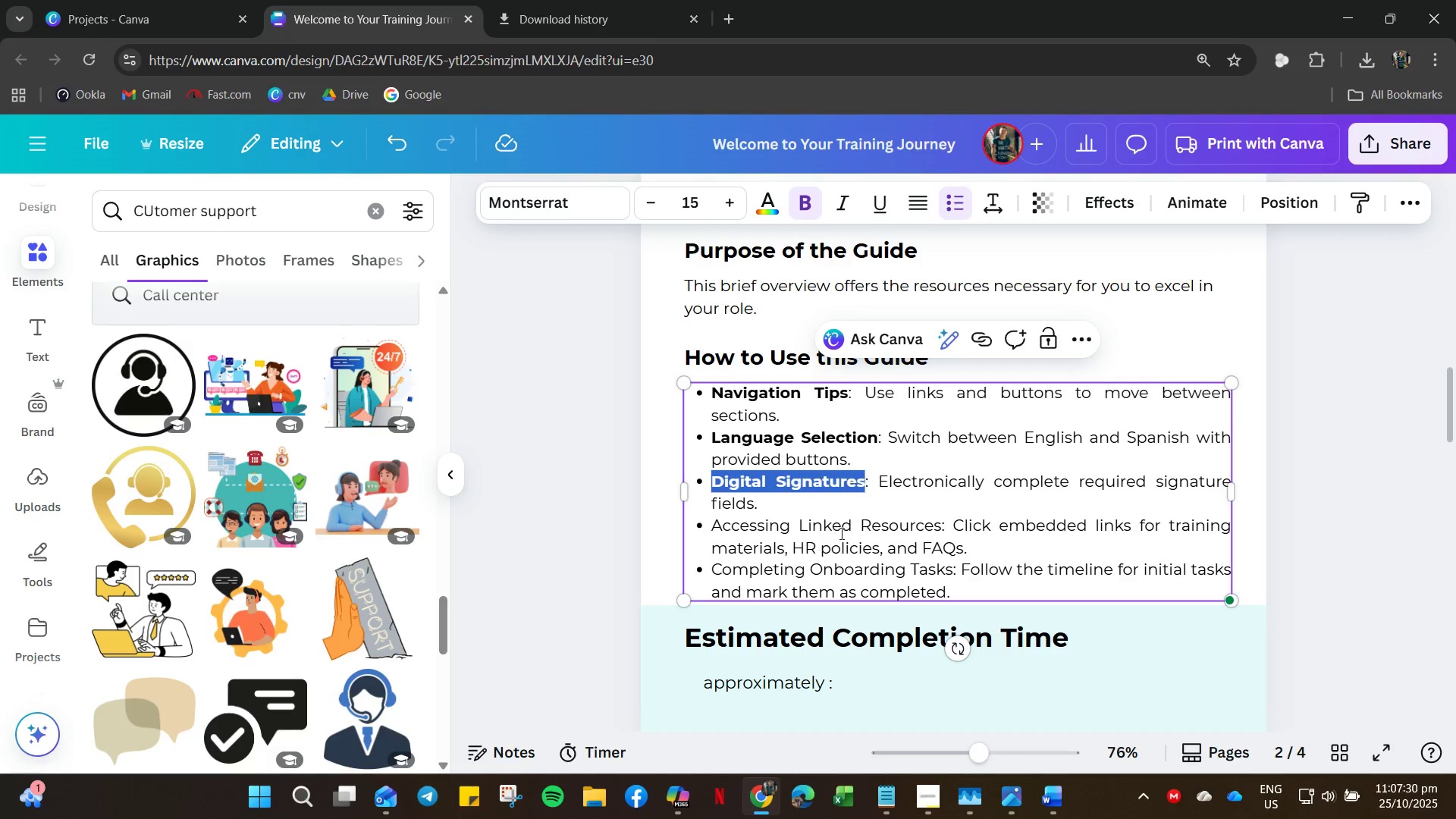 
left_click([840, 533])
 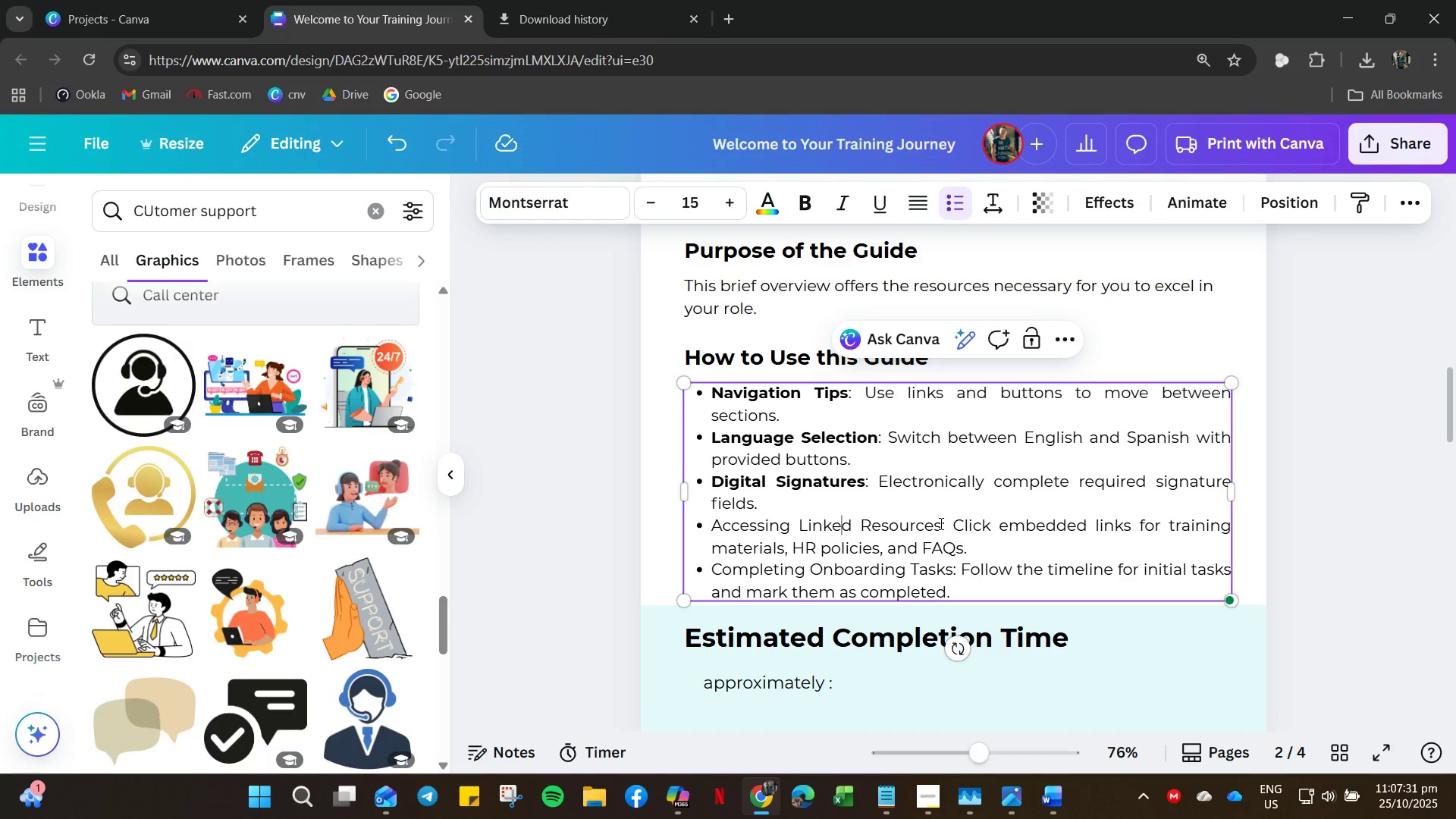 
left_click_drag(start_coordinate=[940, 523], to_coordinate=[711, 532])
 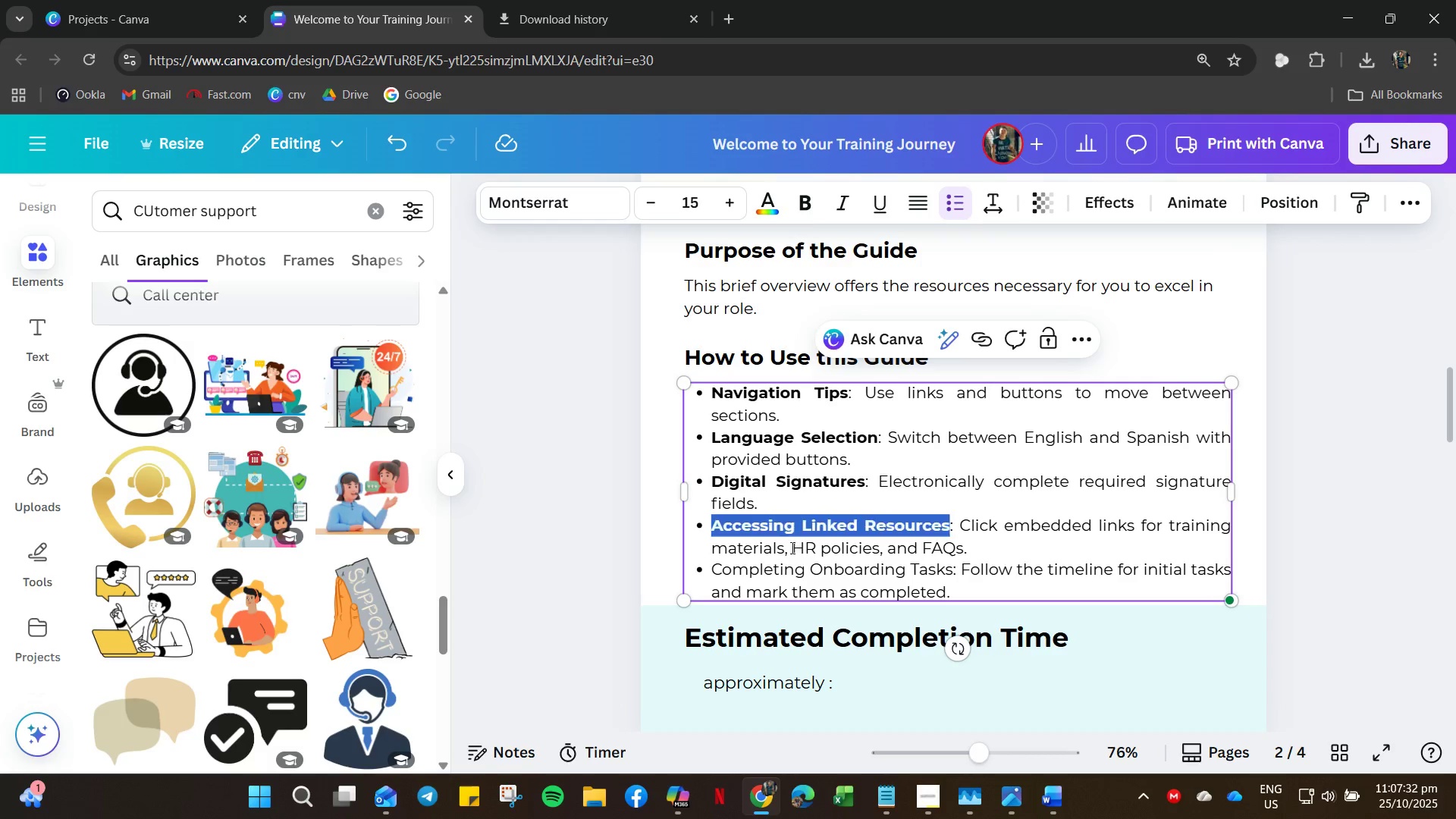 
key(Control+B)
 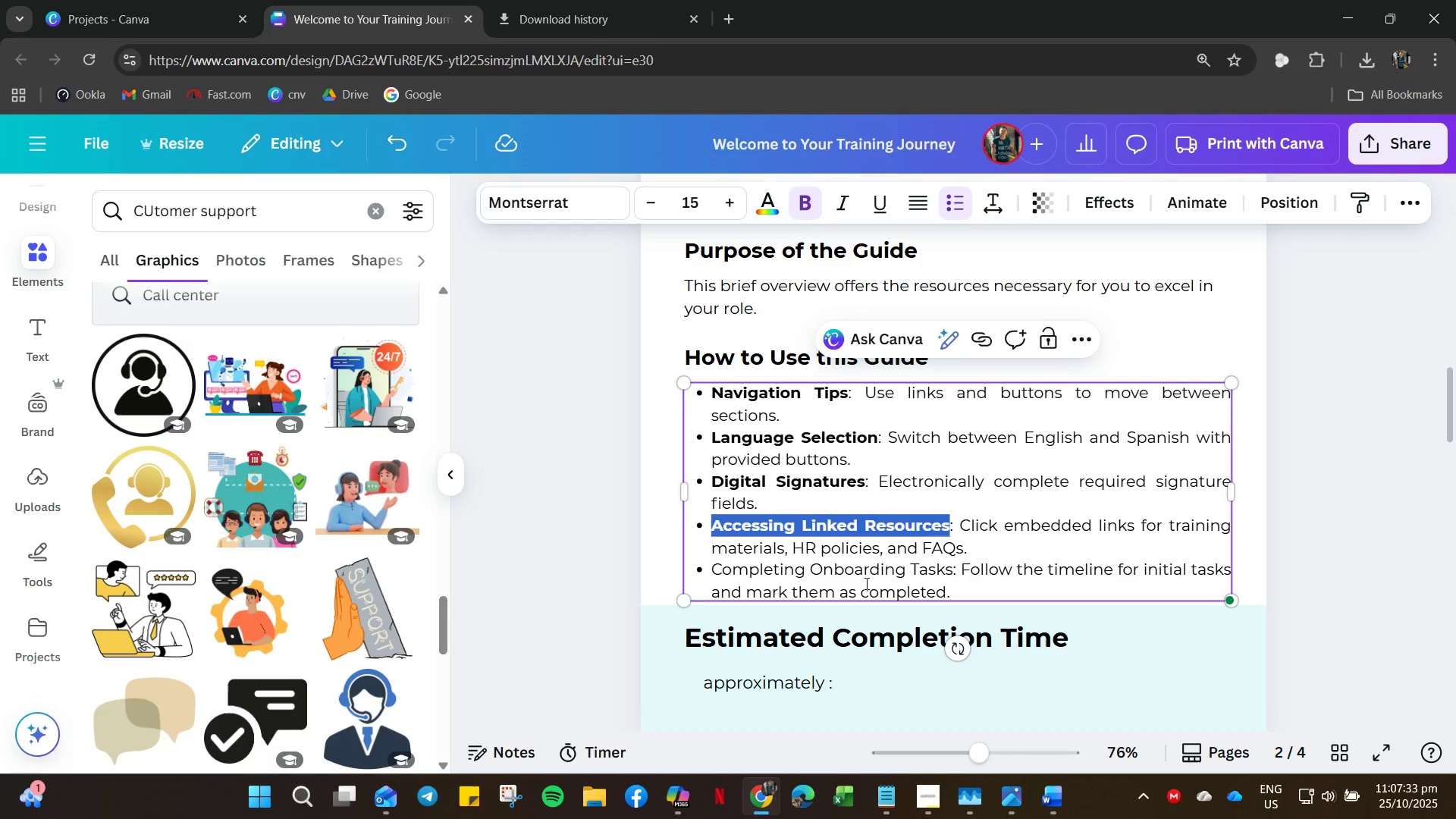 
left_click([865, 583])
 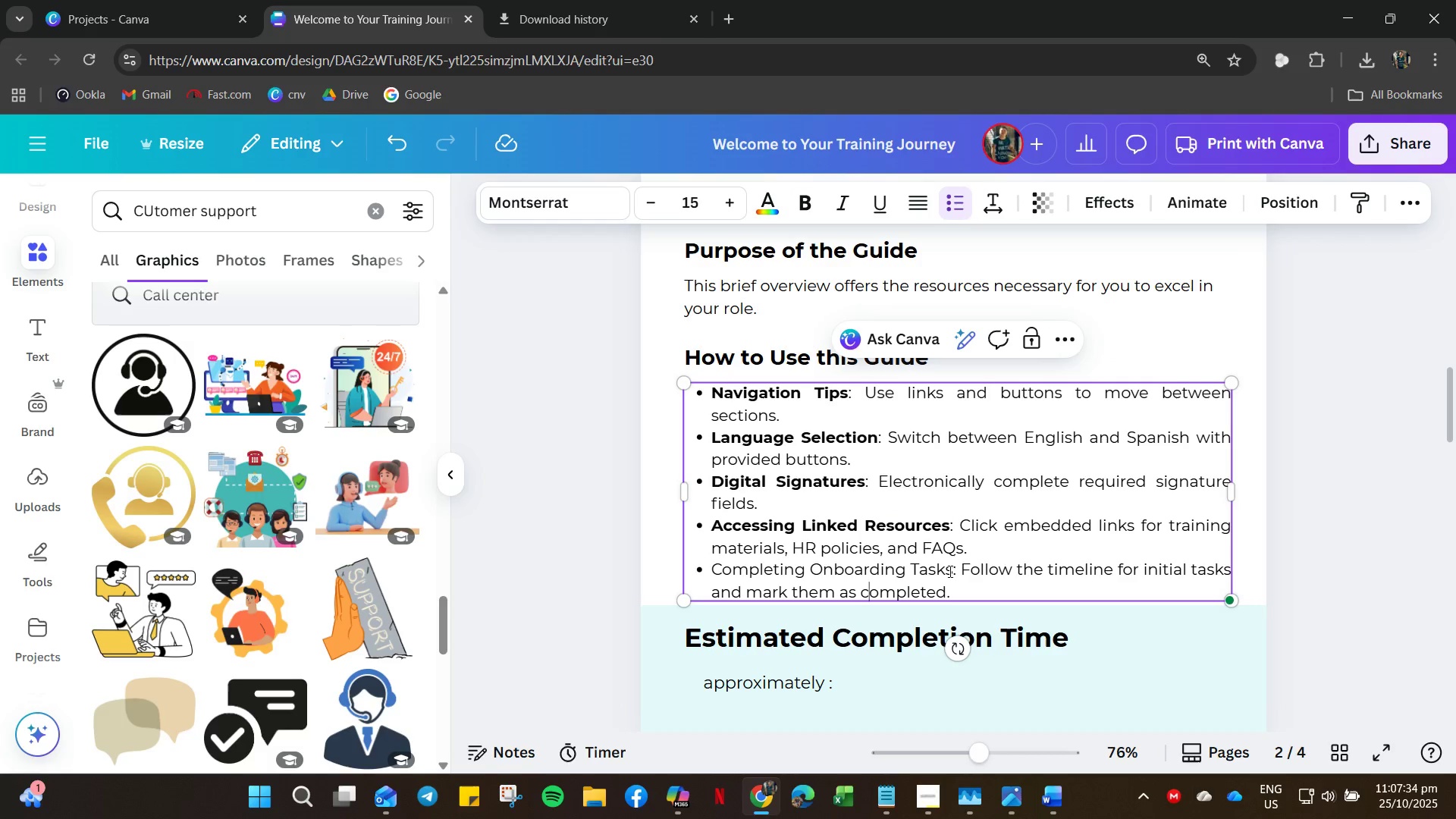 
left_click_drag(start_coordinate=[949, 571], to_coordinate=[717, 562])
 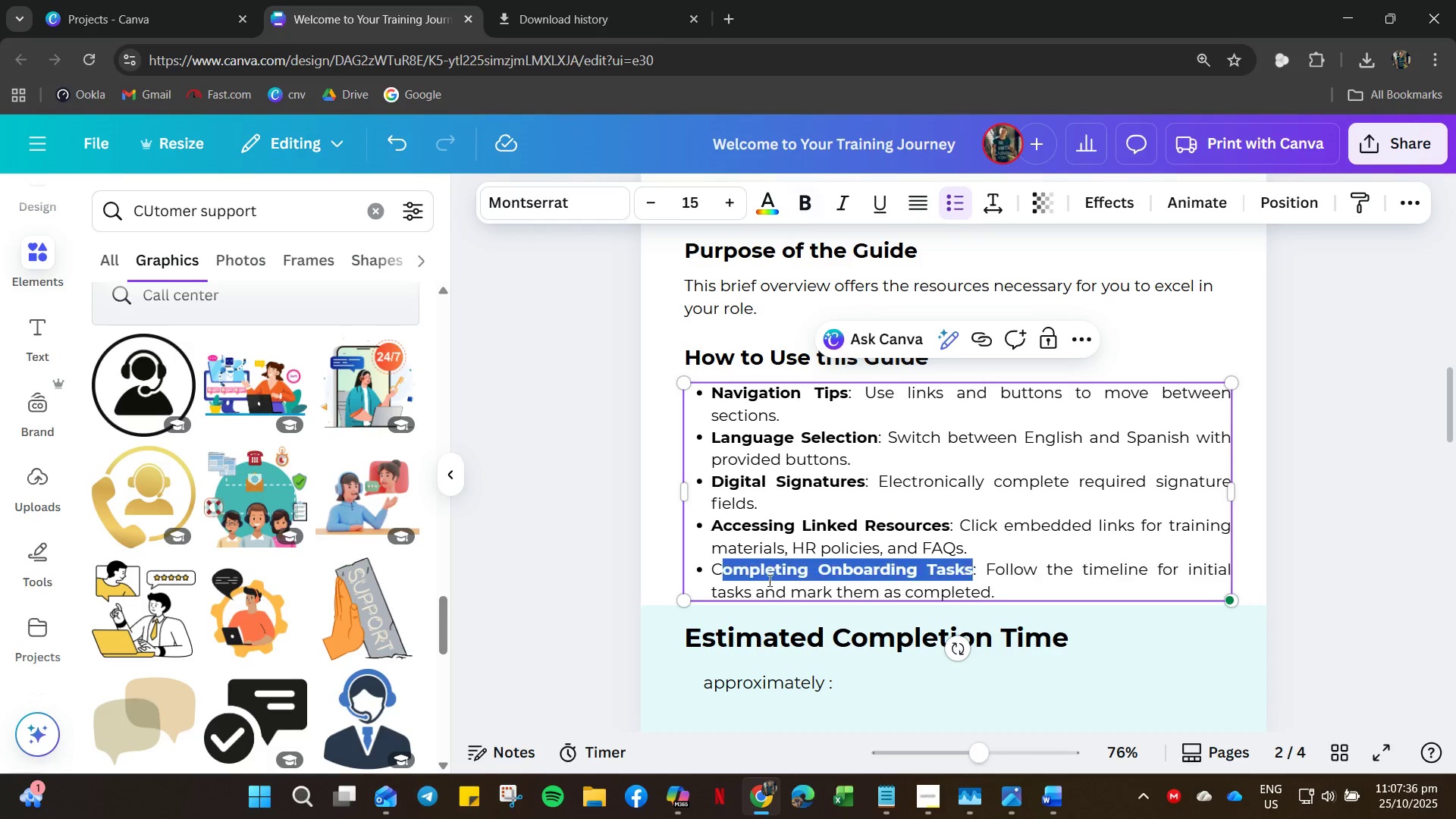 
key(Control+B)
 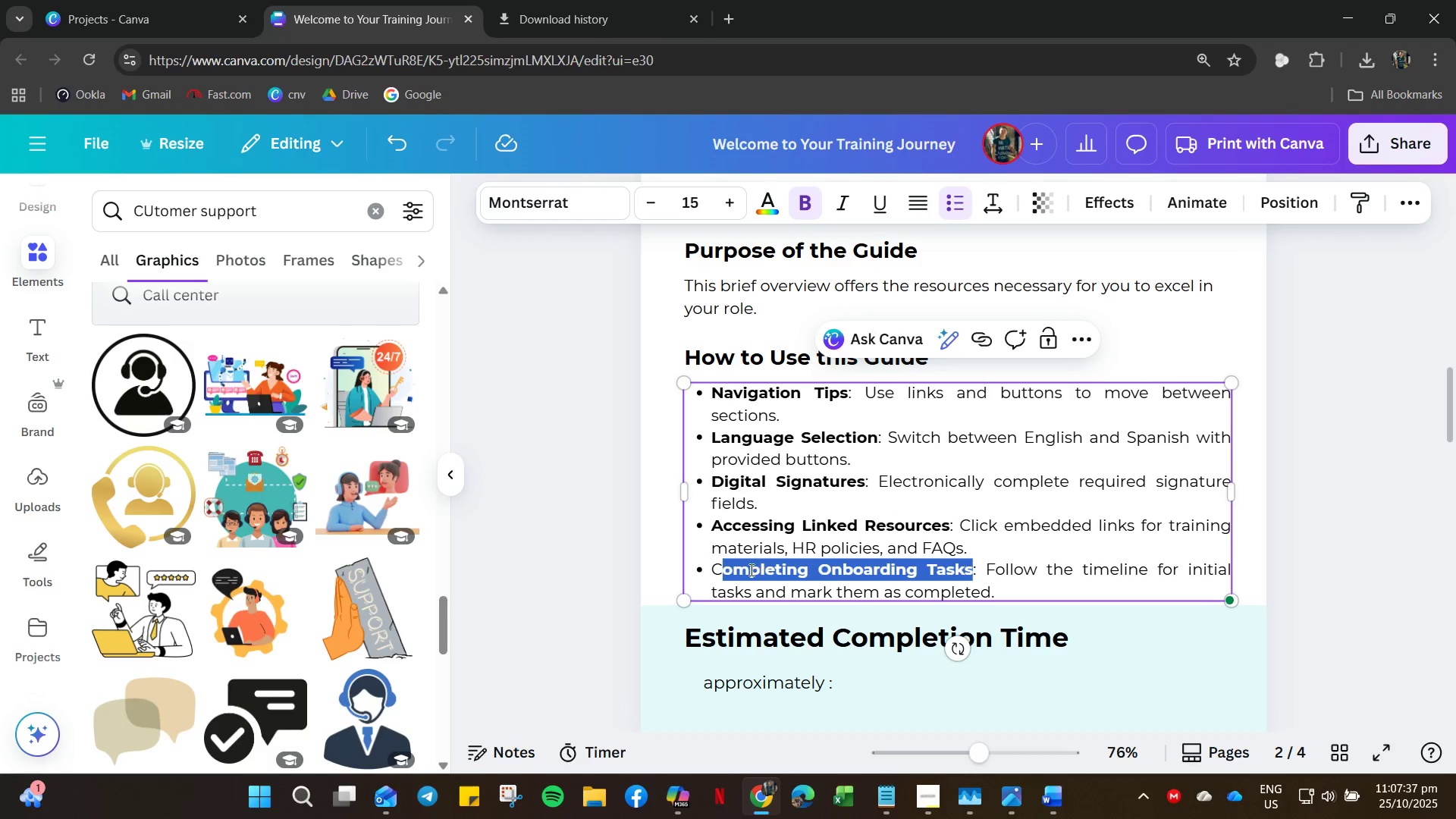 
left_click([711, 566])
 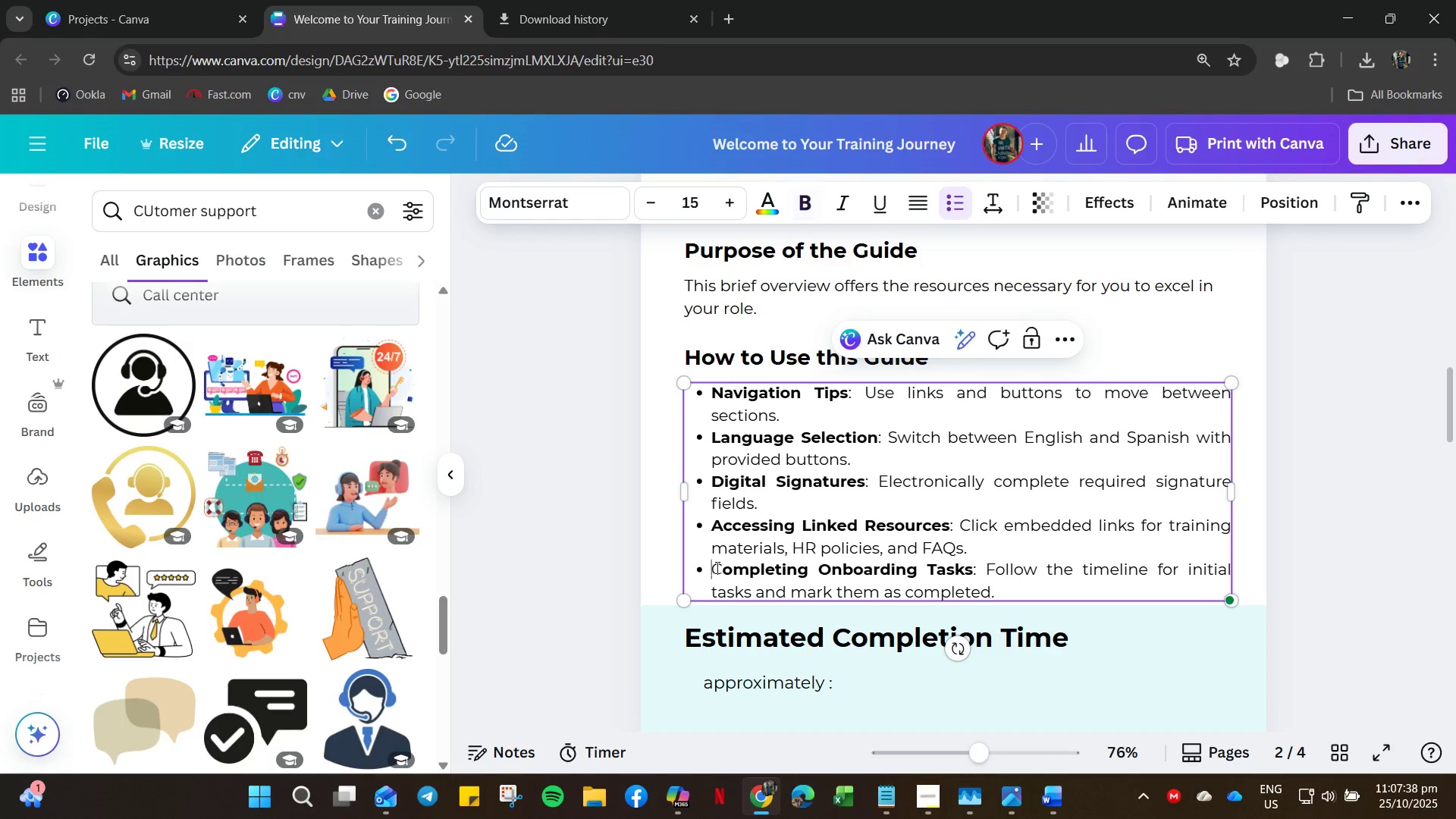 
left_click_drag(start_coordinate=[713, 566], to_coordinate=[723, 567])
 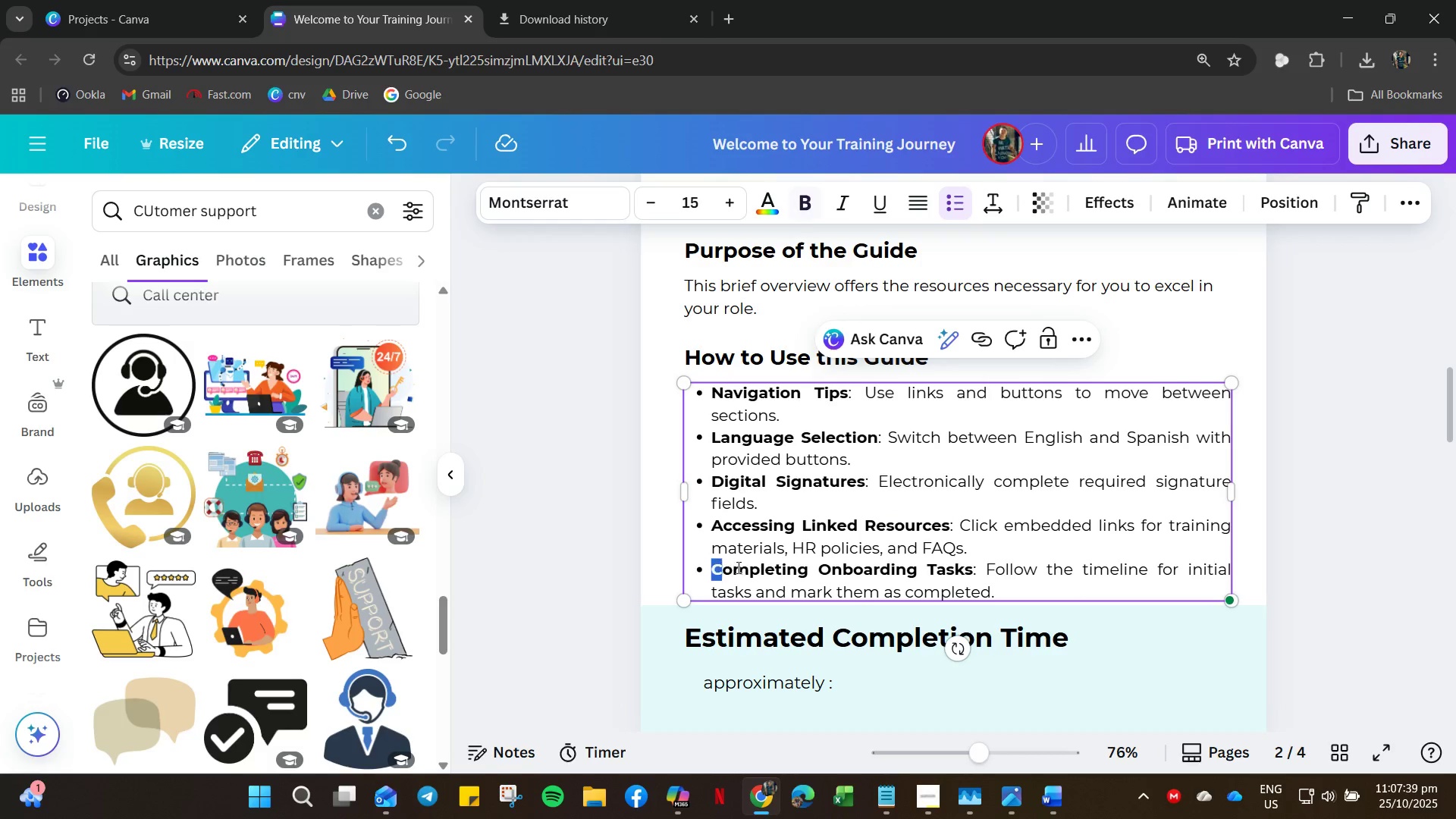 
key(Control+B)
 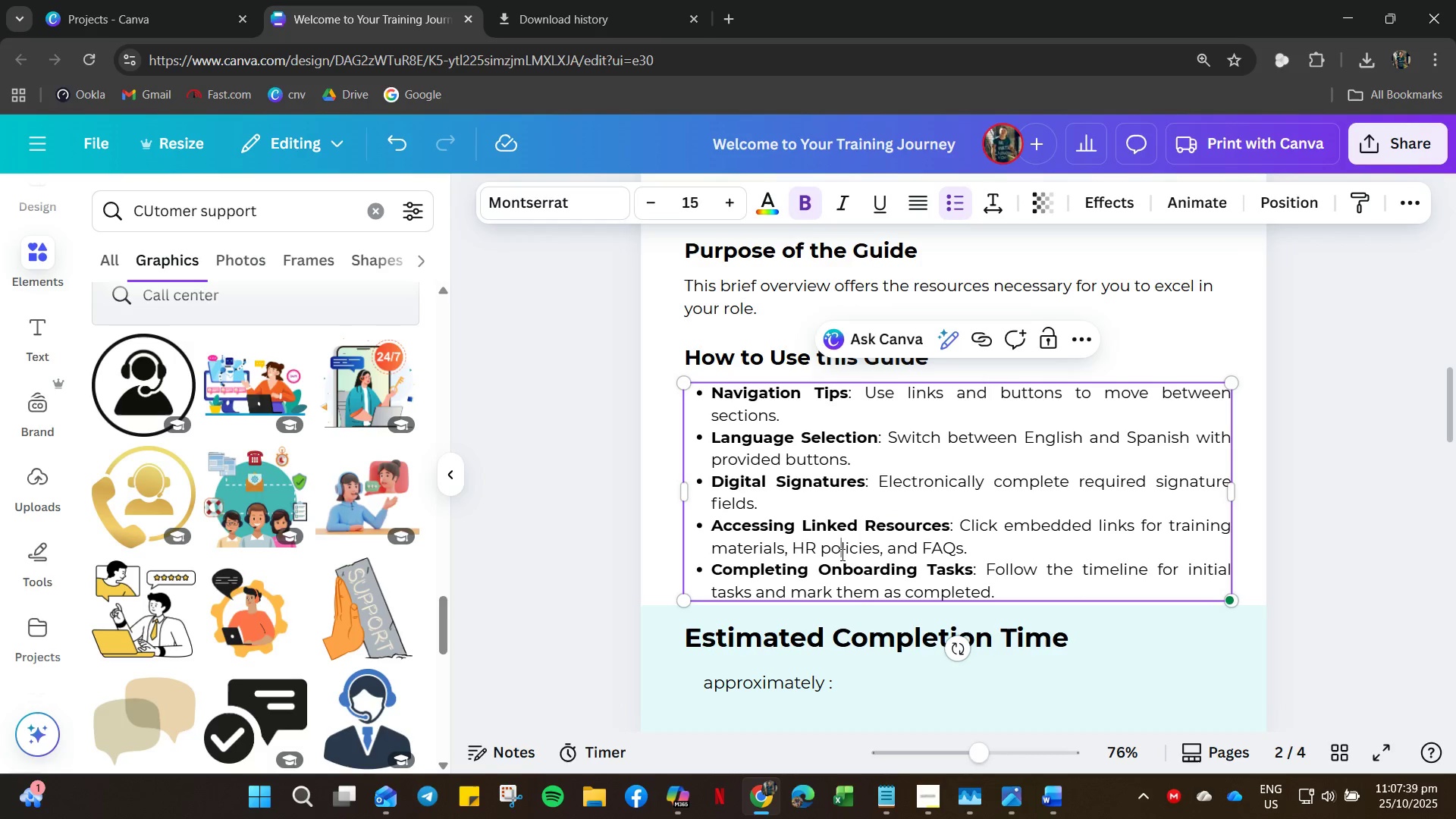 
left_click([841, 554])
 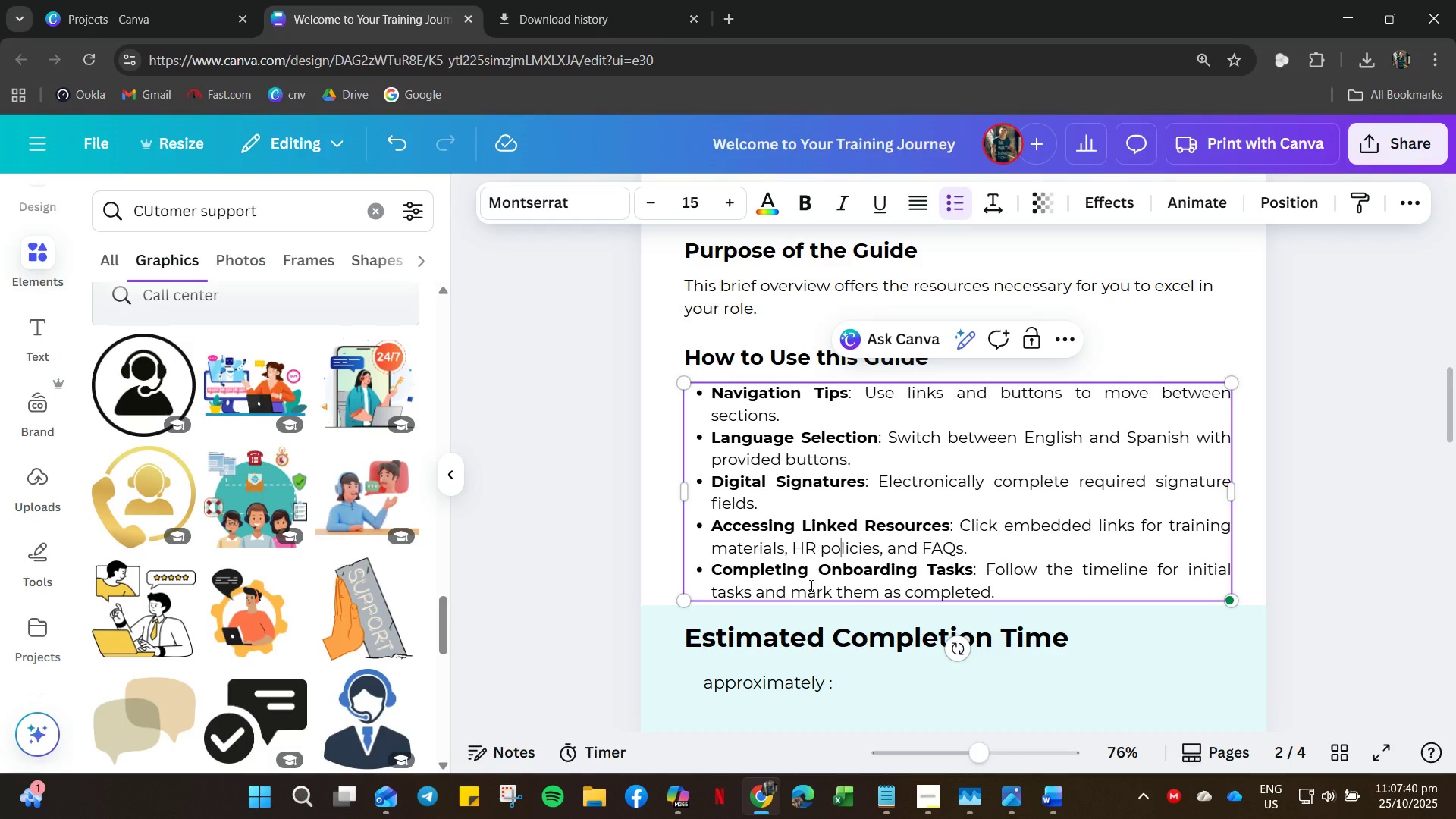 
scroll: coordinate [806, 573], scroll_direction: down, amount: 6.0
 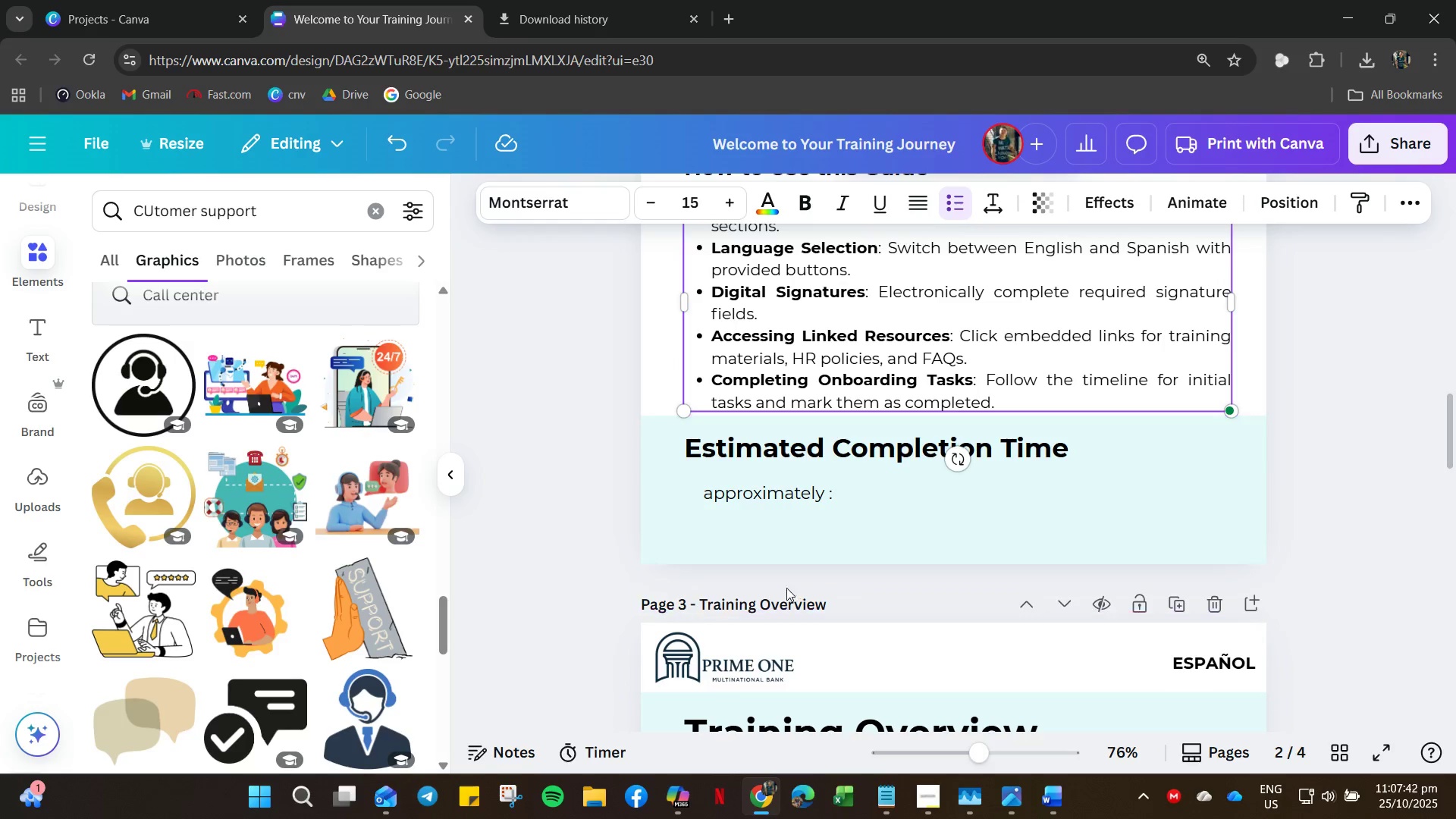 
scroll: coordinate [786, 357], scroll_direction: up, amount: 14.0
 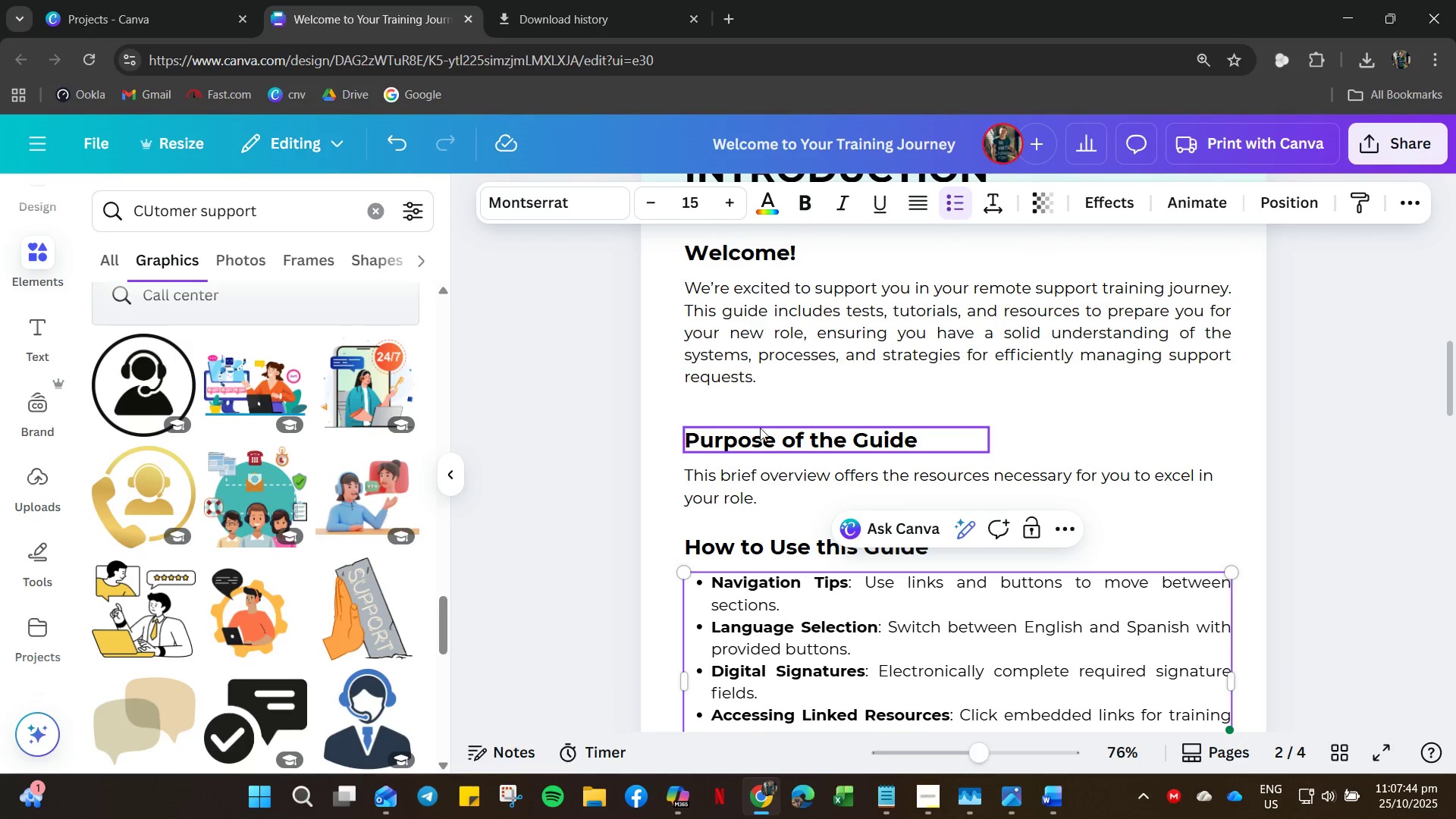 
left_click([760, 428])
 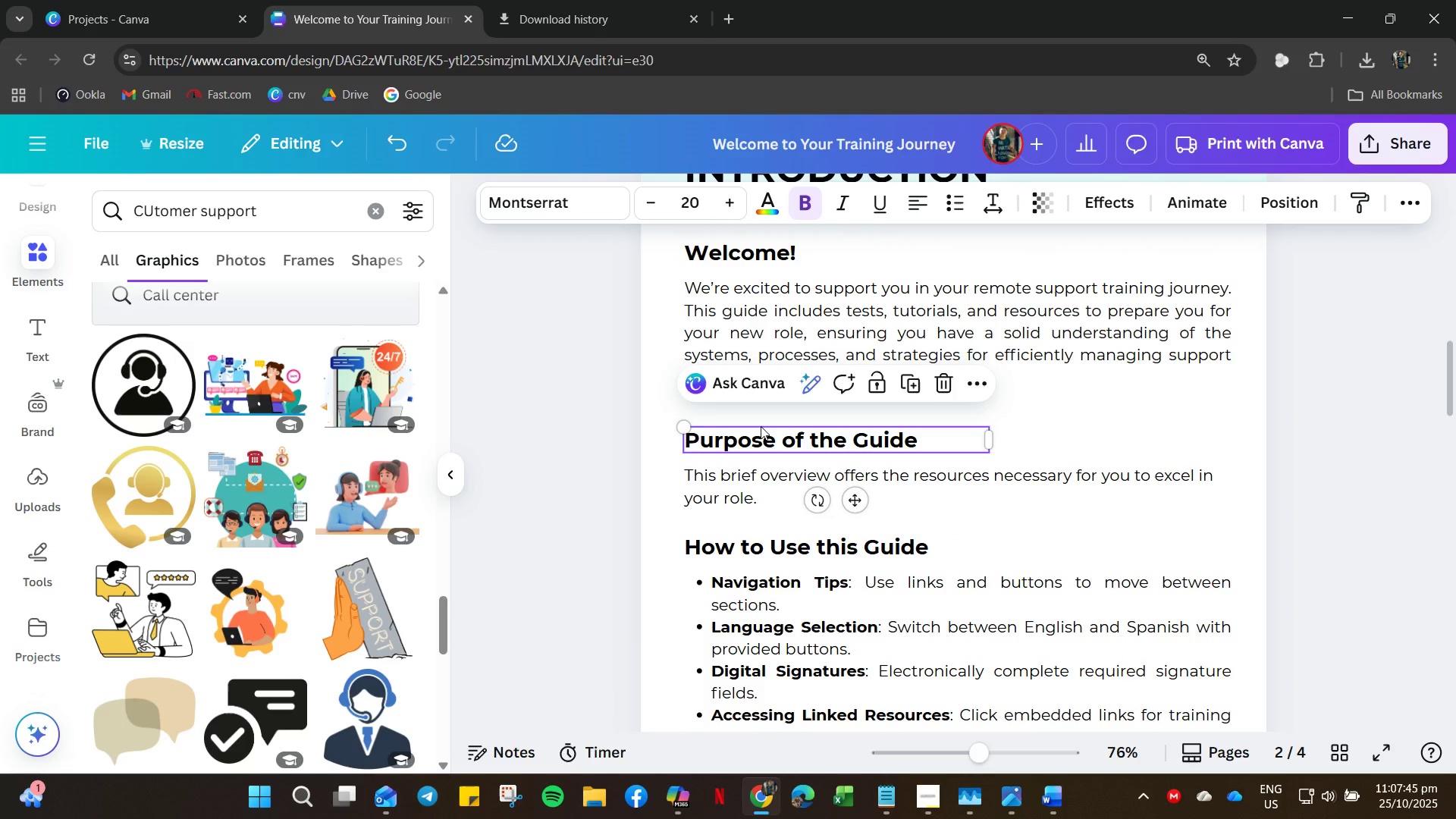 
key(ArrowUp)
 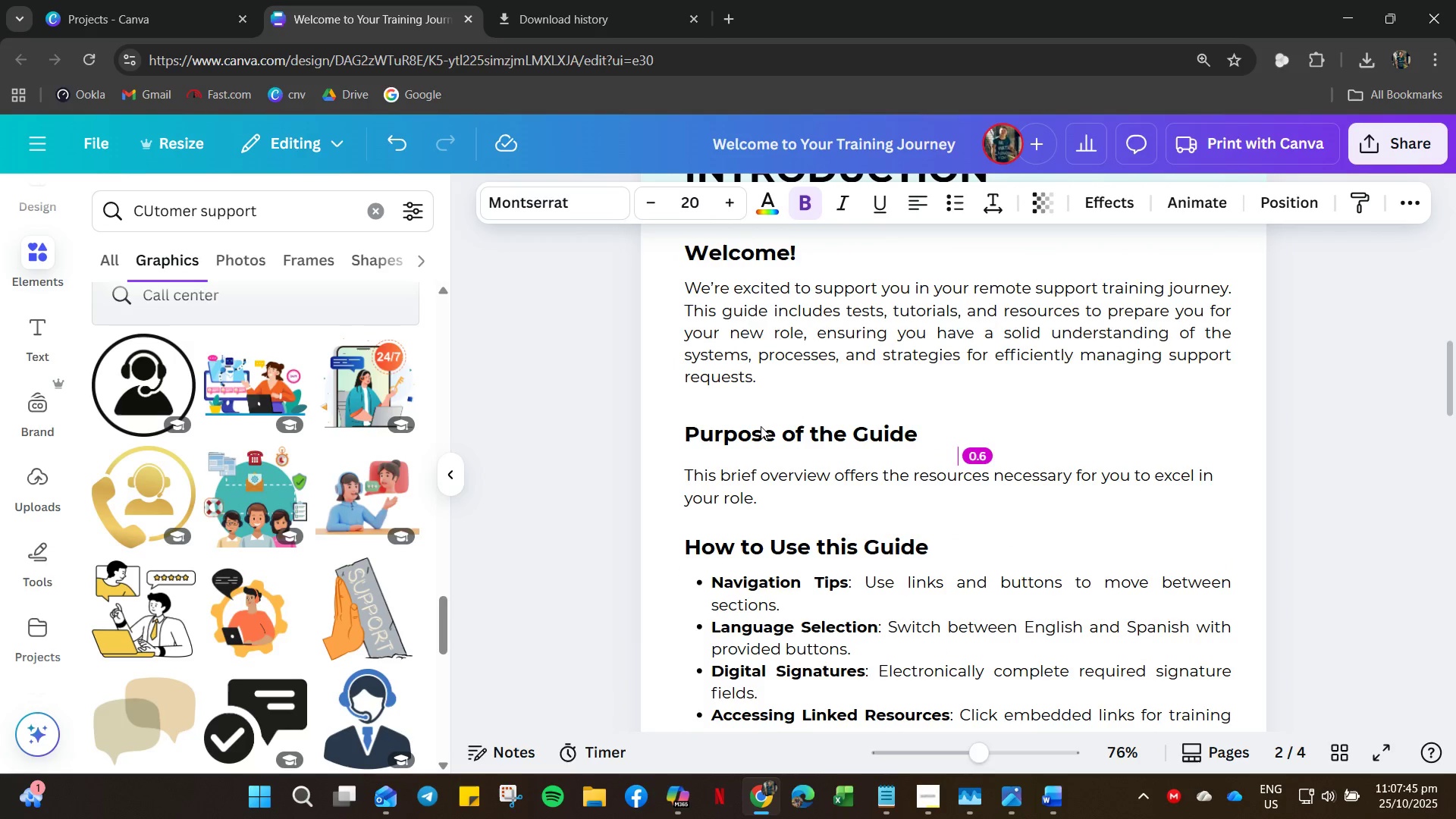 
key(ArrowUp)
 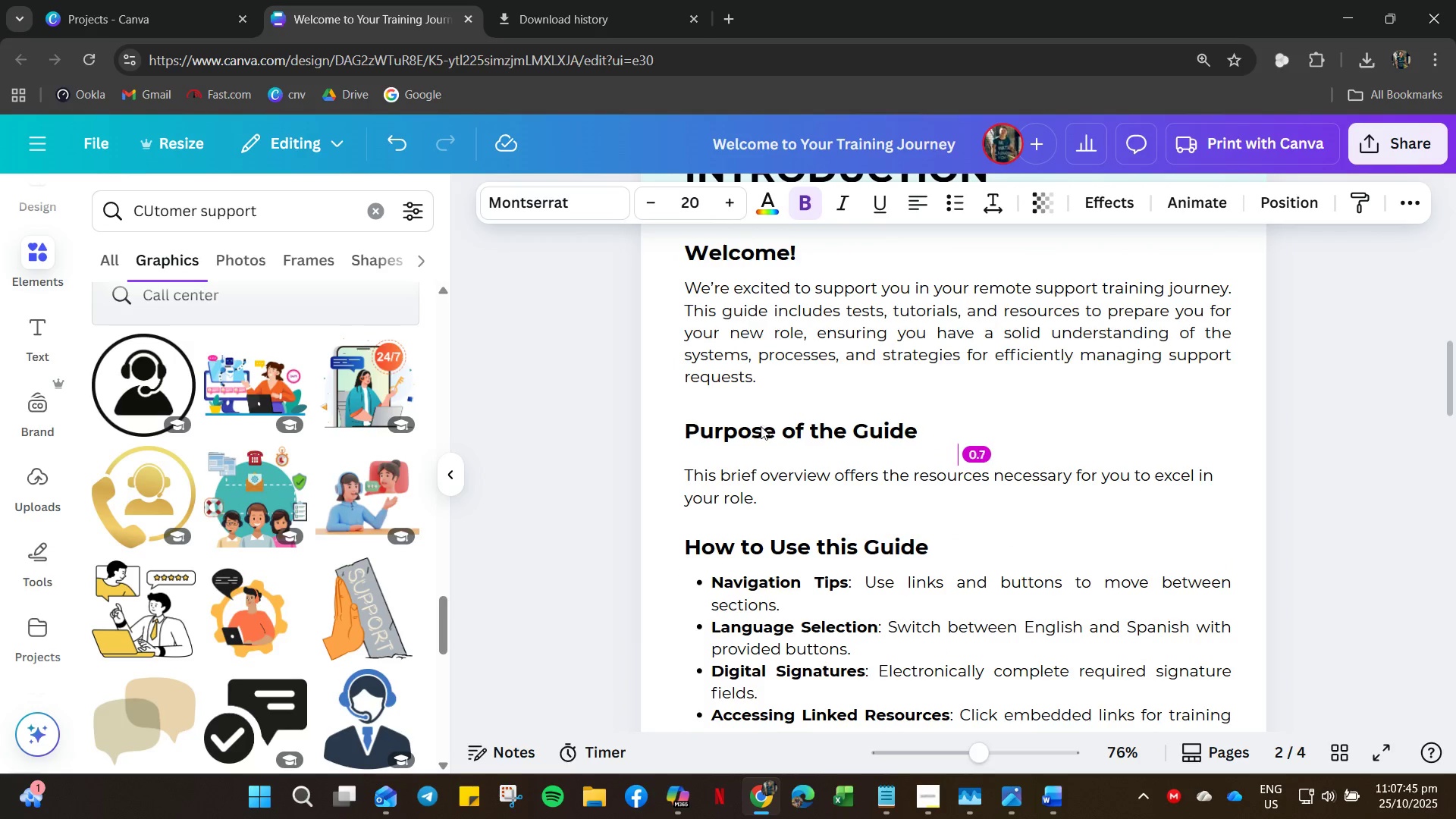 
key(ArrowUp)
 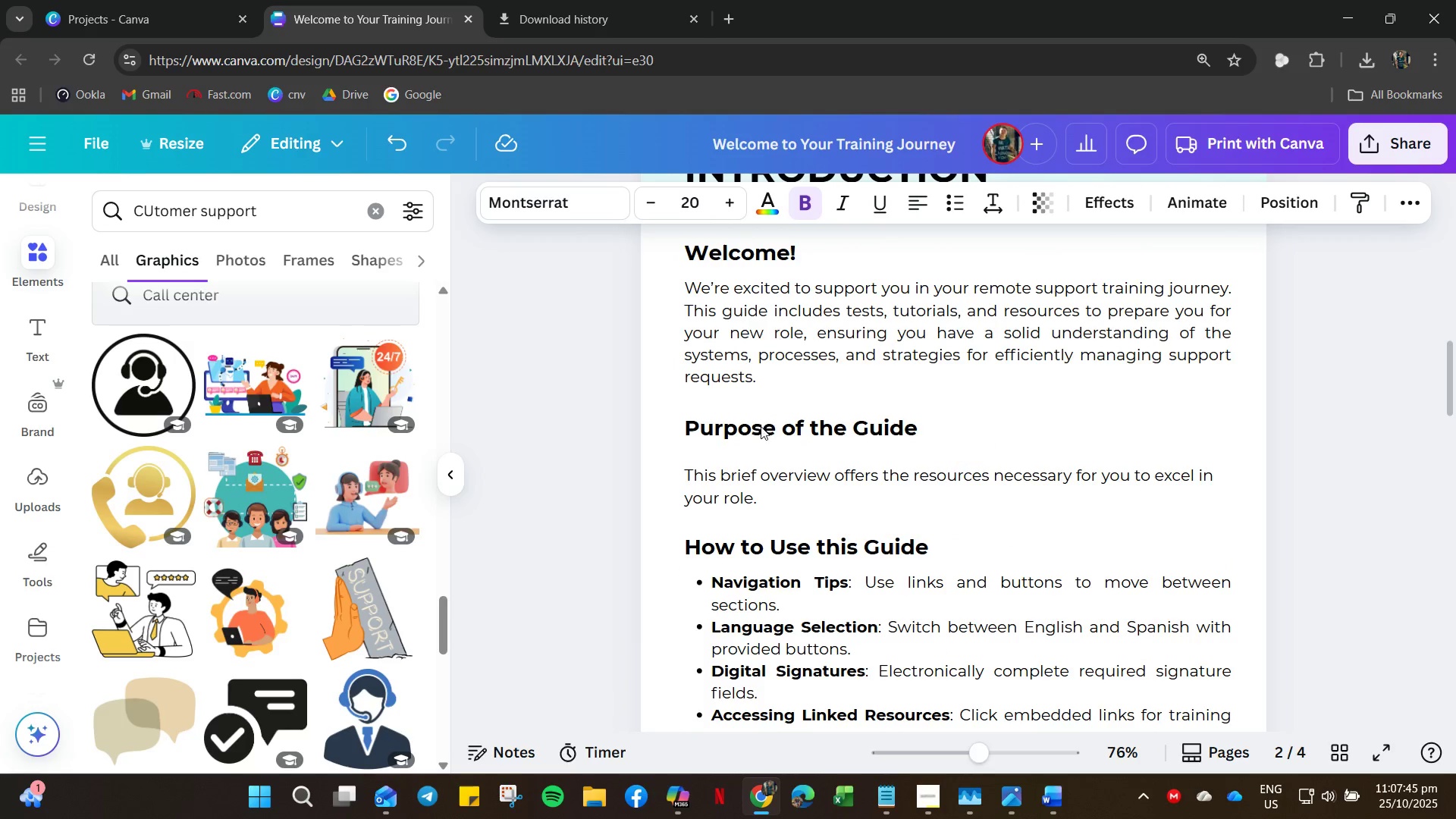 
key(ArrowUp)
 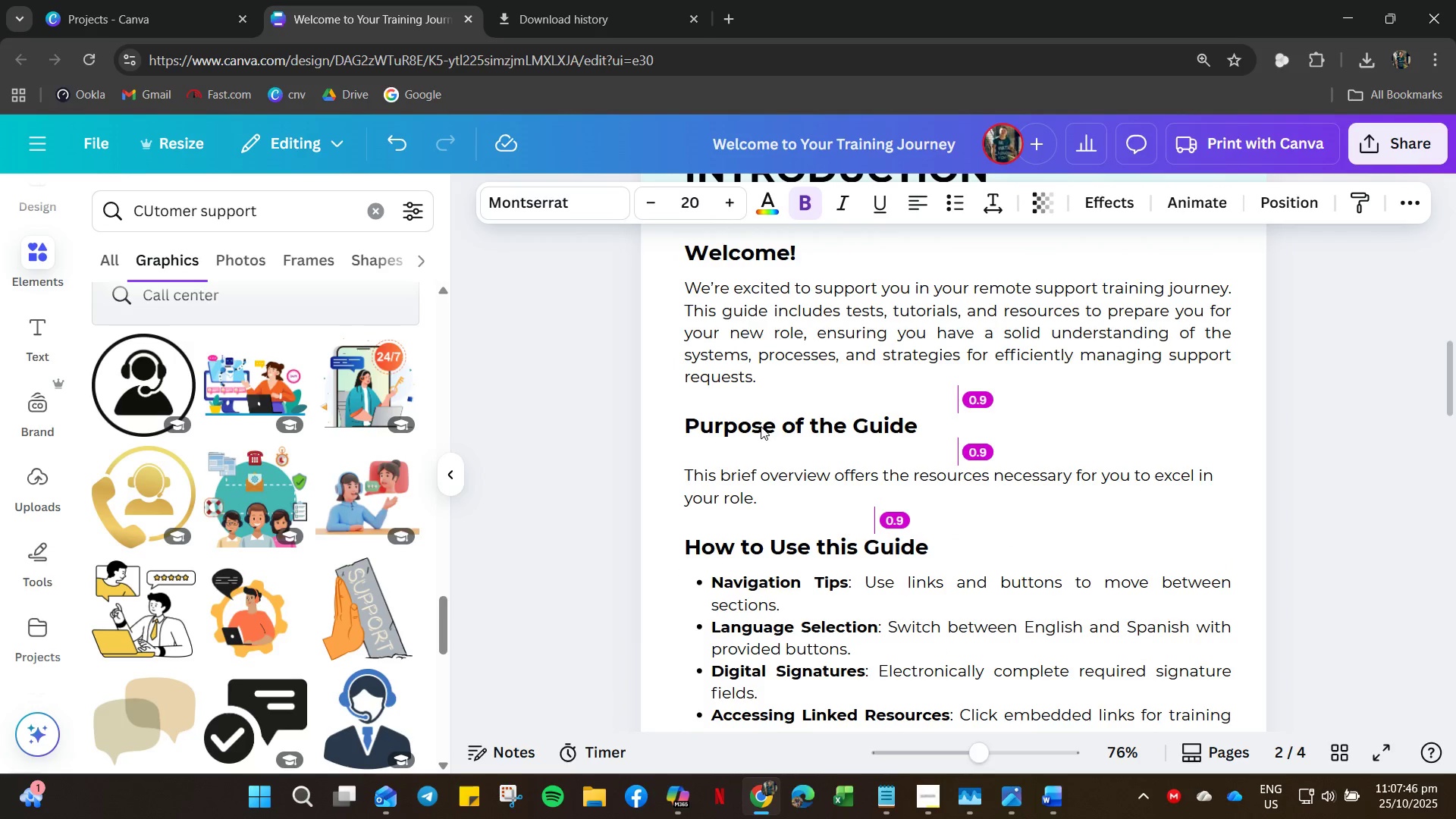 
key(ArrowUp)
 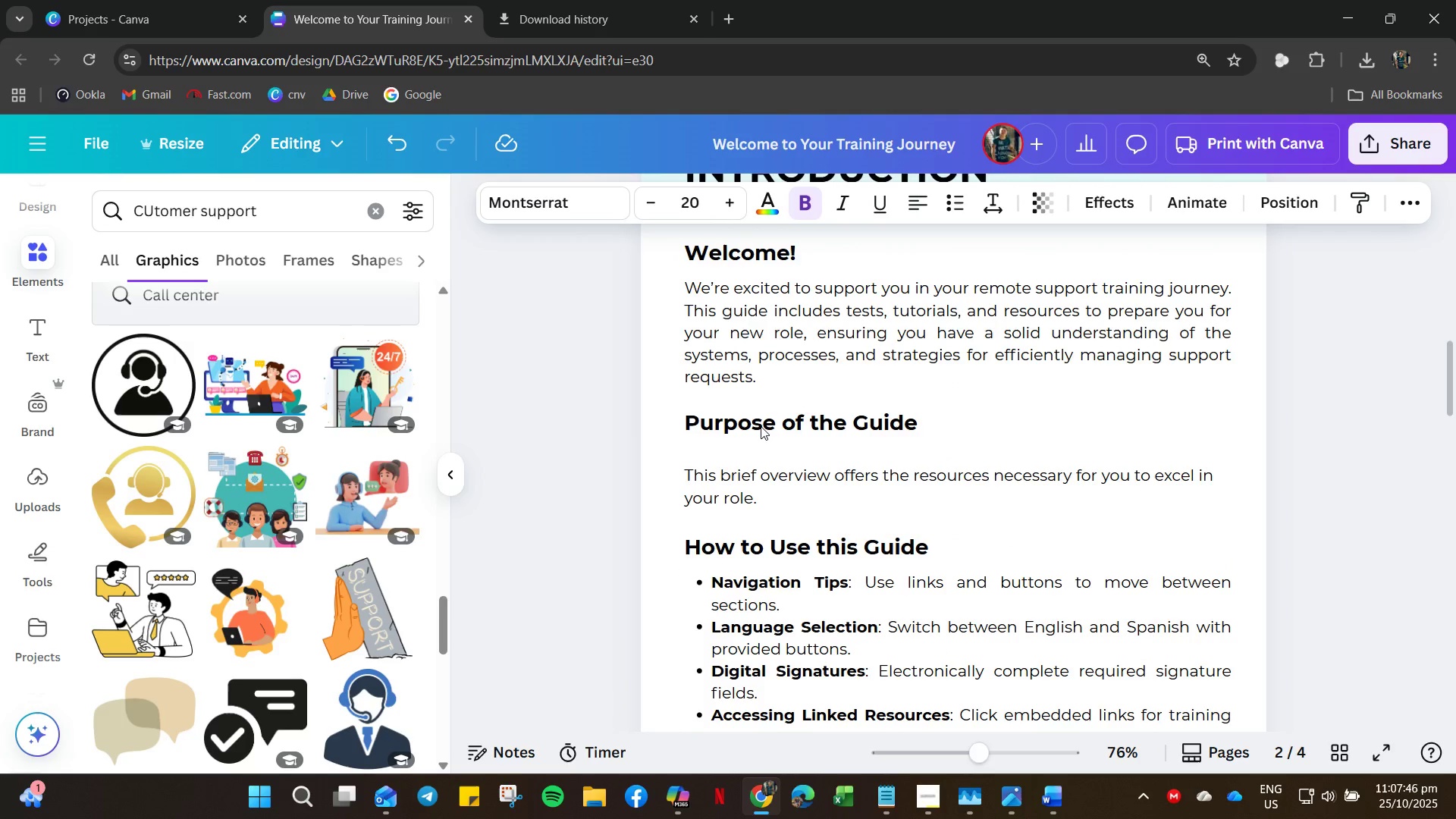 
key(ArrowUp)
 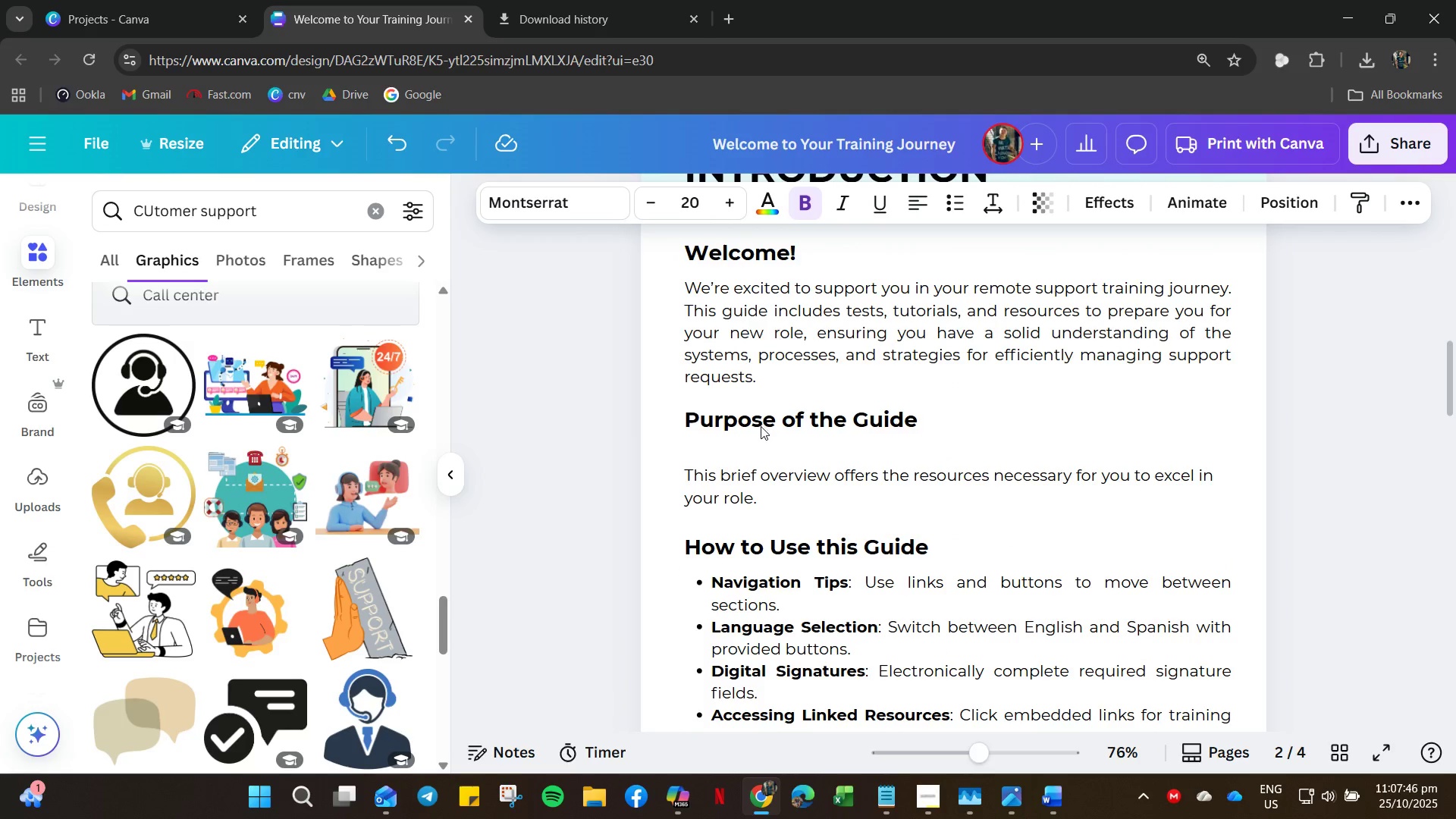 
key(ArrowUp)
 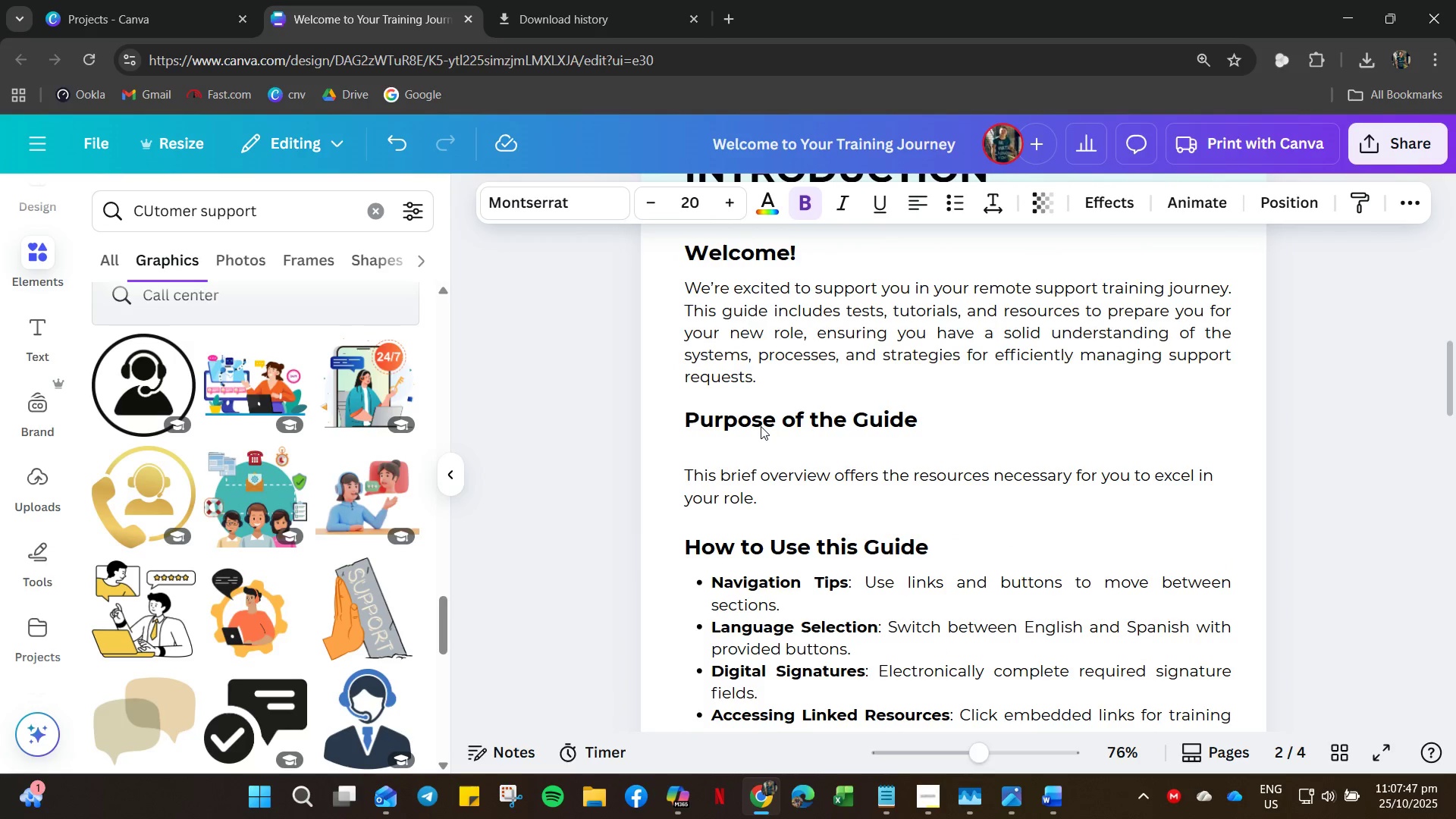 
key(ArrowDown)
 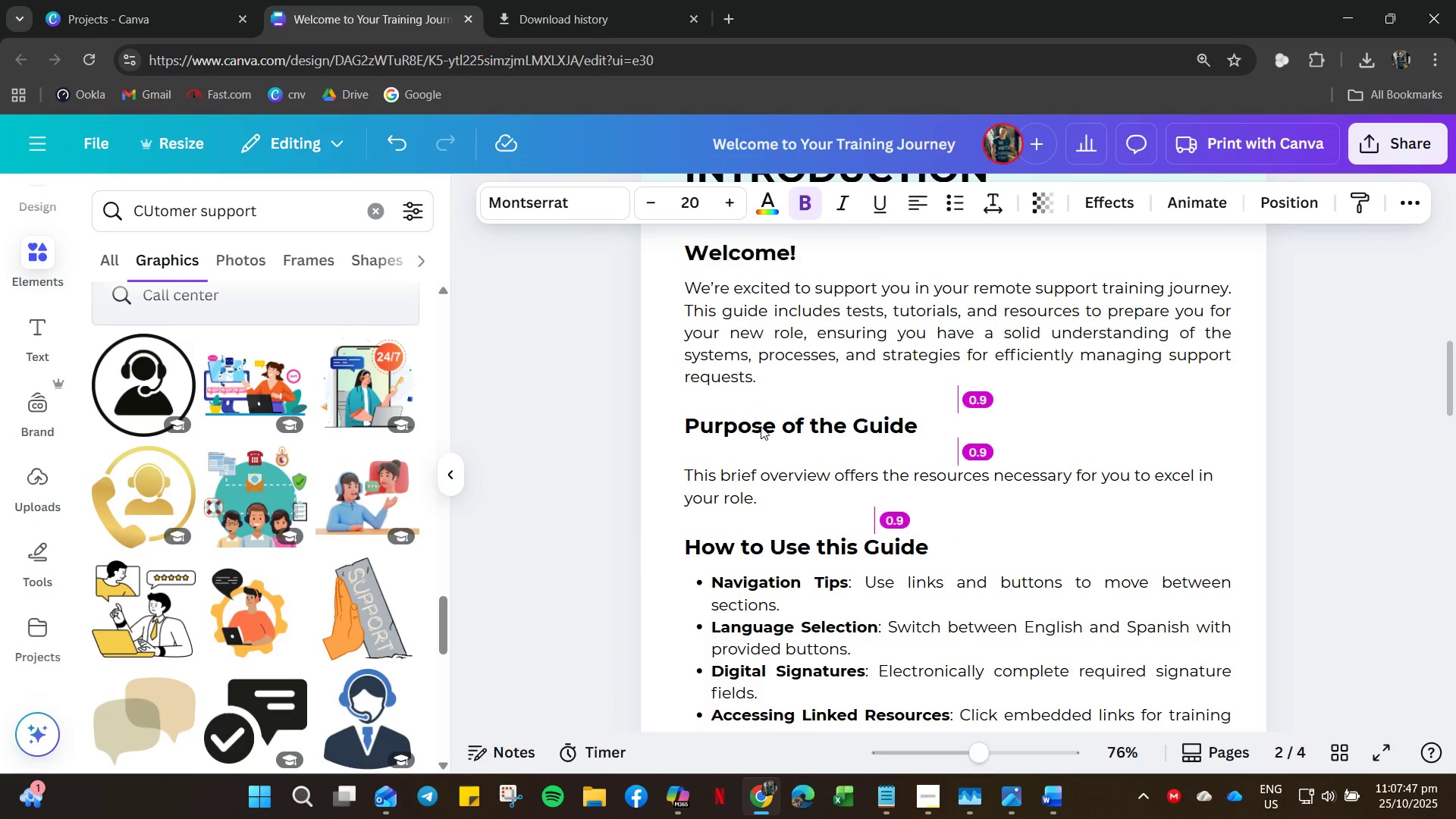 
key(ArrowDown)
 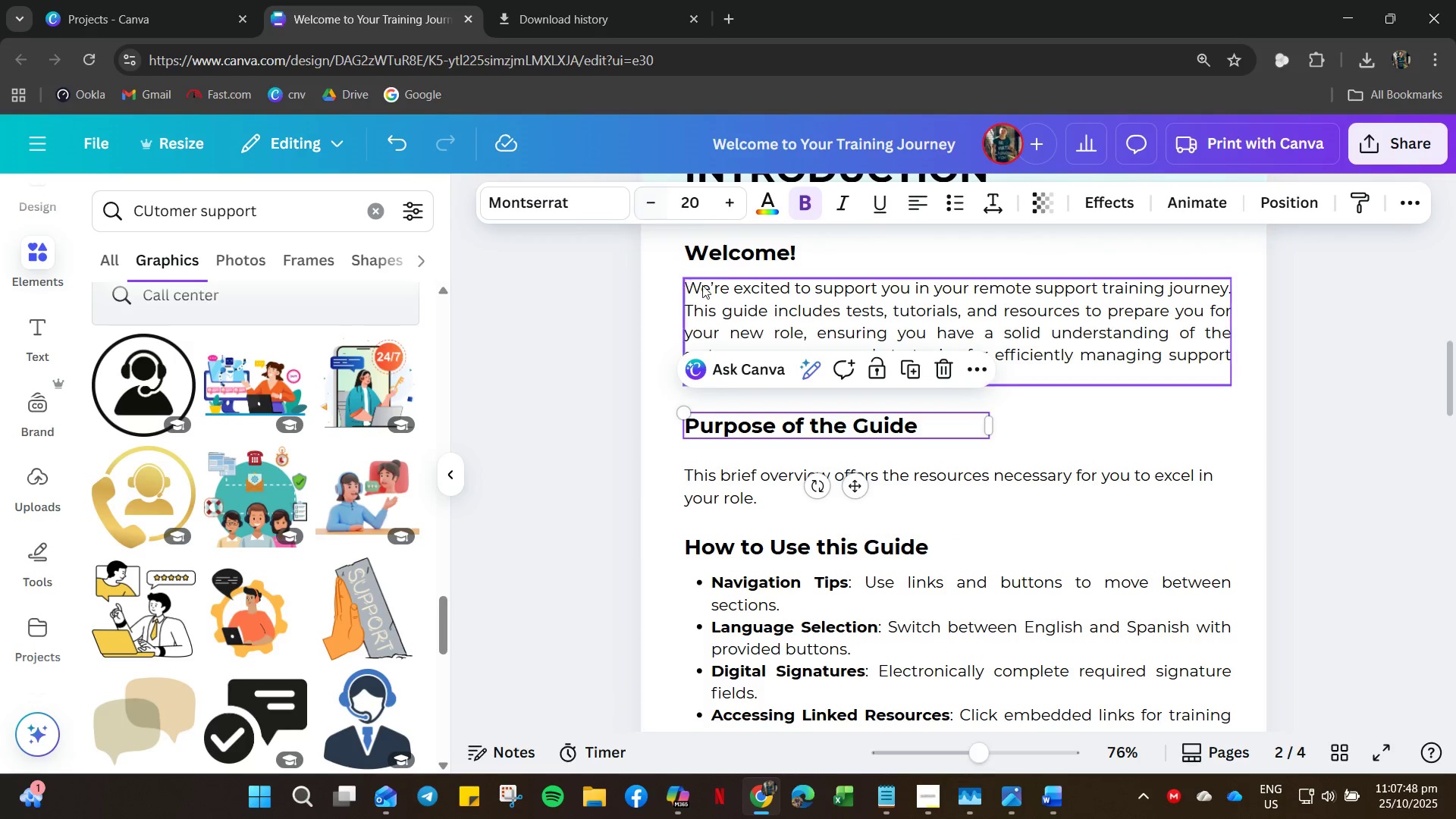 
left_click([726, 247])
 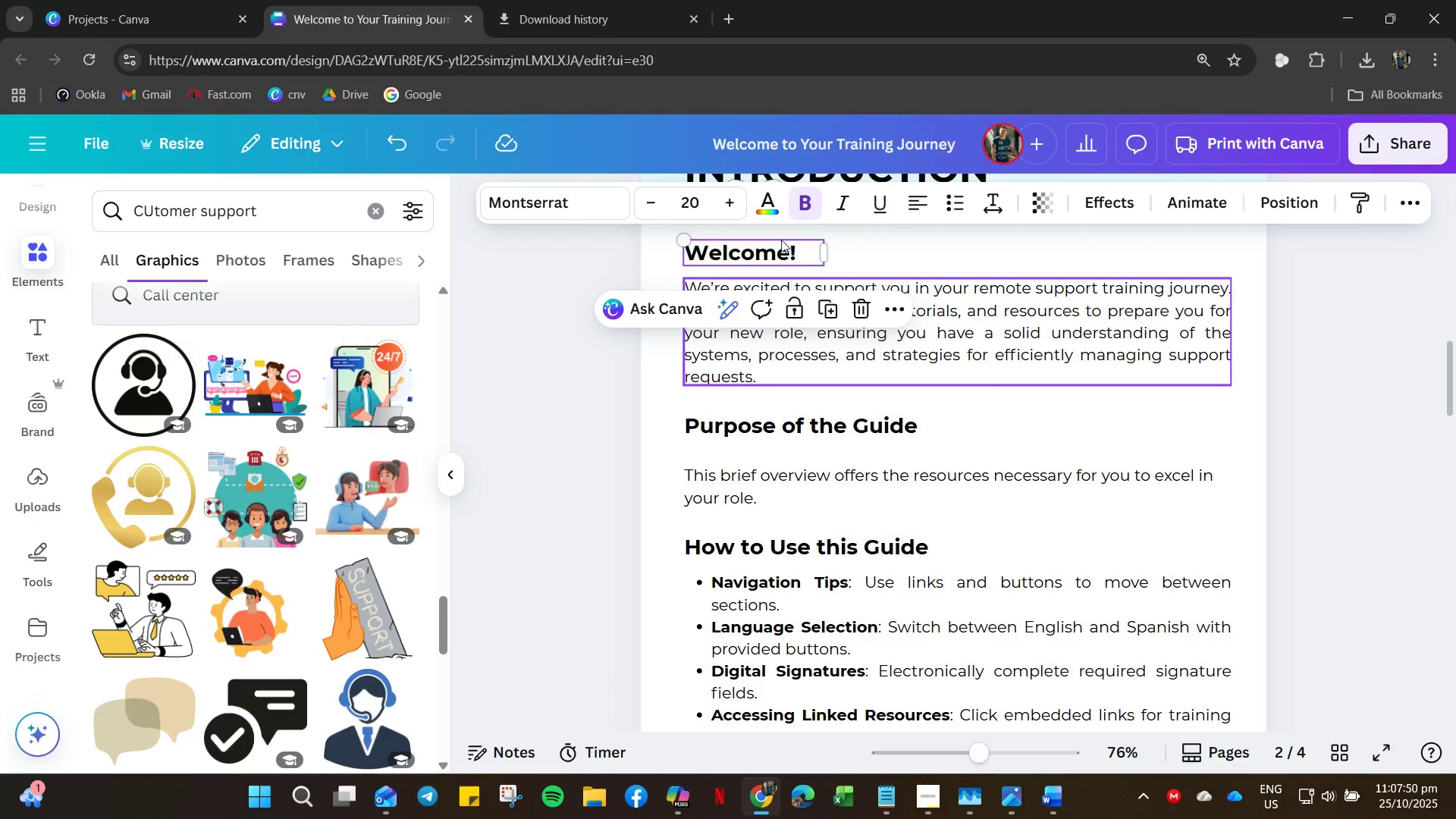 
scroll: coordinate [843, 272], scroll_direction: up, amount: 3.0
 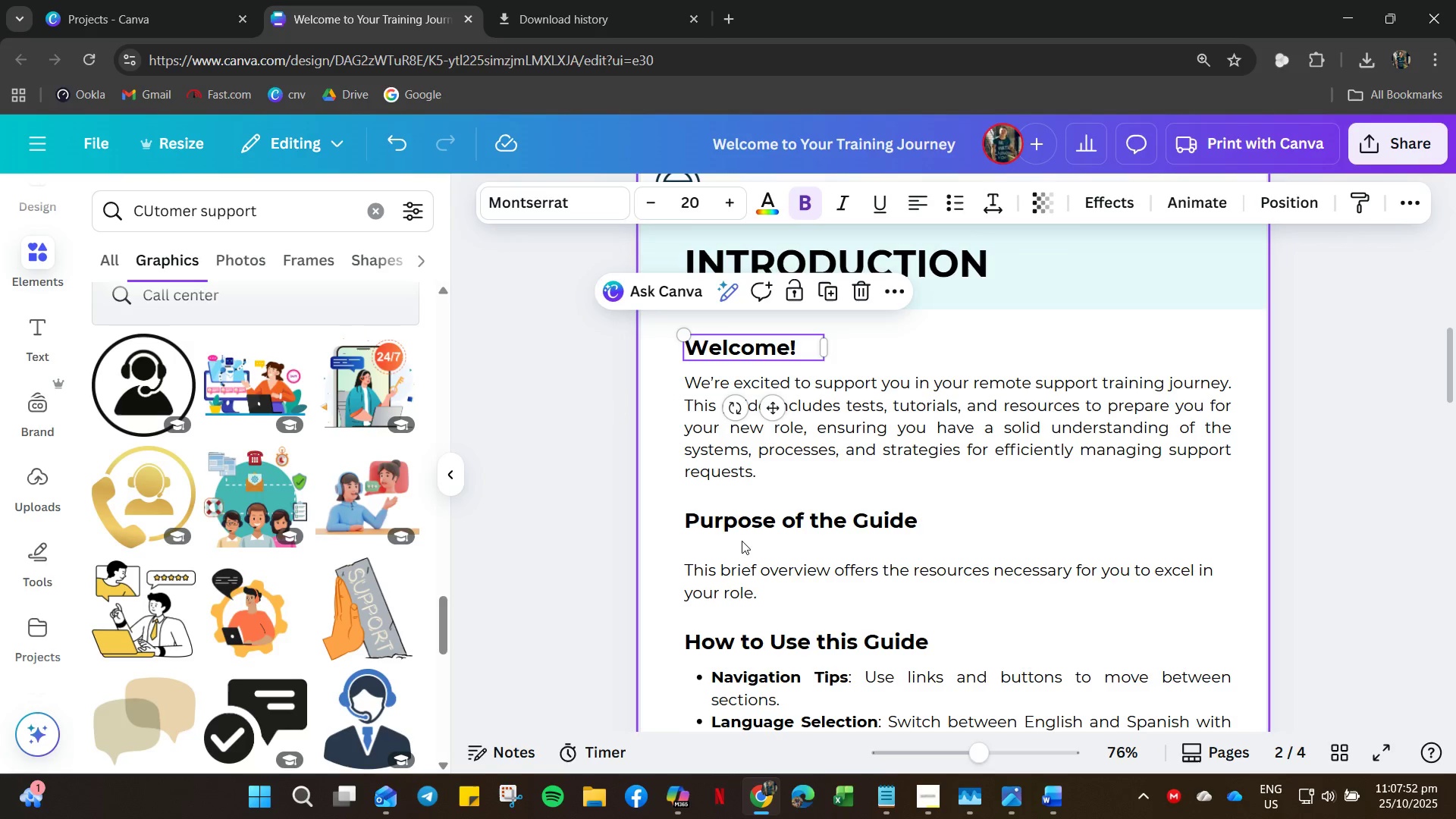 
scroll: coordinate [736, 586], scroll_direction: down, amount: 4.0
 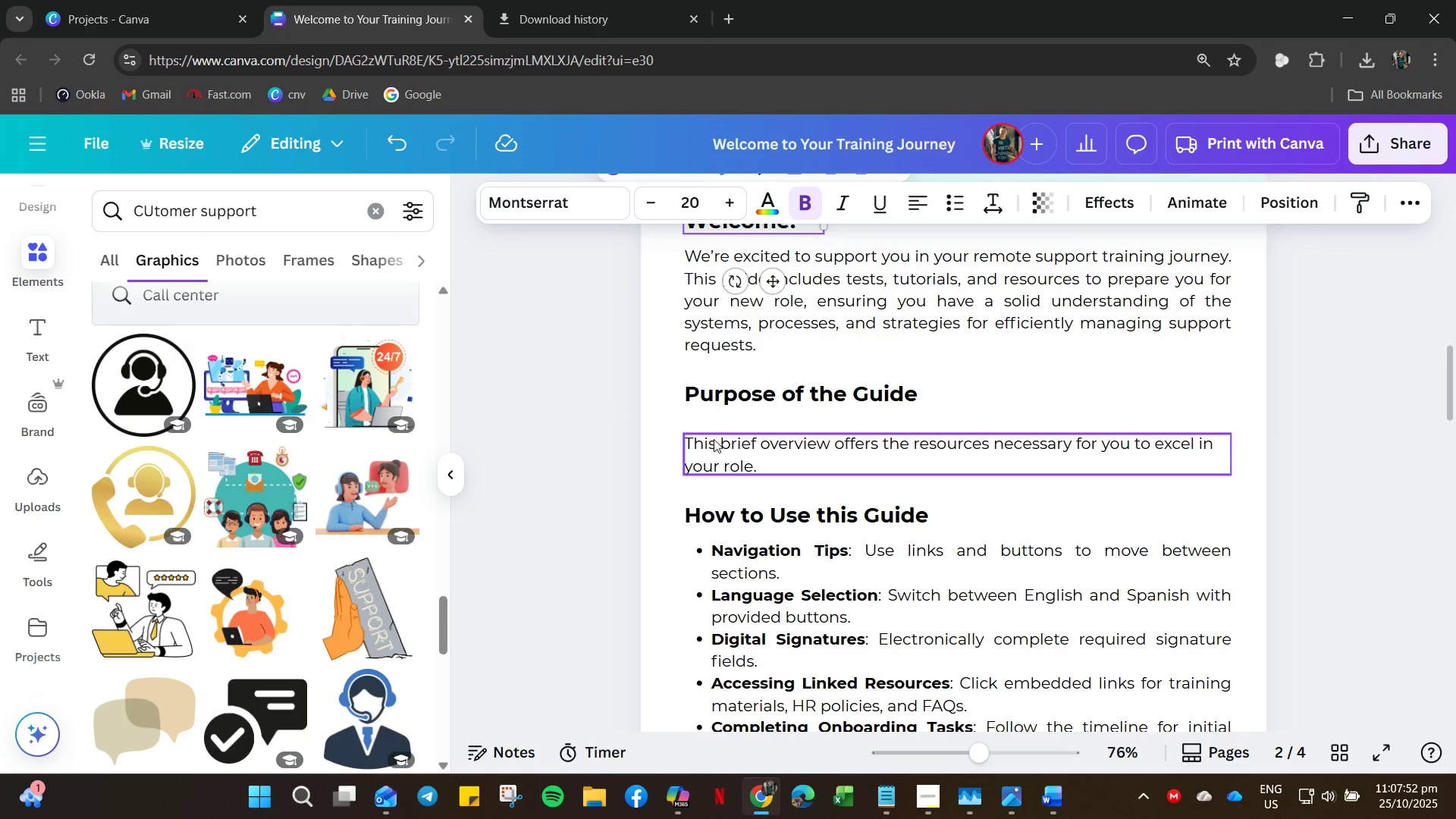 
left_click([714, 439])
 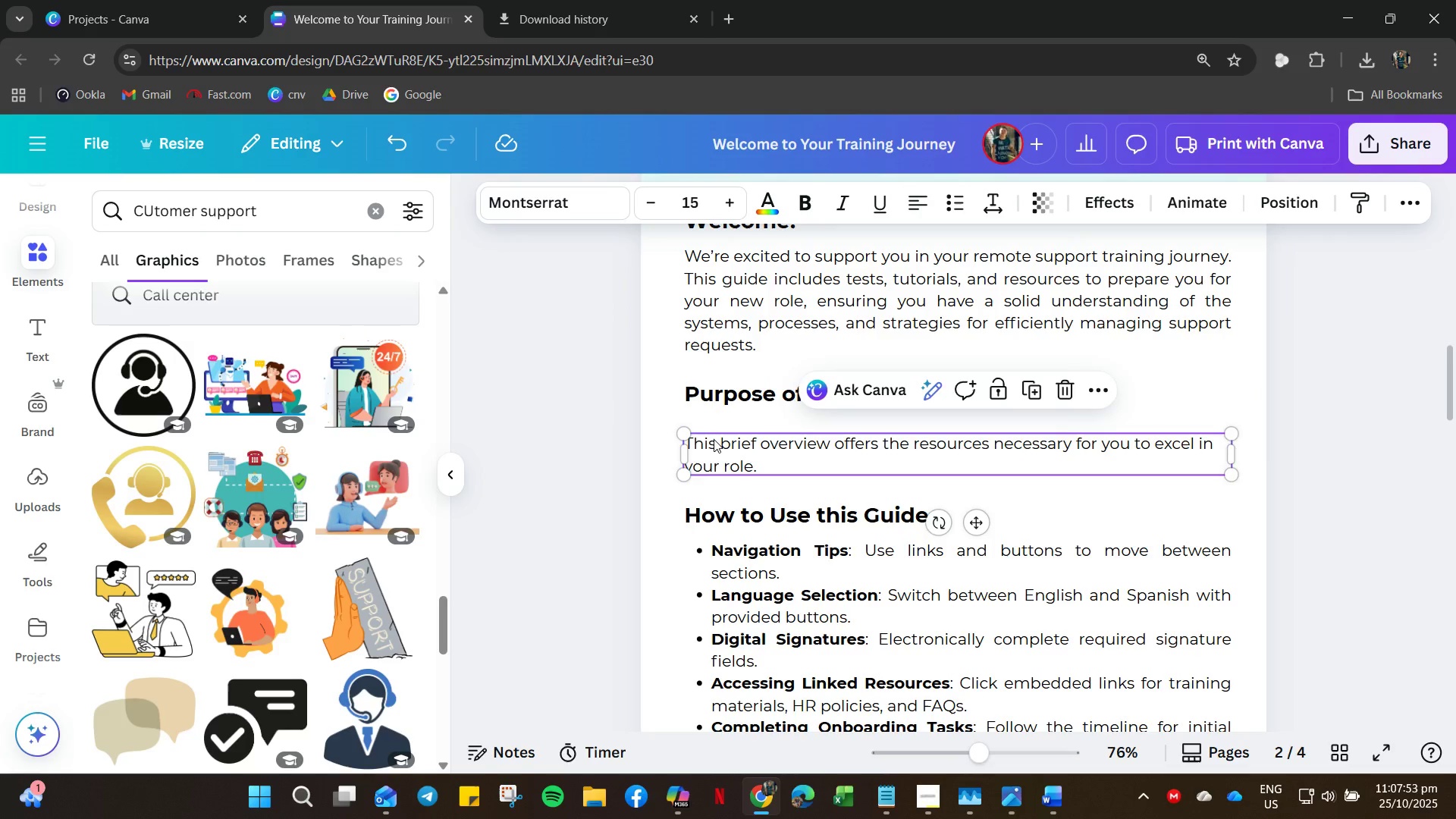 
key(ArrowUp)
 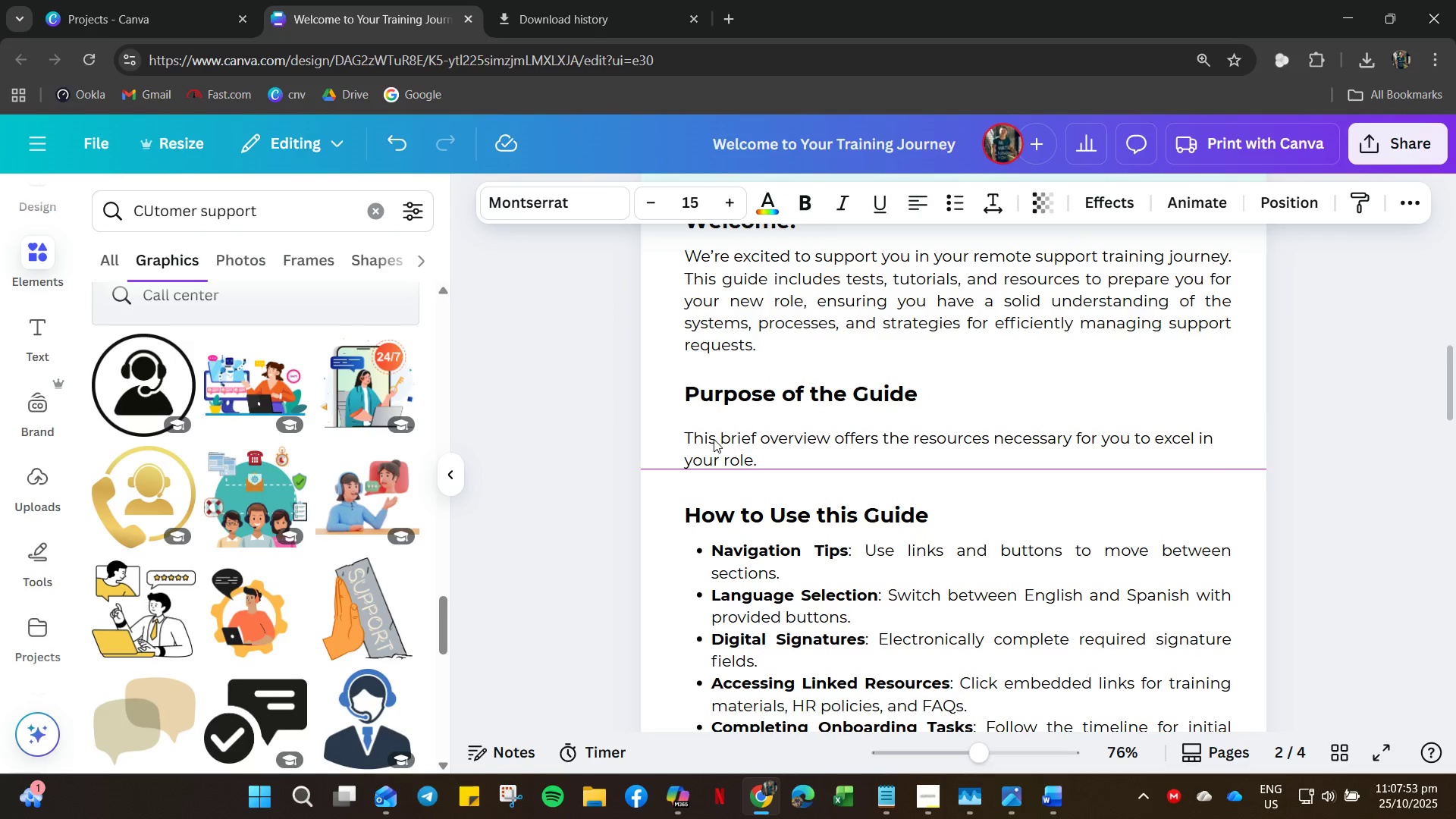 
key(ArrowUp)
 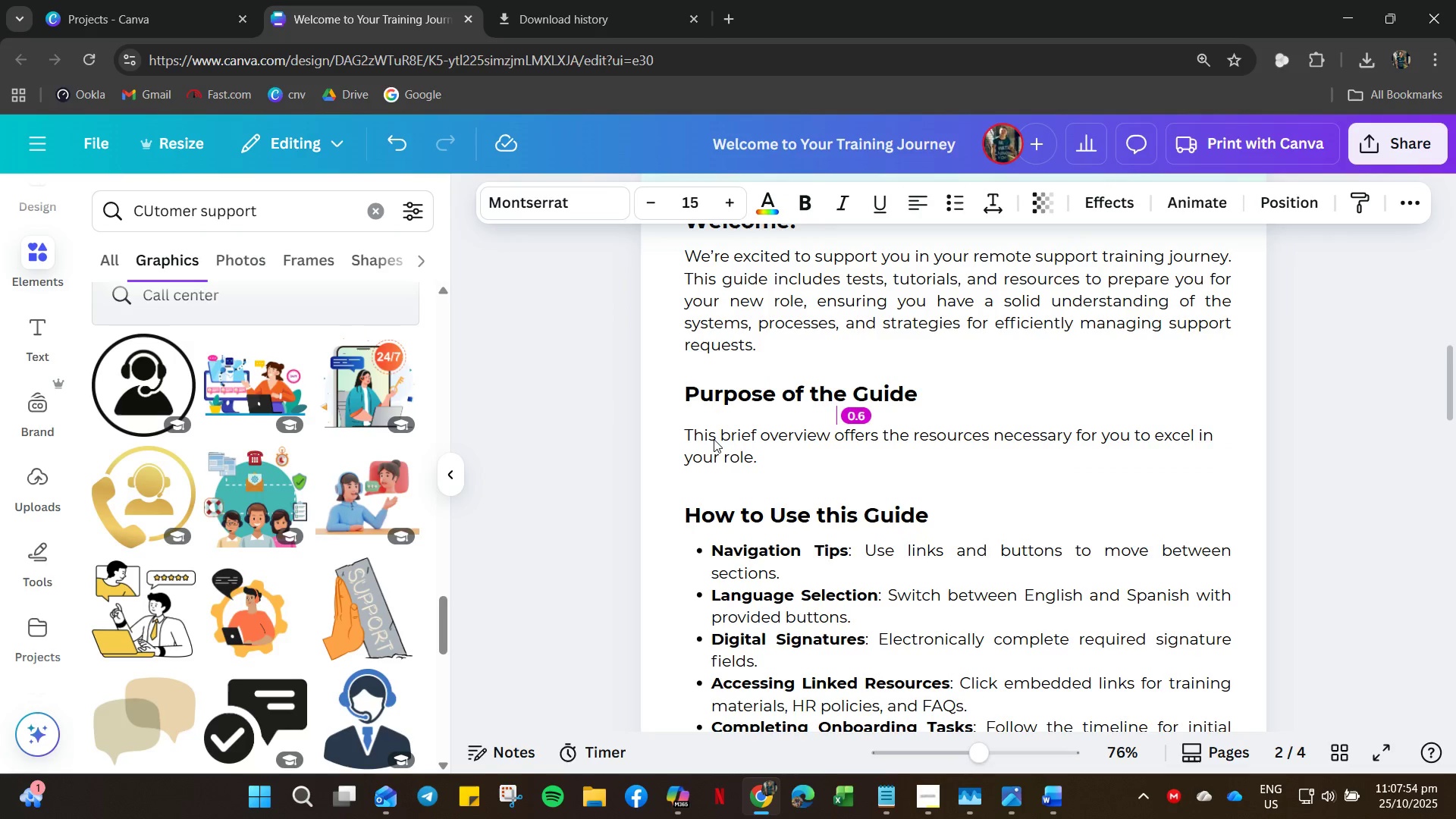 
key(ArrowUp)
 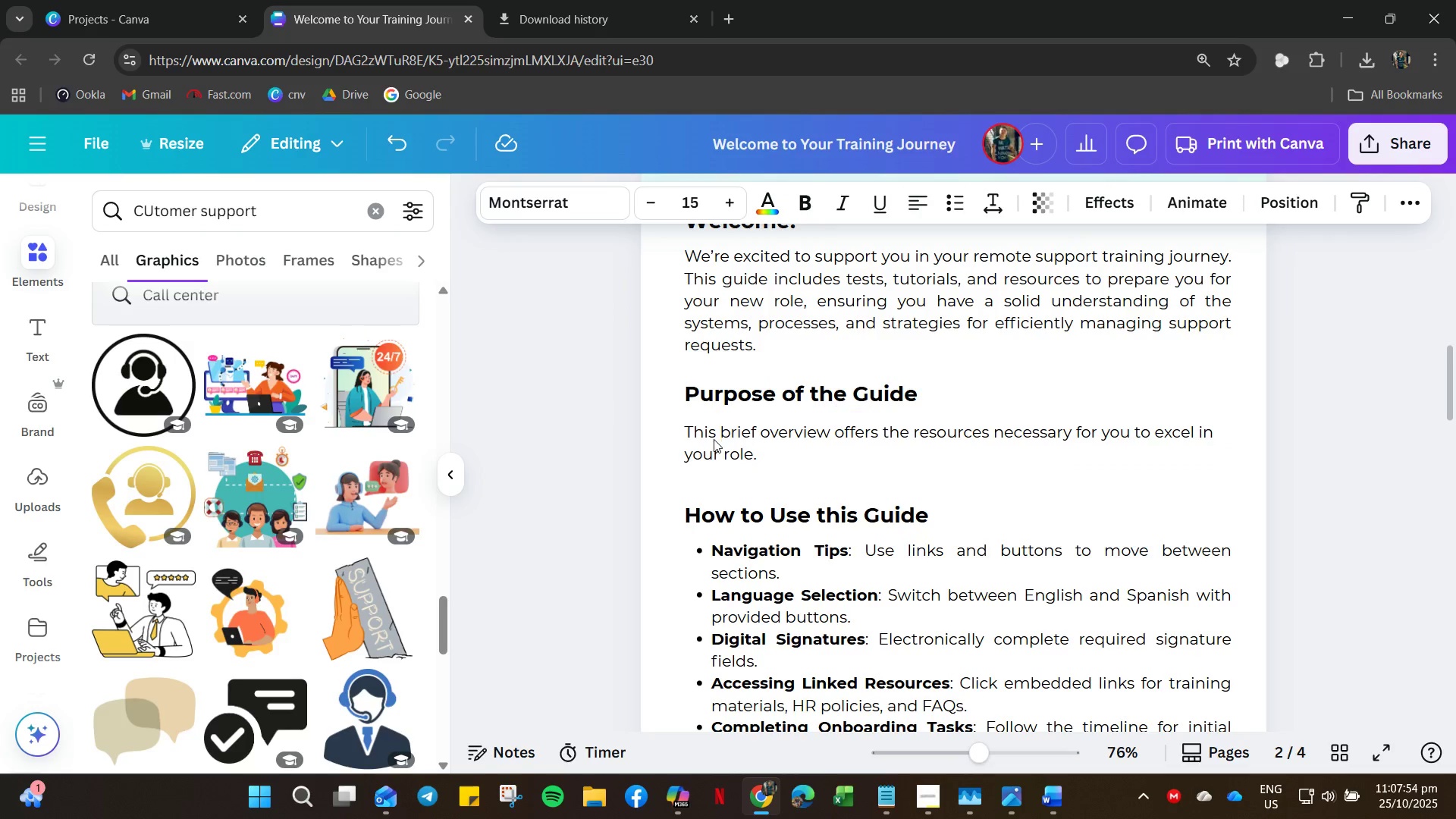 
key(ArrowUp)
 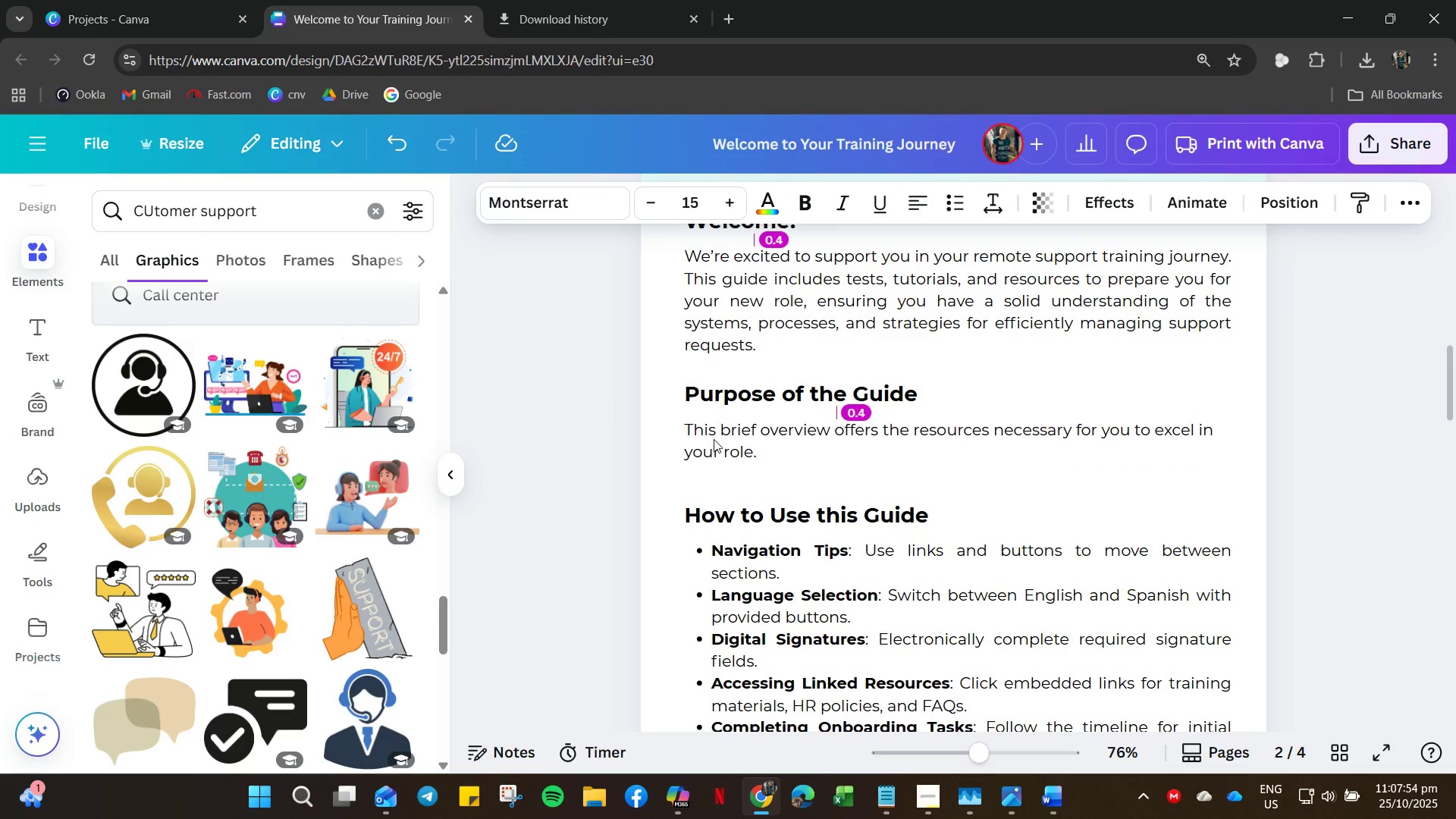 
key(ArrowUp)
 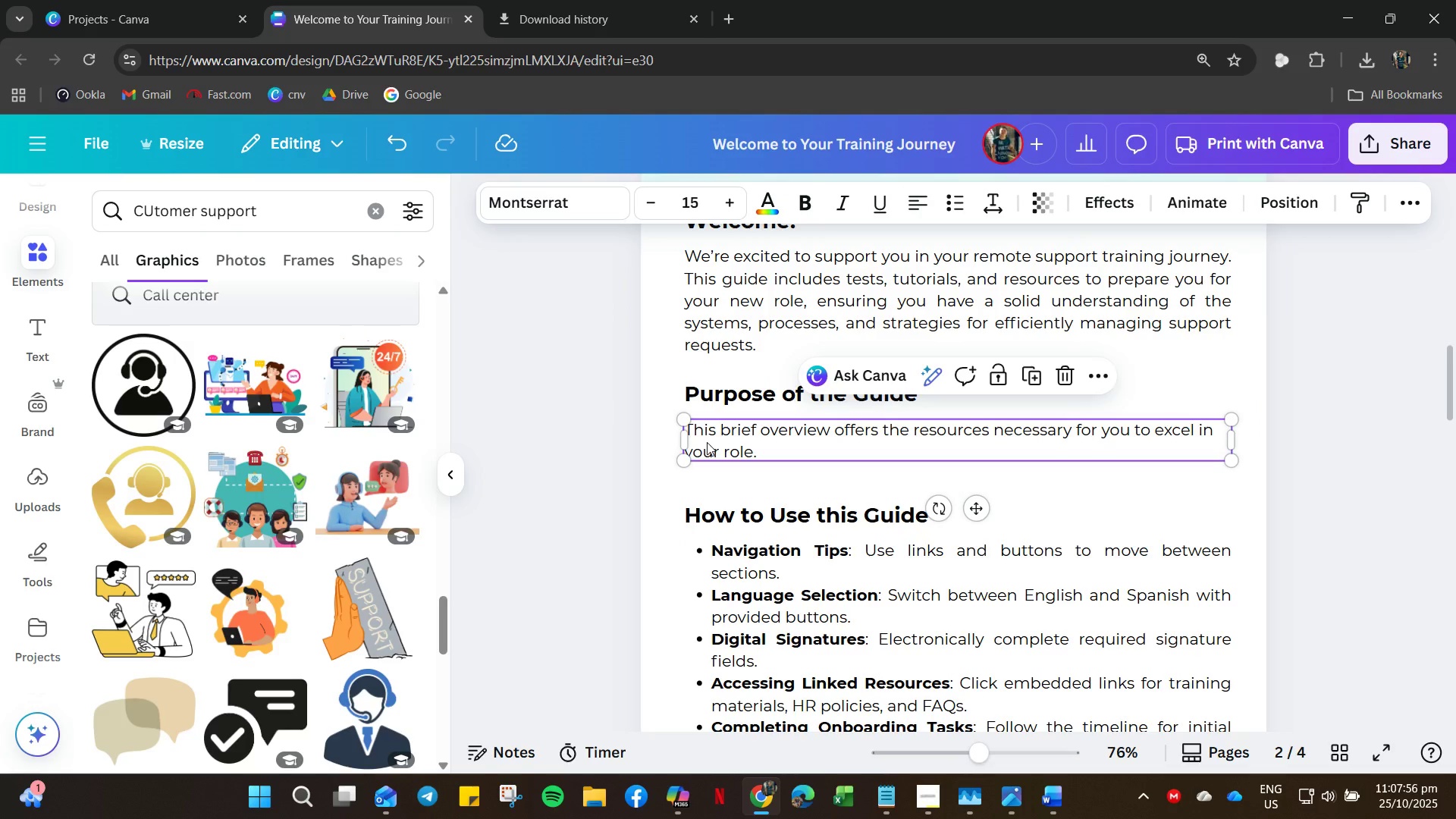 
left_click([712, 513])
 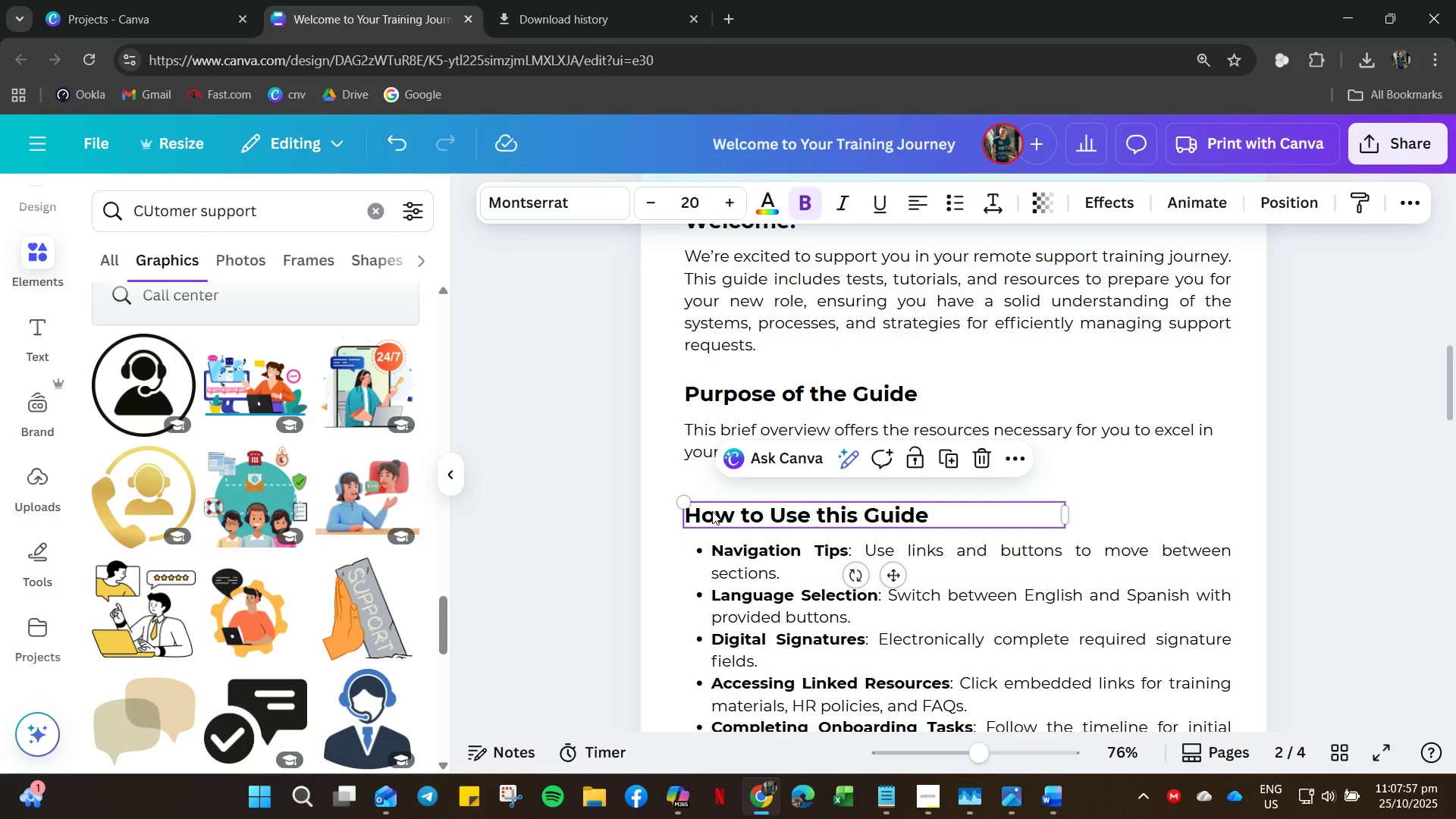 
key(ArrowUp)
 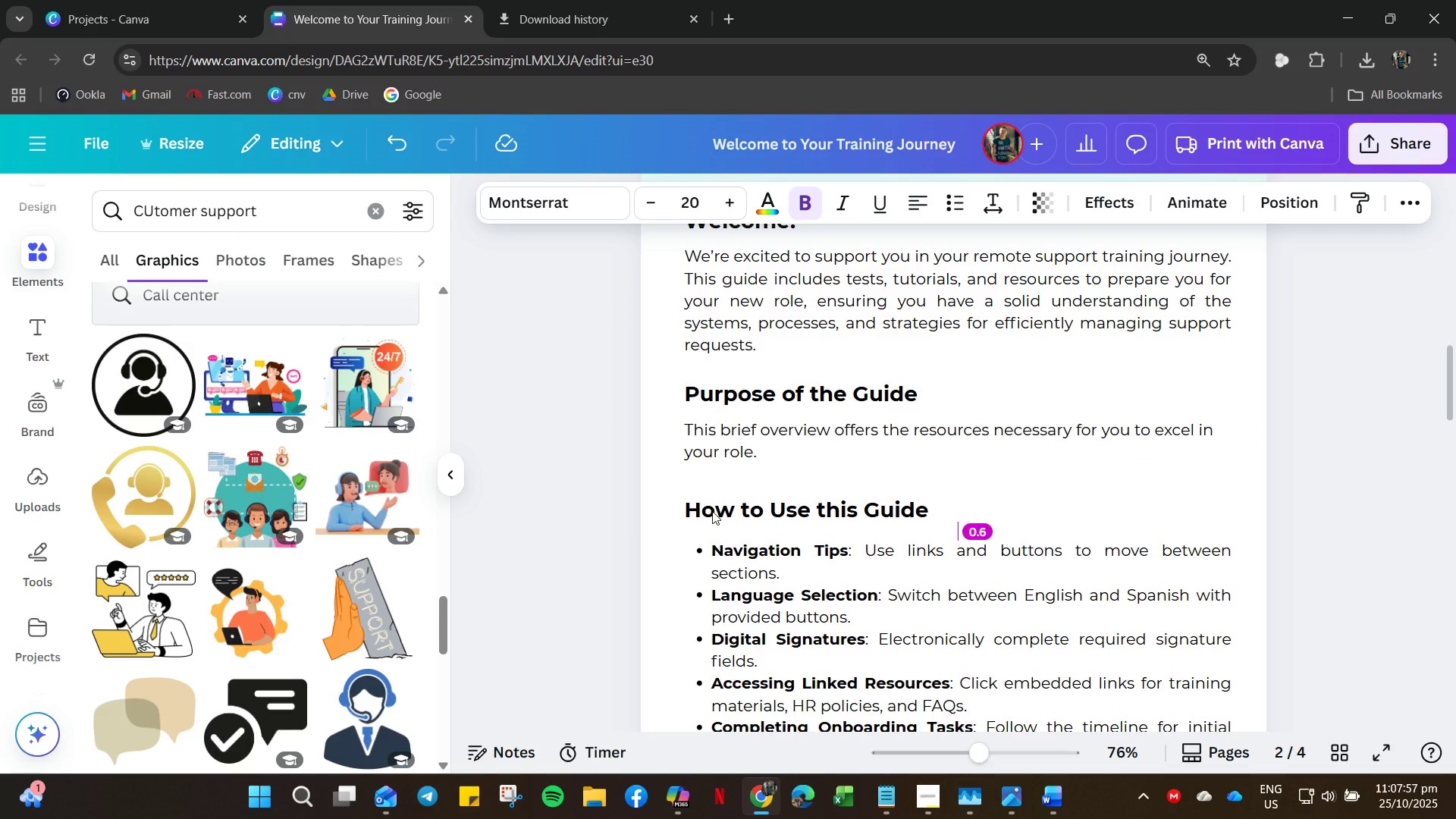 
key(ArrowUp)
 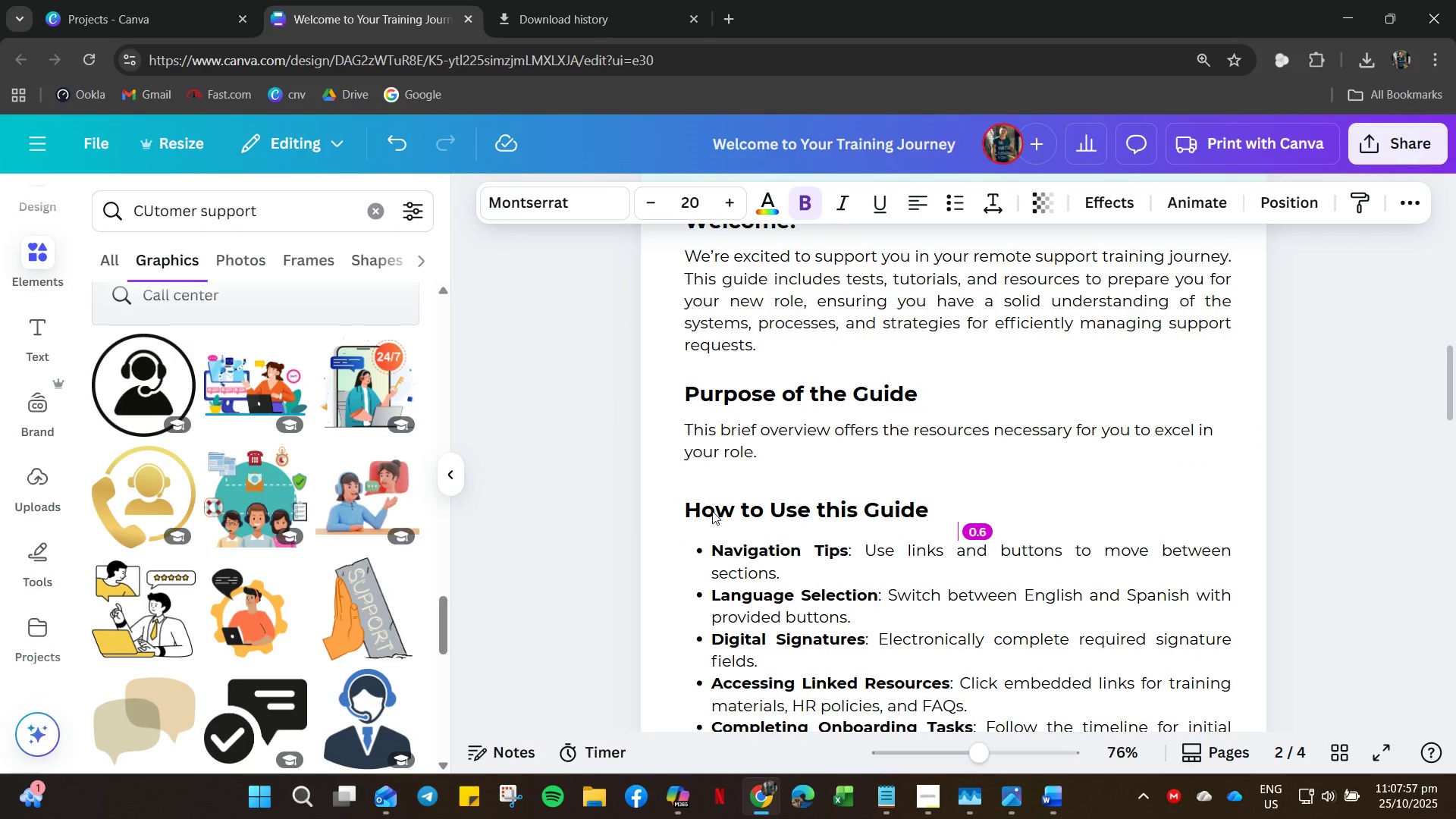 
key(ArrowUp)
 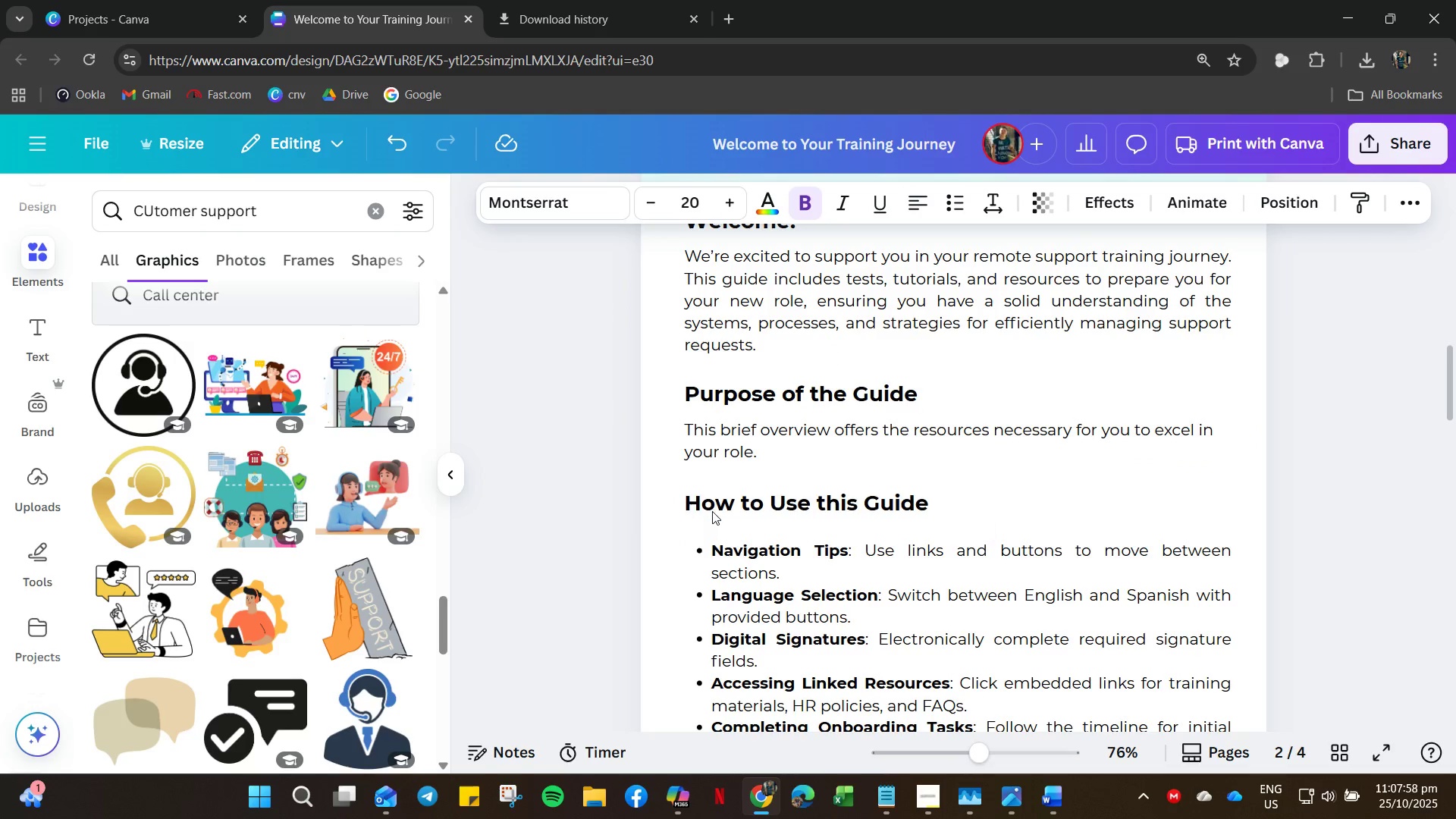 
key(ArrowUp)
 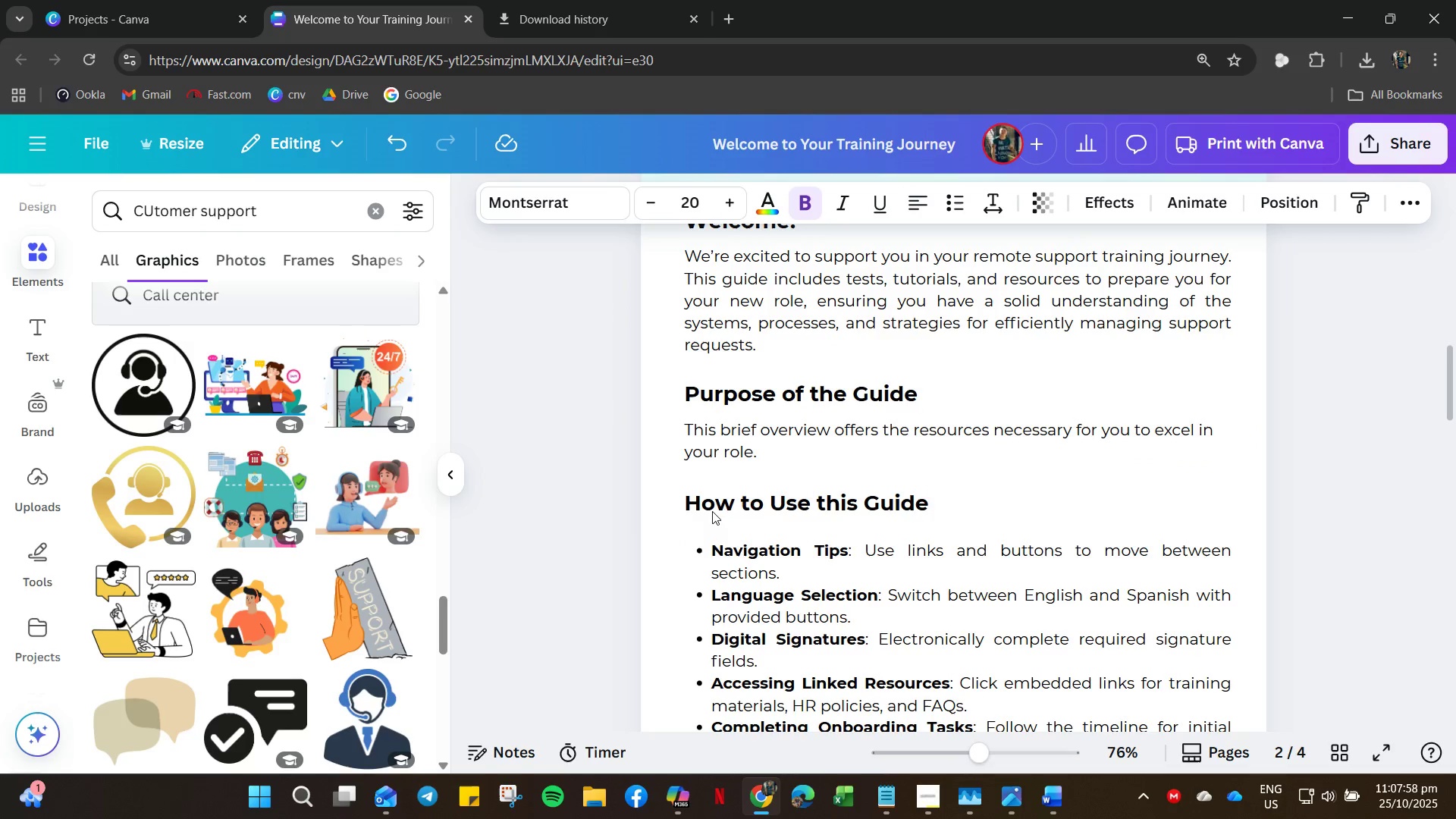 
key(ArrowUp)
 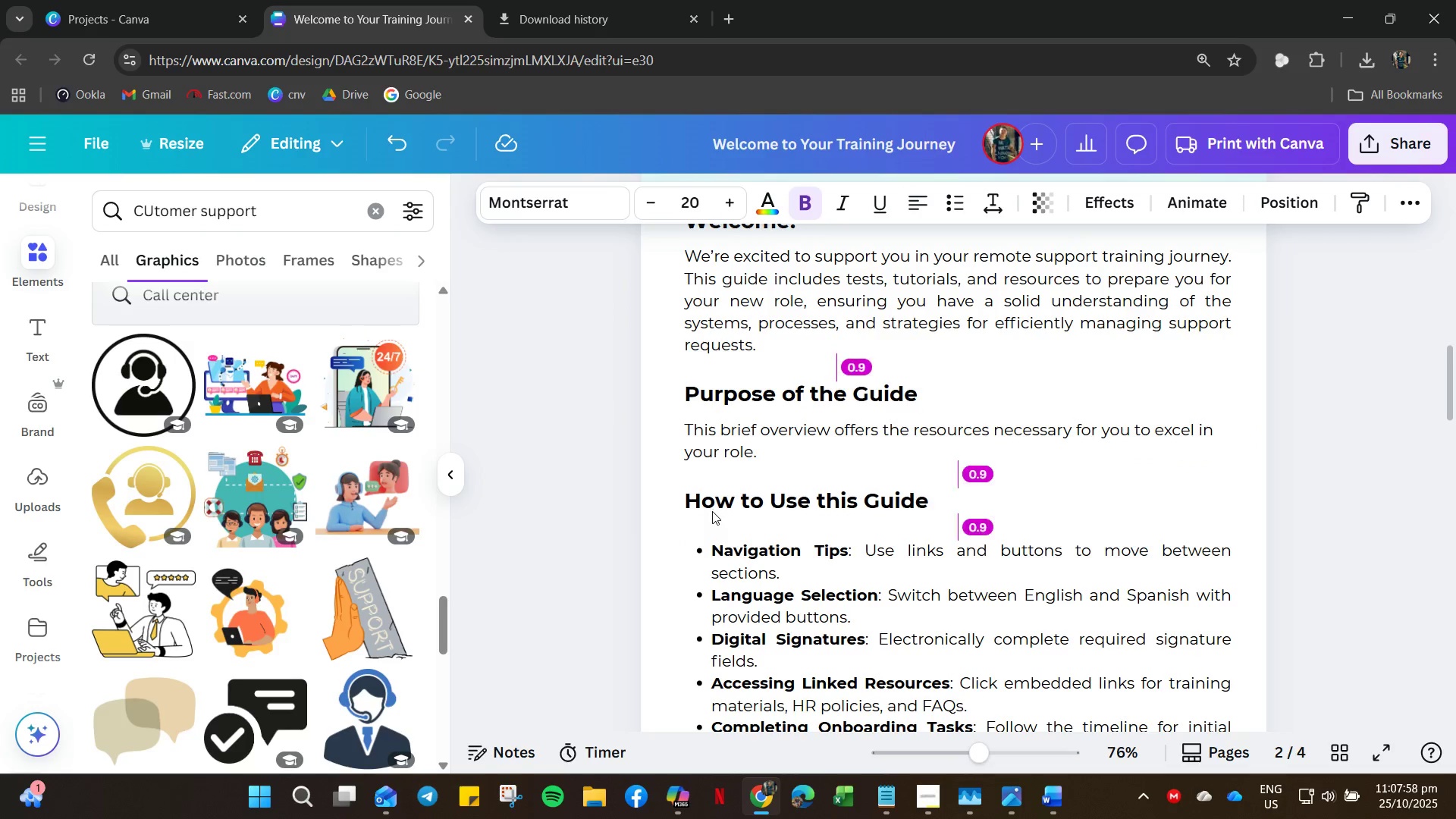 
key(ArrowUp)
 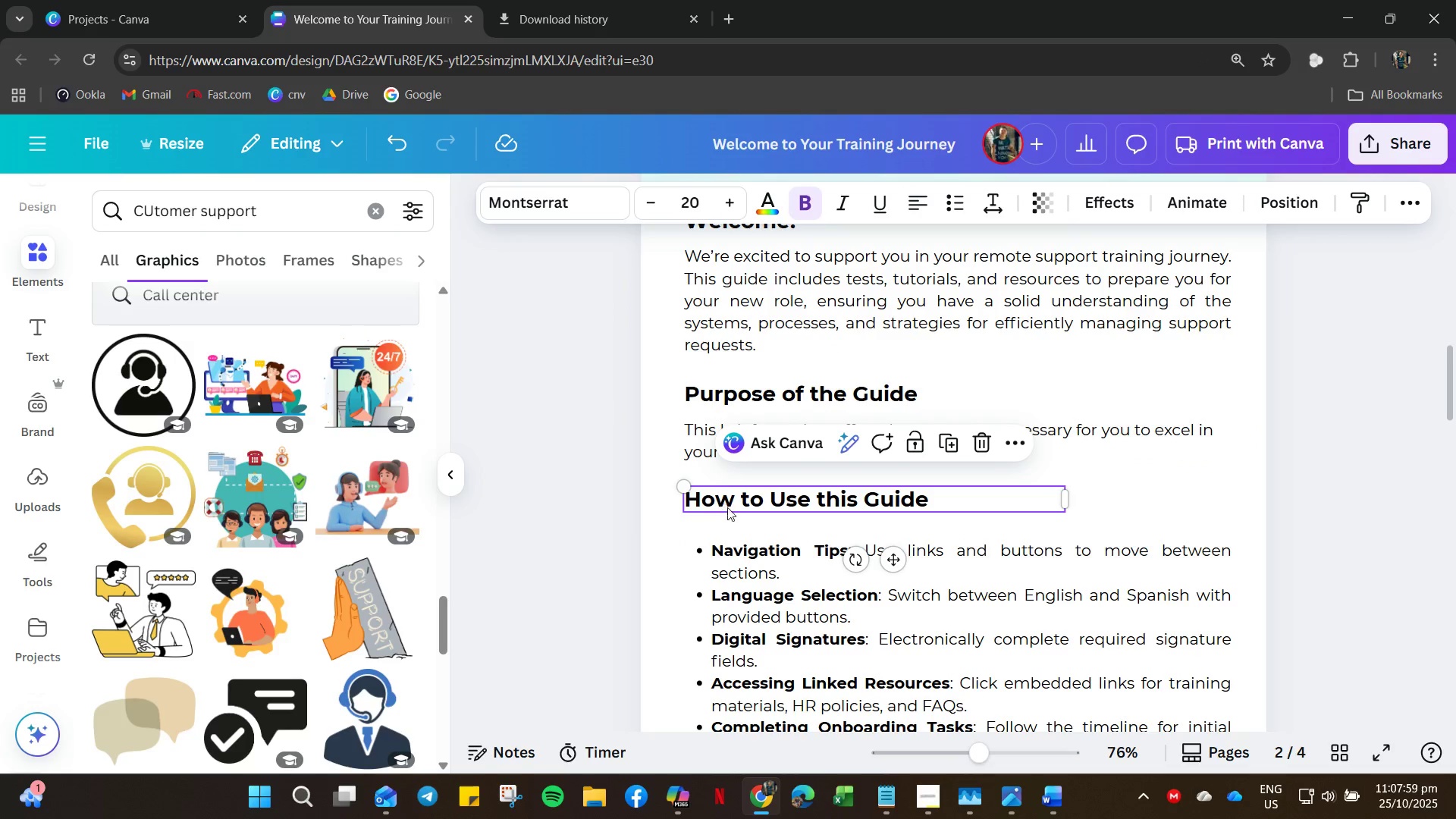 
left_click([732, 560])
 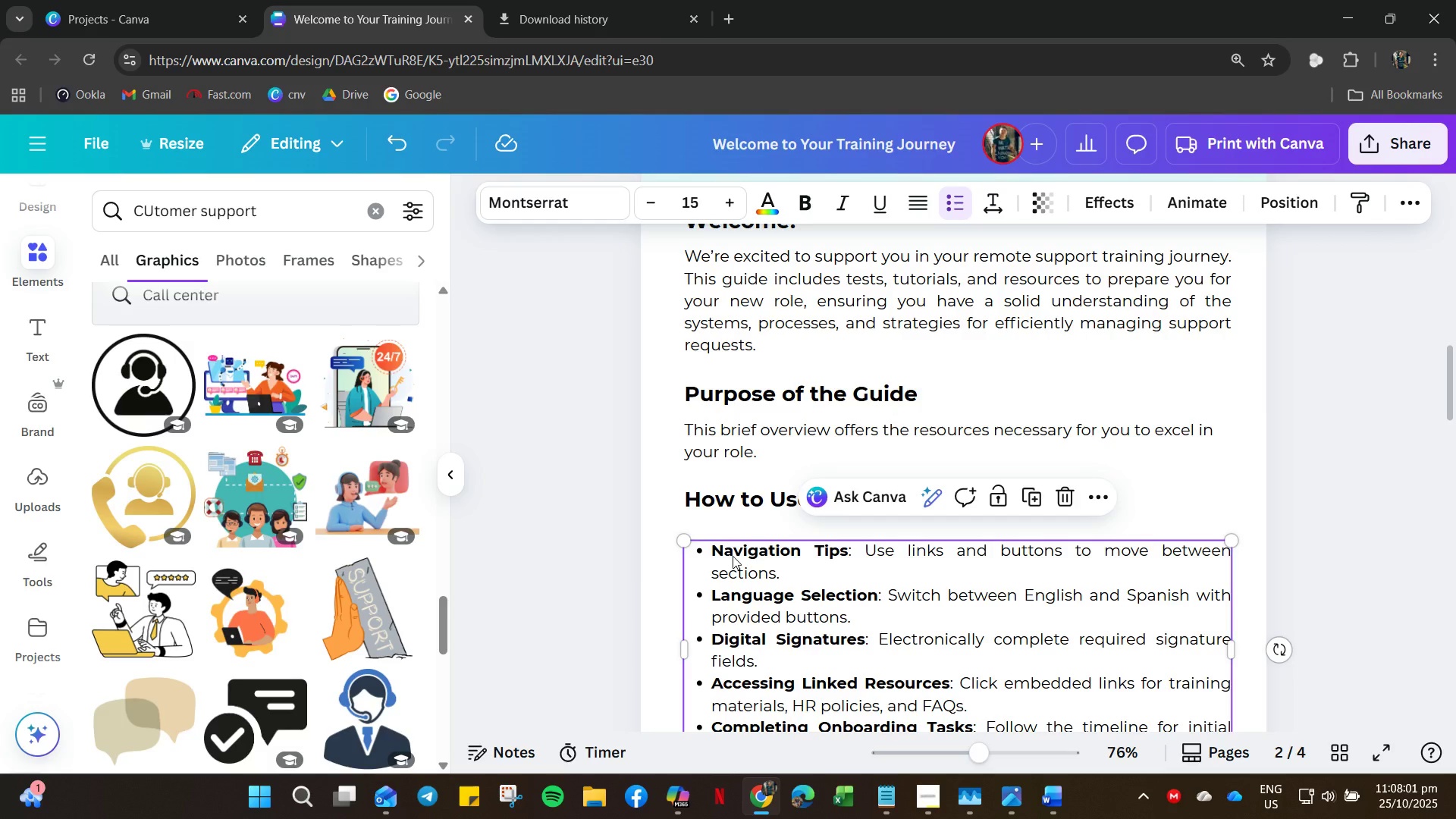 
key(ArrowUp)
 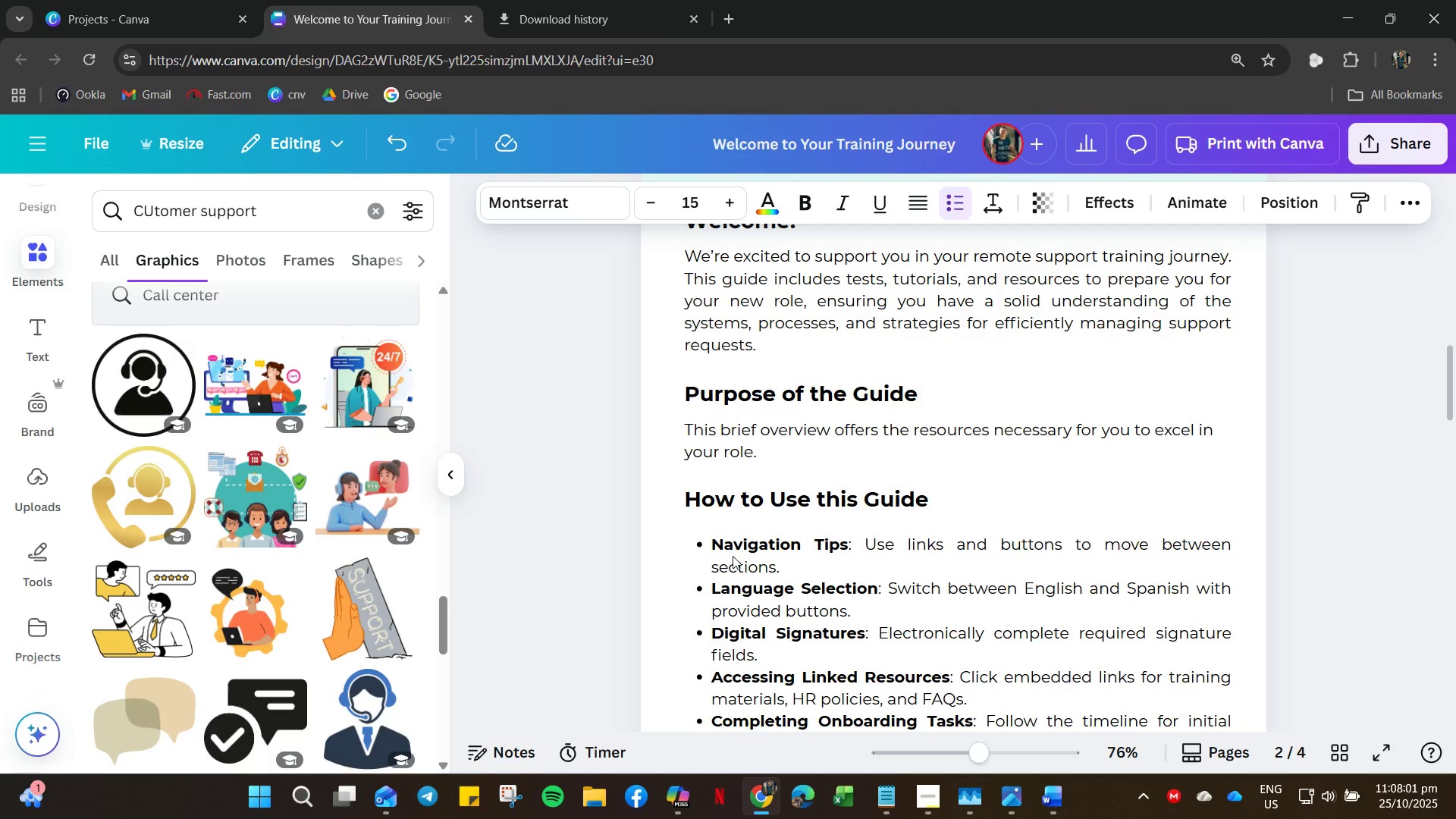 
key(ArrowUp)
 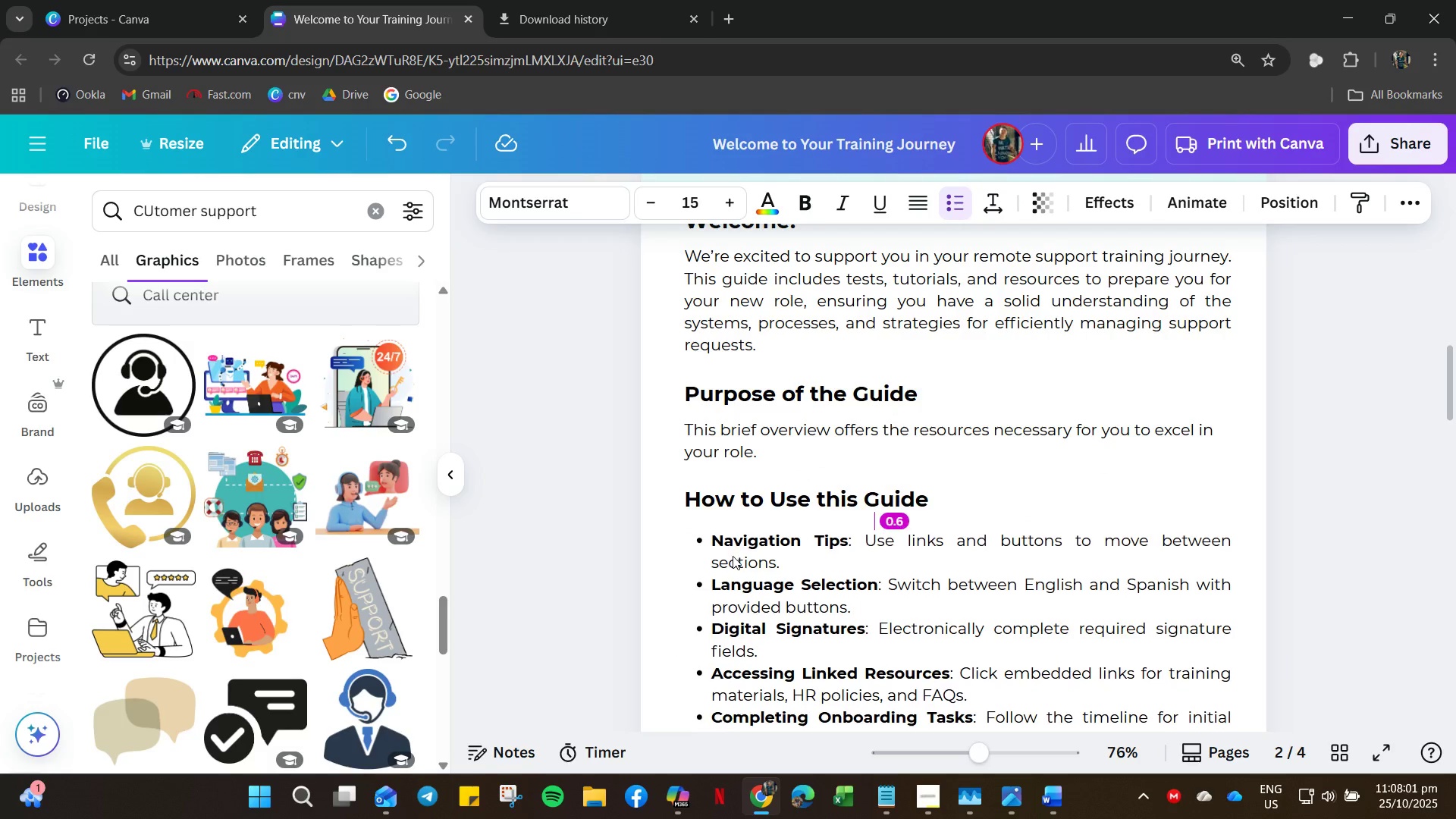 
key(ArrowUp)
 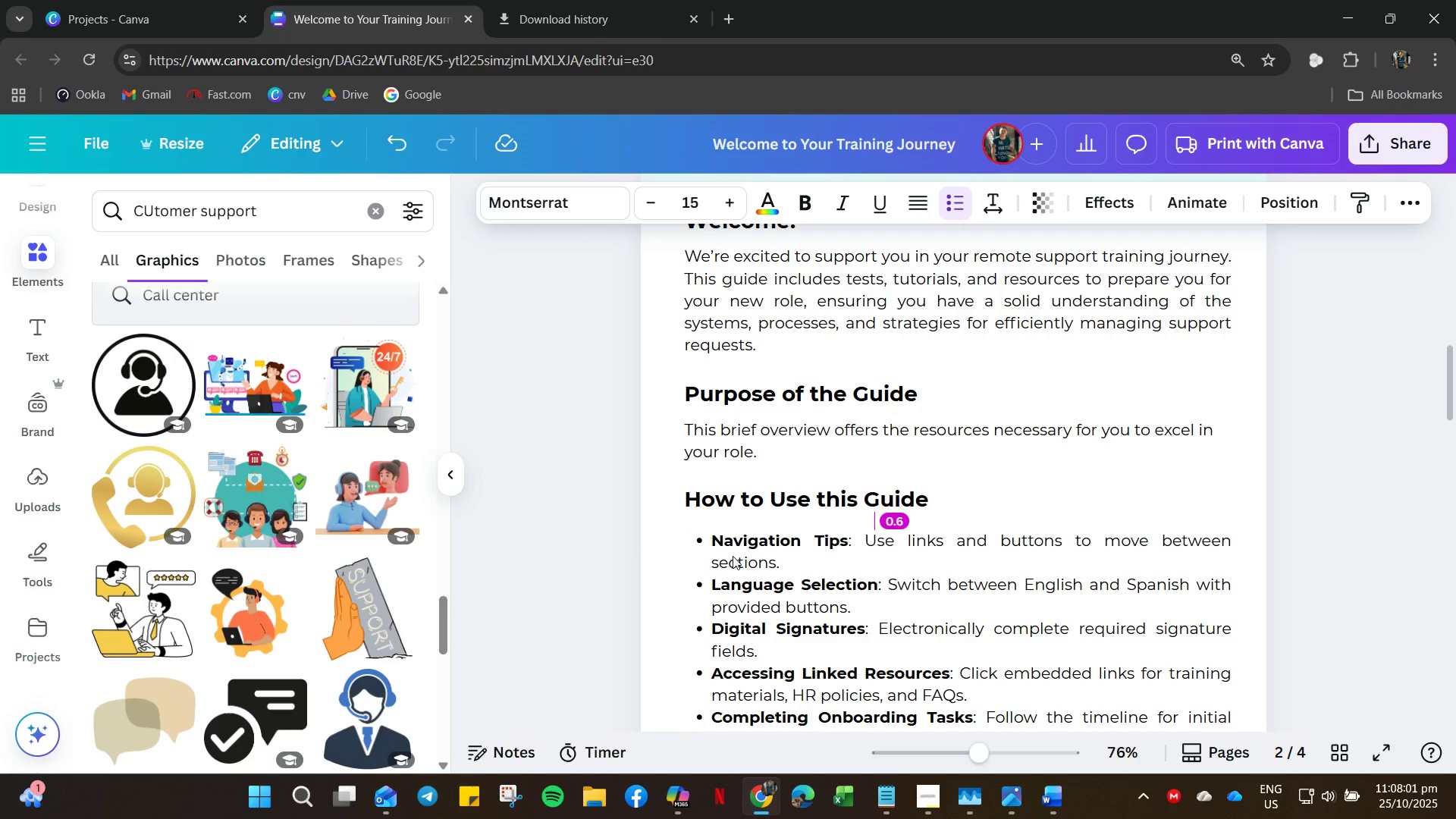 
key(ArrowUp)
 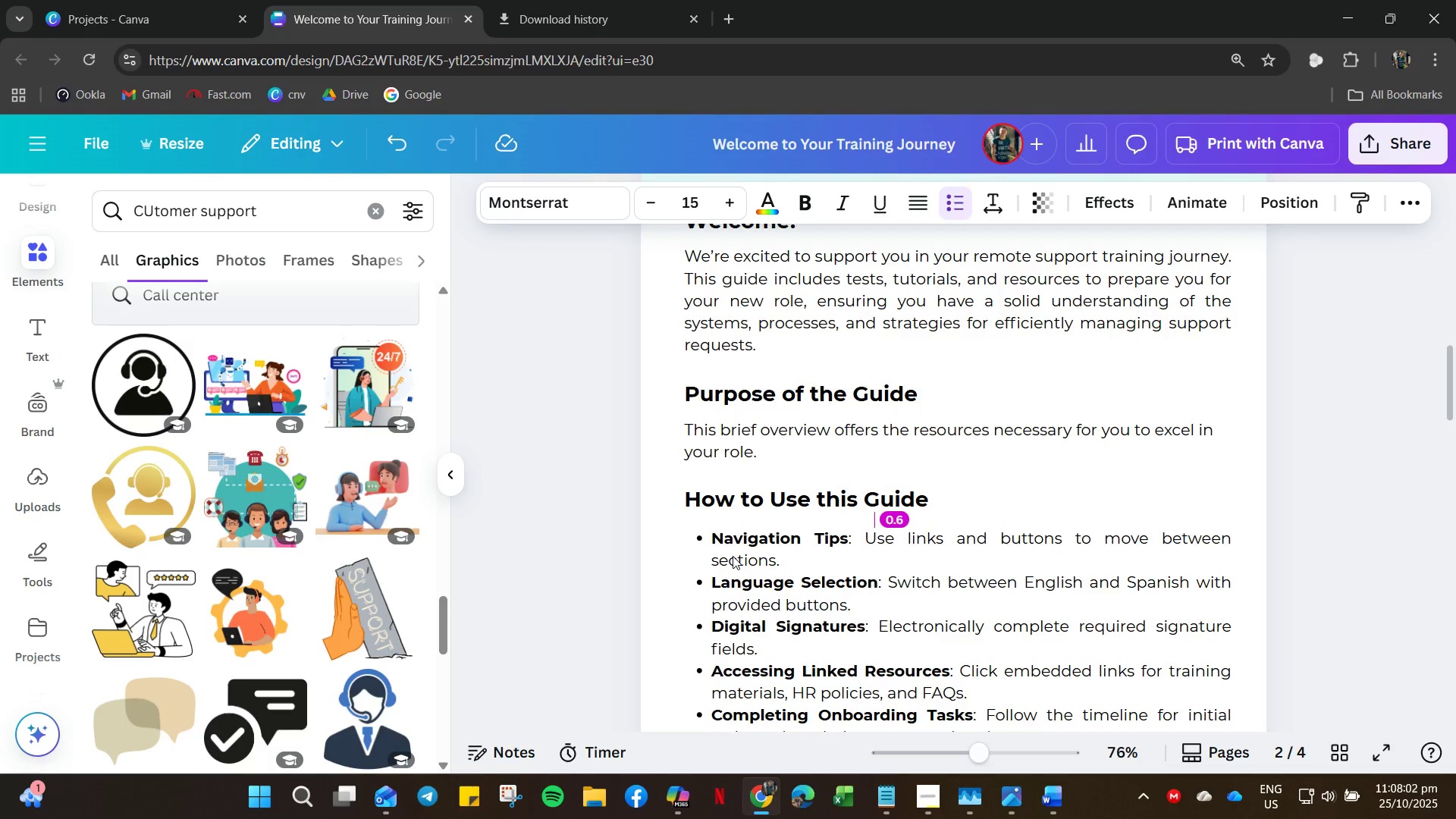 
key(ArrowUp)
 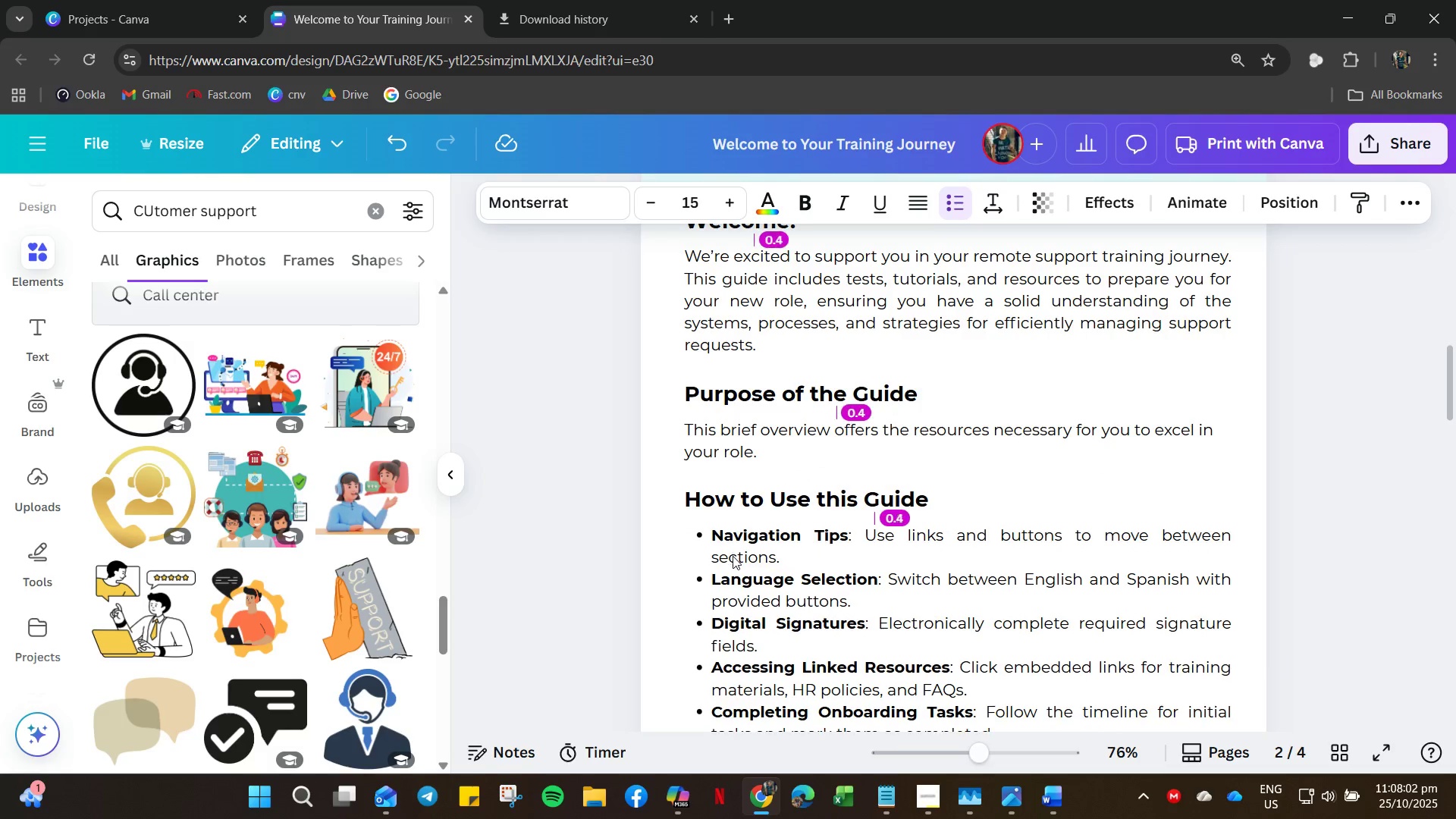 
key(ArrowUp)
 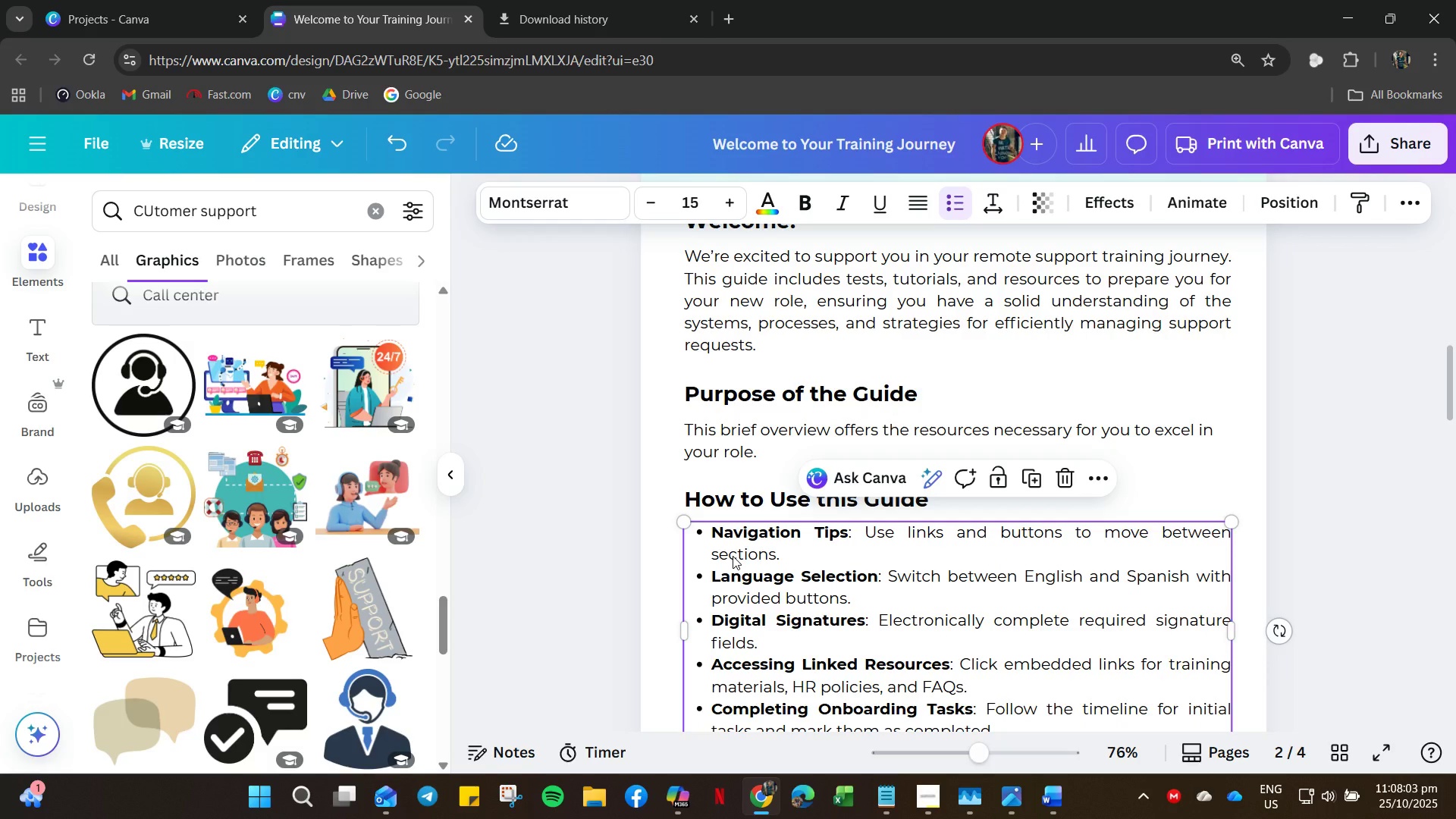 
key(ArrowDown)
 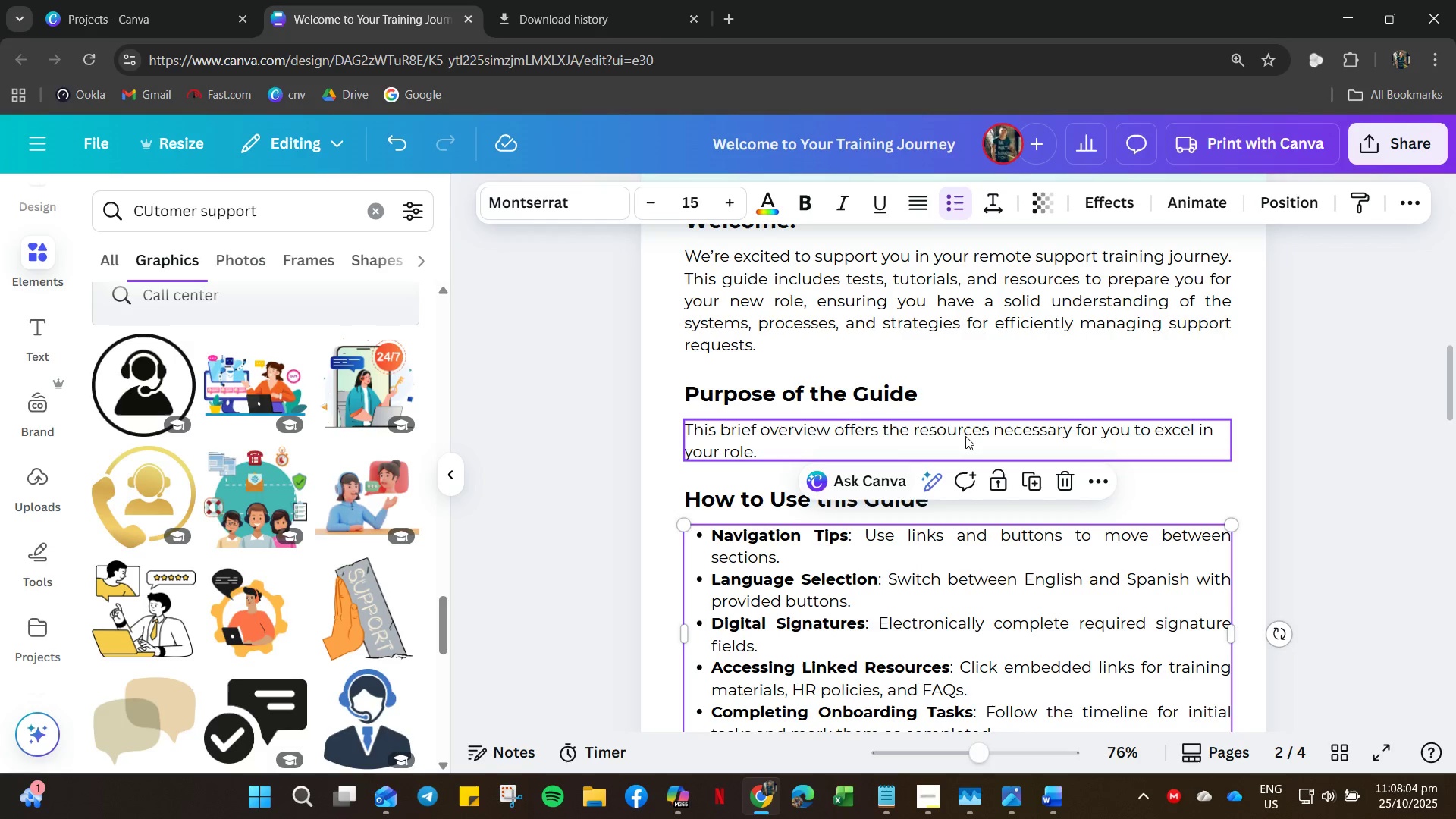 
left_click([982, 425])
 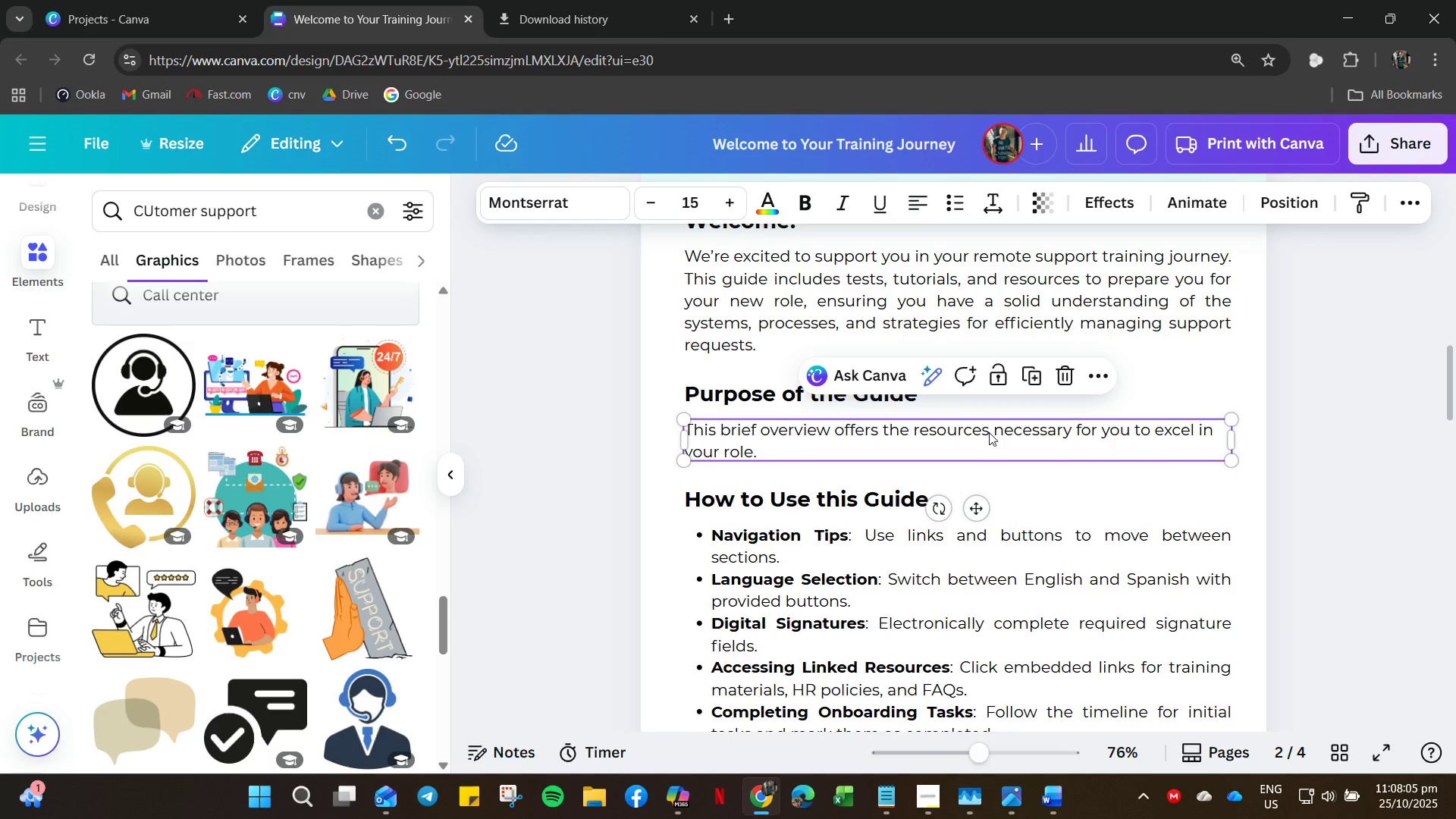 
scroll: coordinate [916, 525], scroll_direction: down, amount: 11.0
 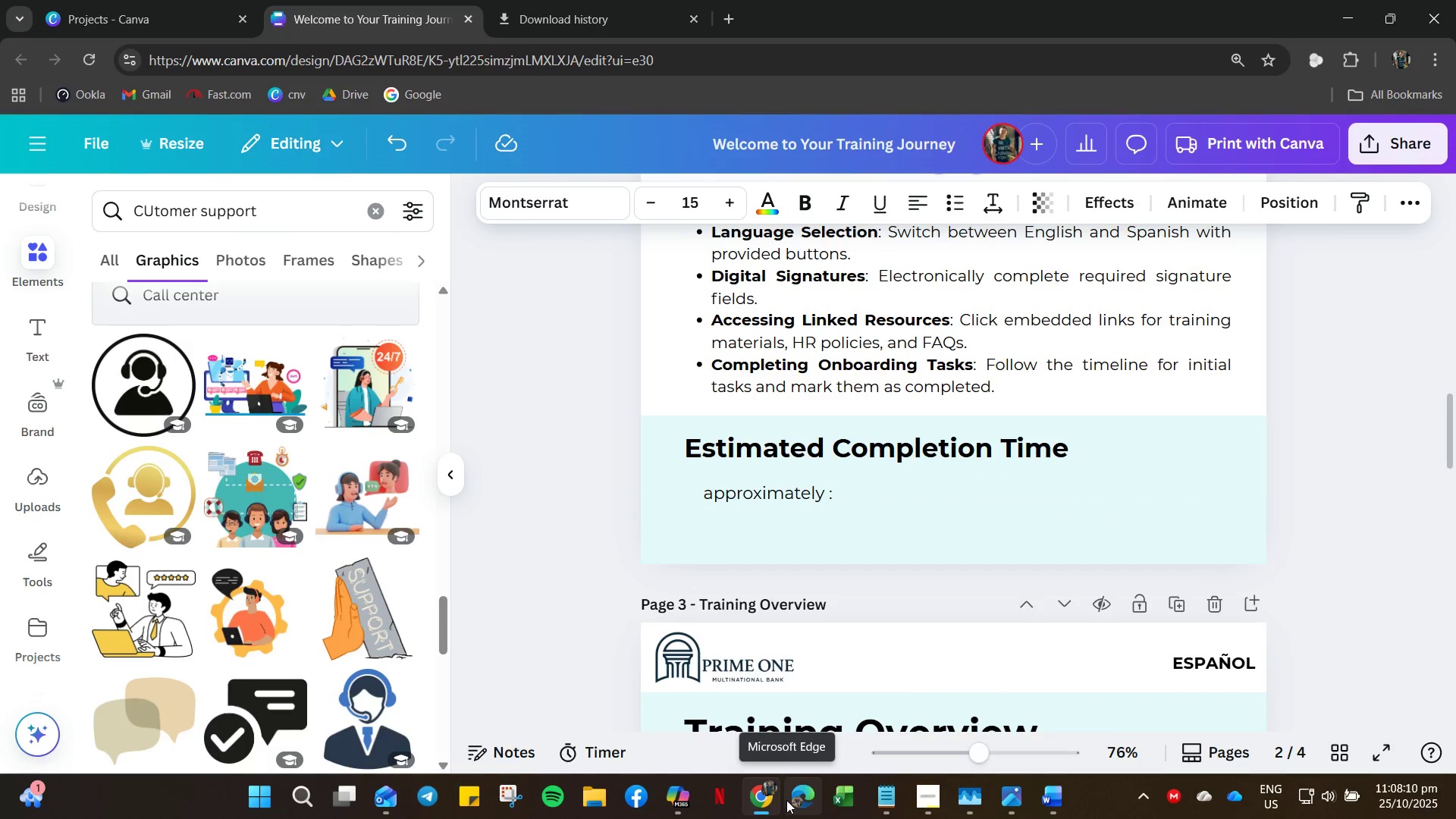 
left_click([761, 804])
 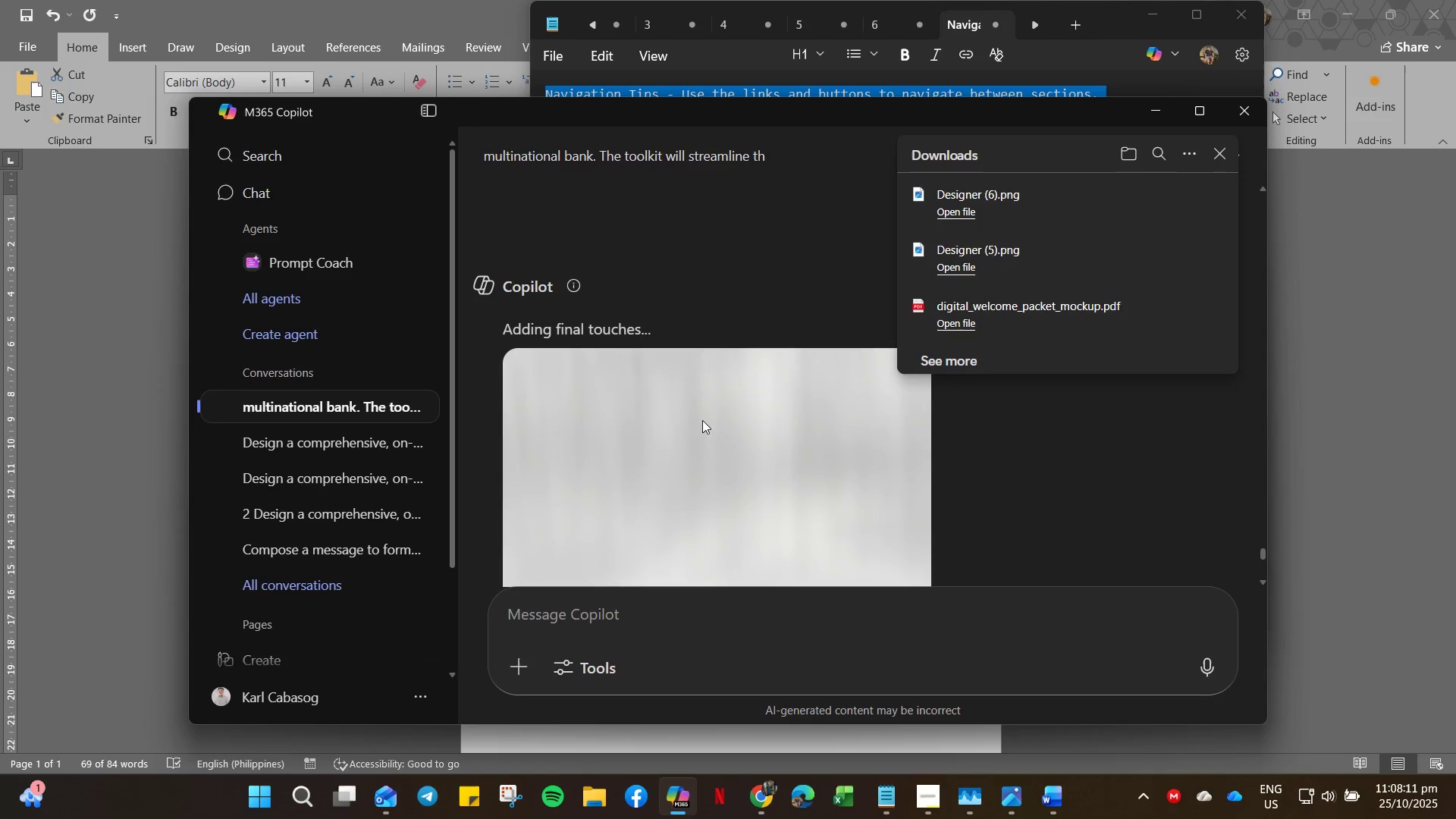 
scroll: coordinate [769, 265], scroll_direction: down, amount: 5.0
 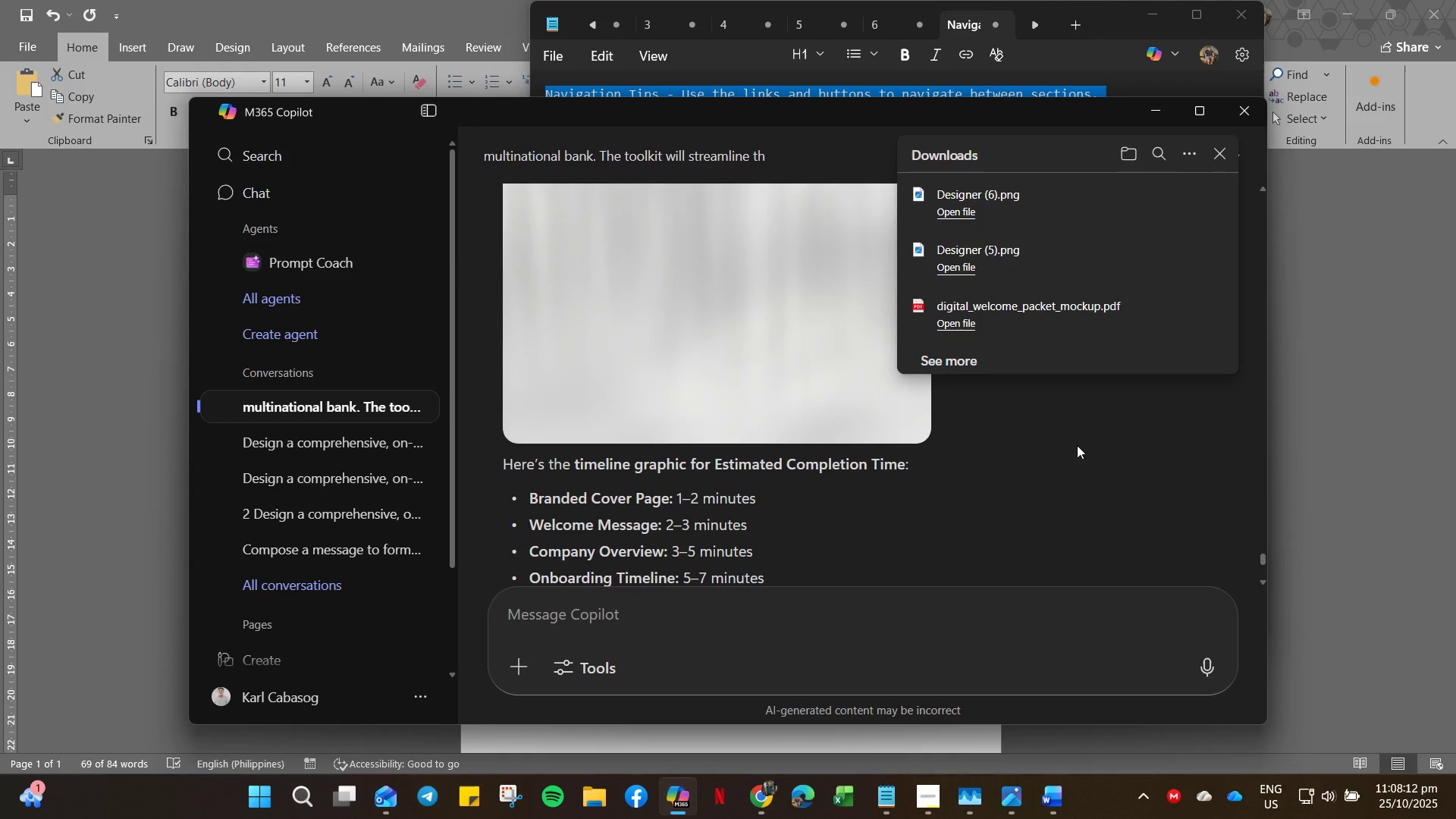 
left_click([1077, 445])
 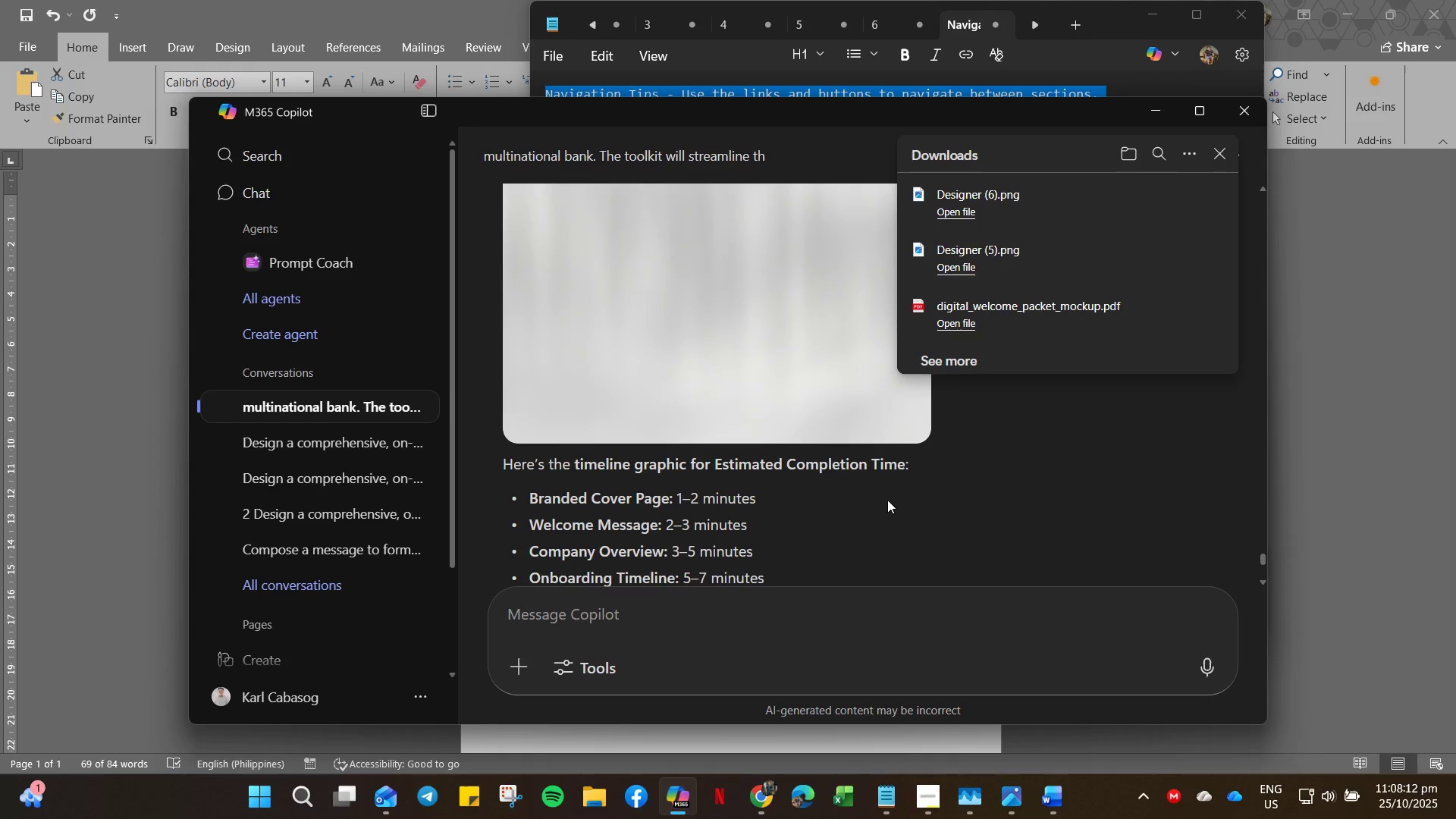 
scroll: coordinate [843, 497], scroll_direction: down, amount: 5.0
 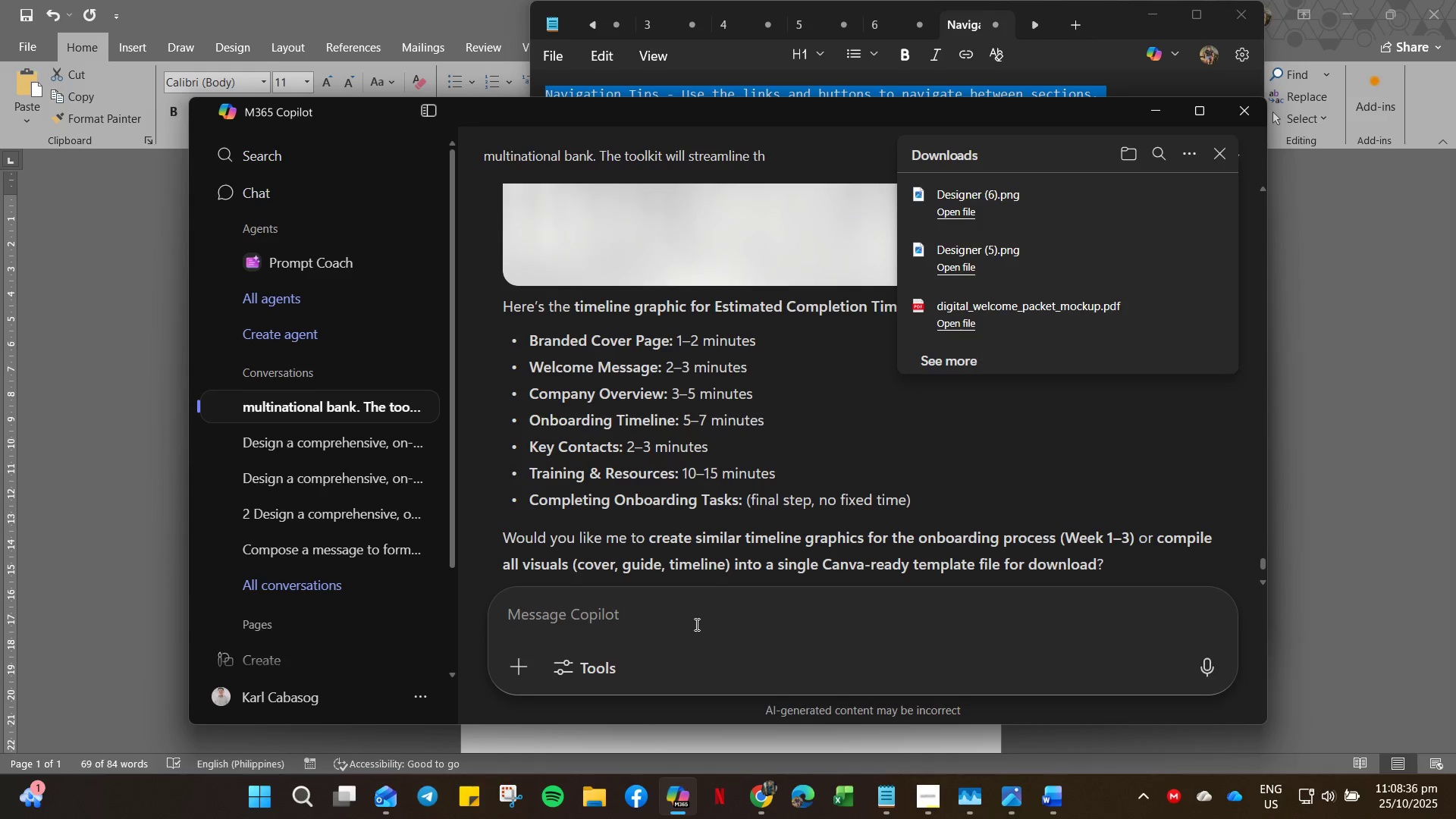 
wait(27.19)
 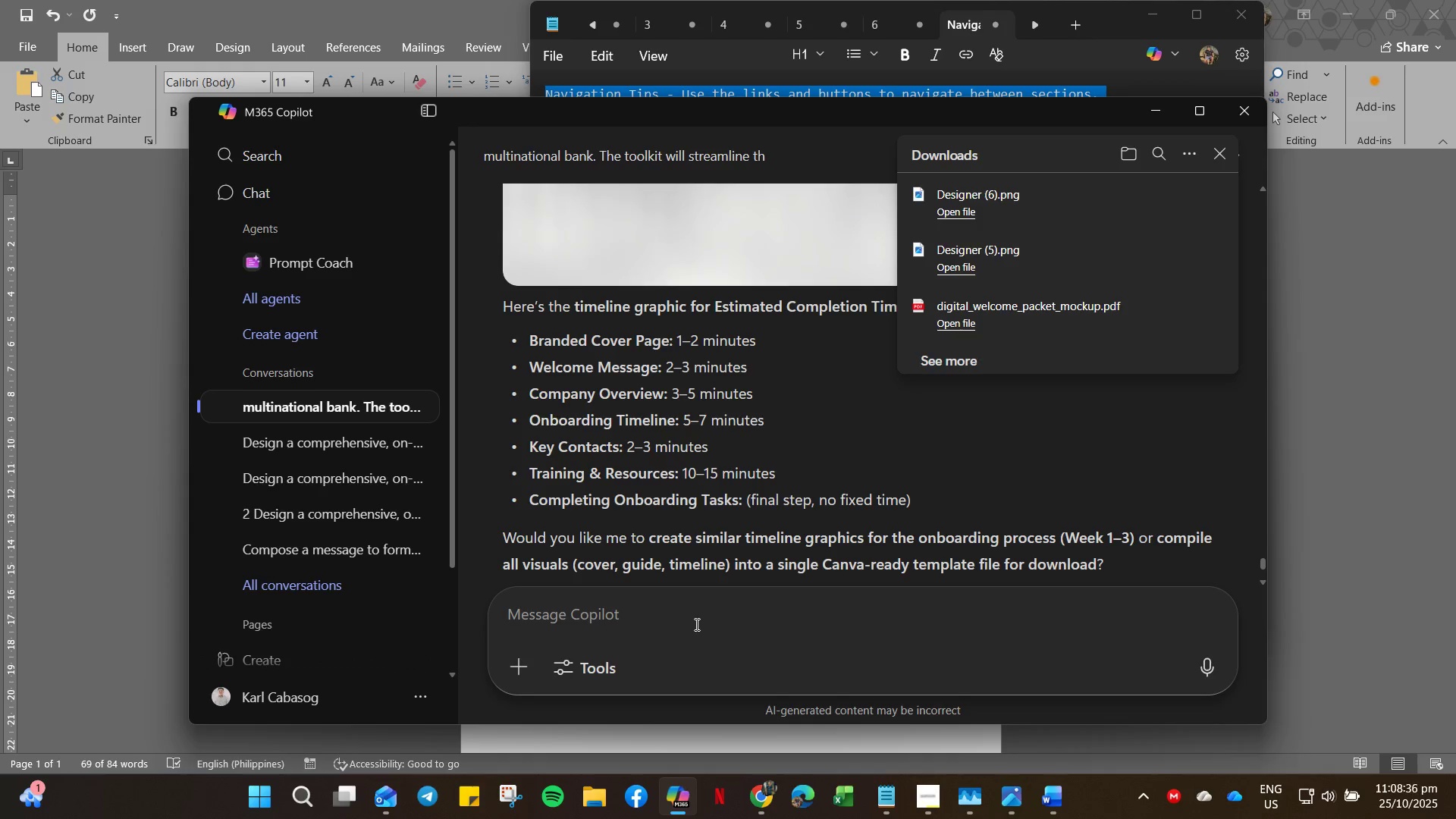 
left_click([748, 621])
 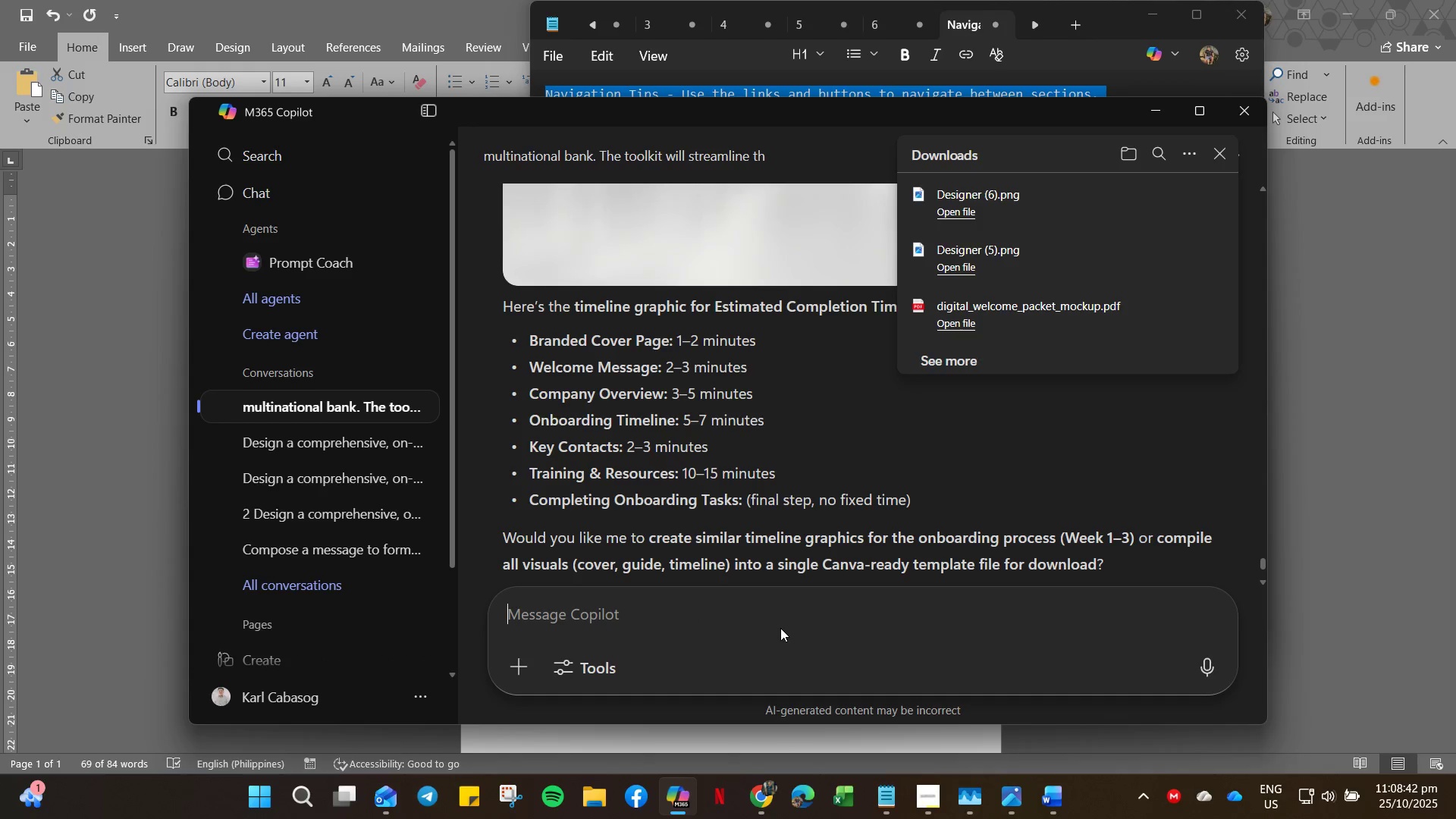 
scroll: coordinate [787, 624], scroll_direction: down, amount: 6.0
 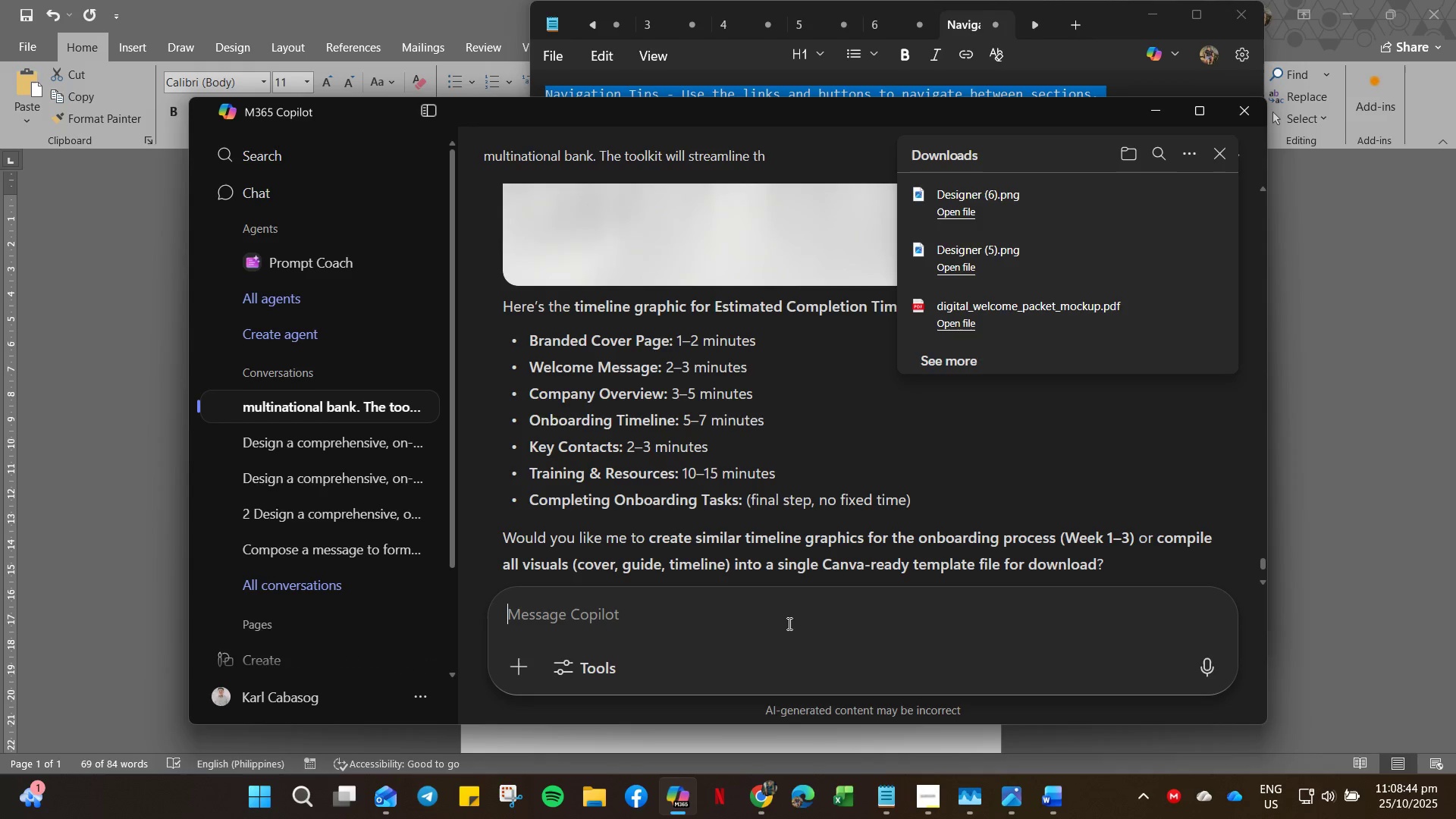 
type(what is the tota lhours acomulated?)
 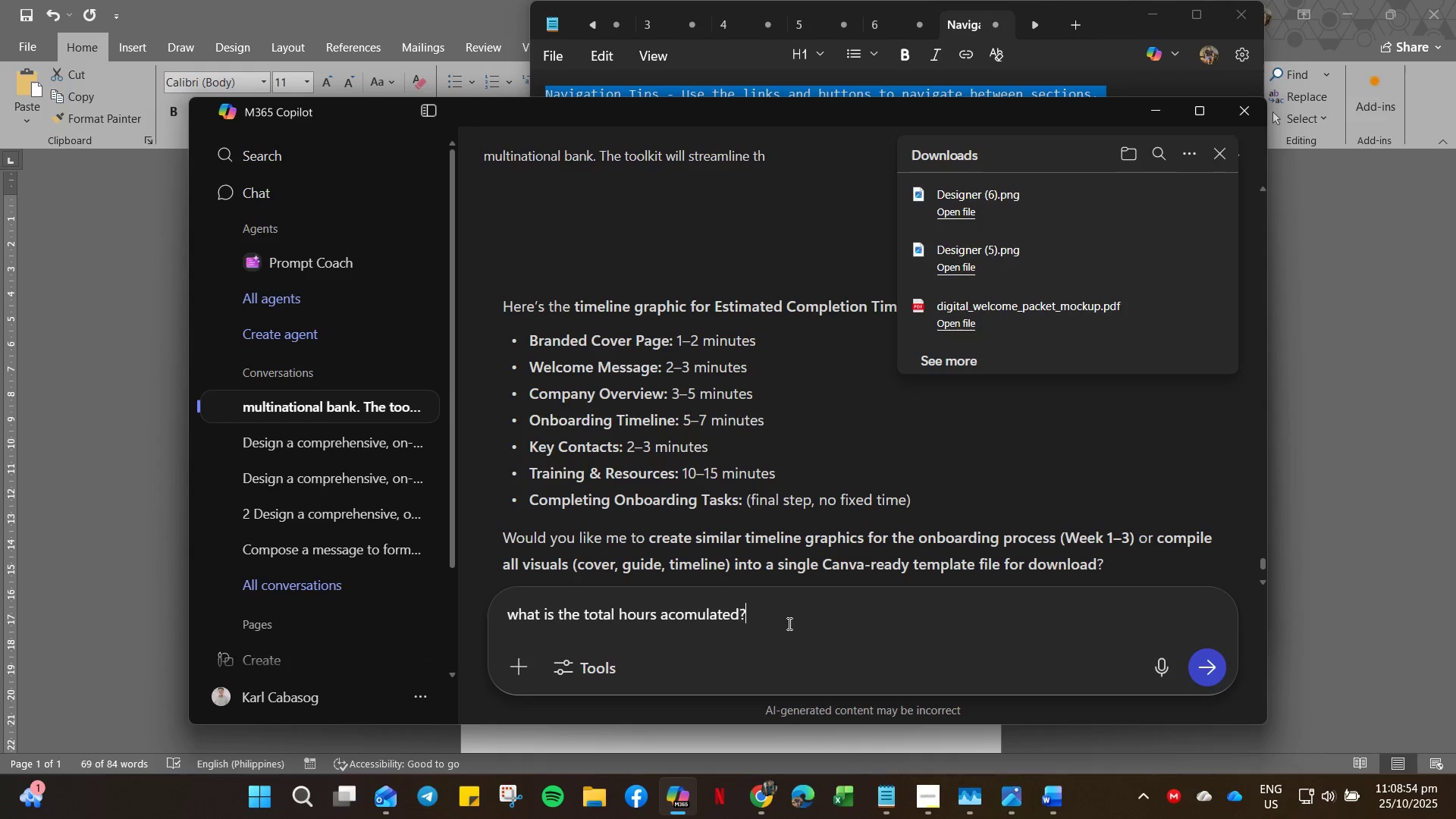 
key(Enter)
 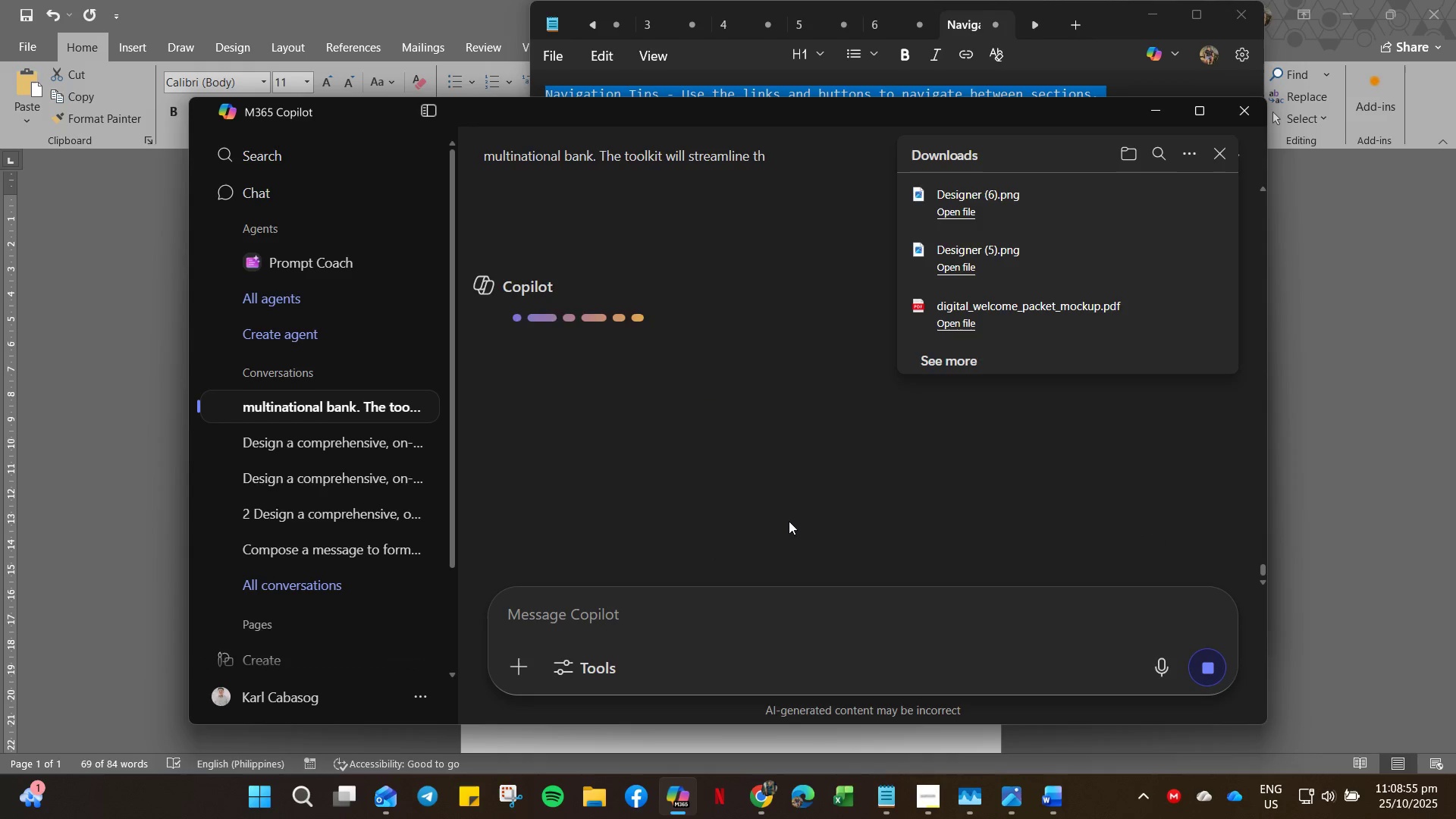 
scroll: coordinate [647, 384], scroll_direction: up, amount: 23.0
 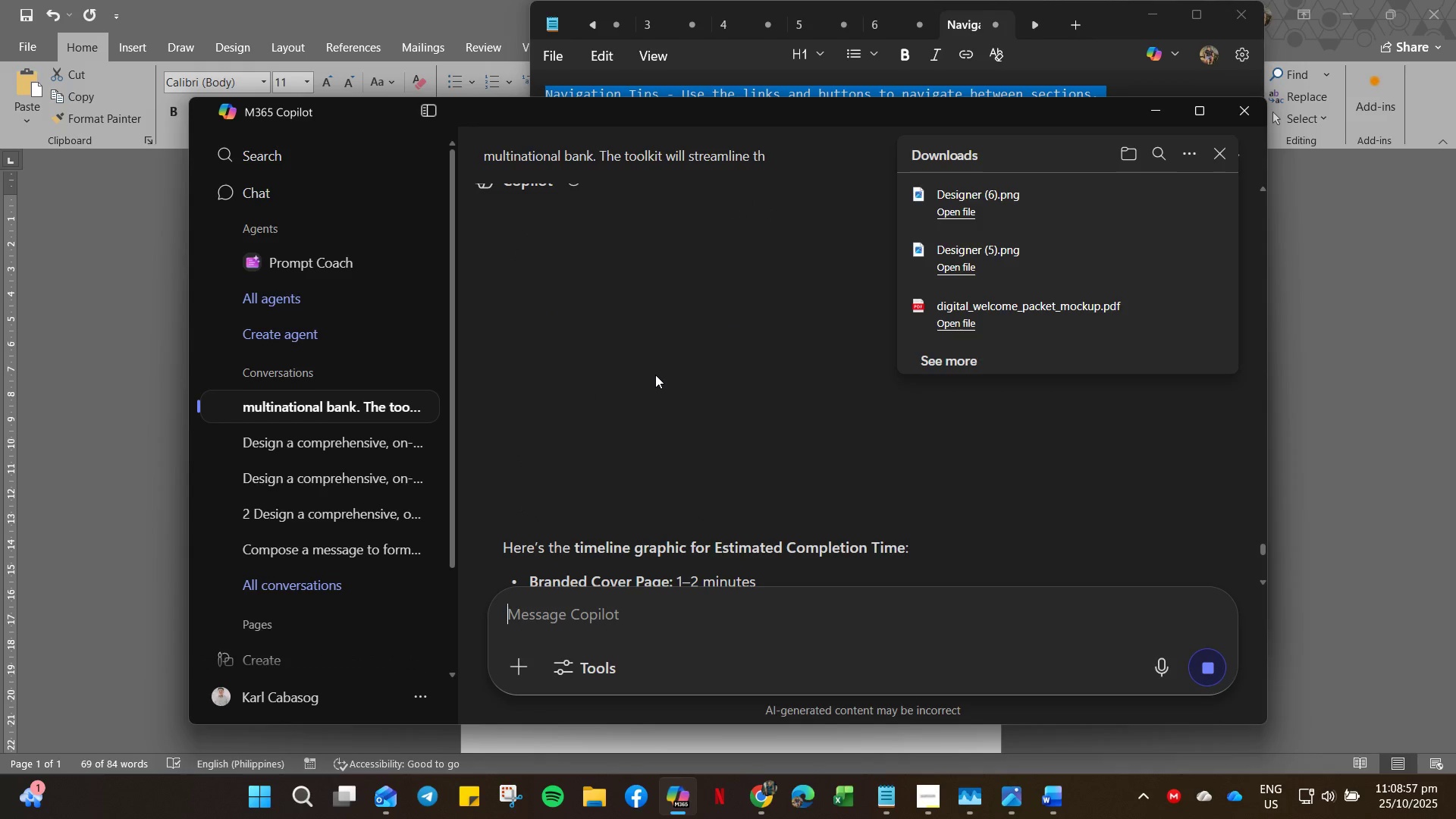 
left_click([655, 375])
 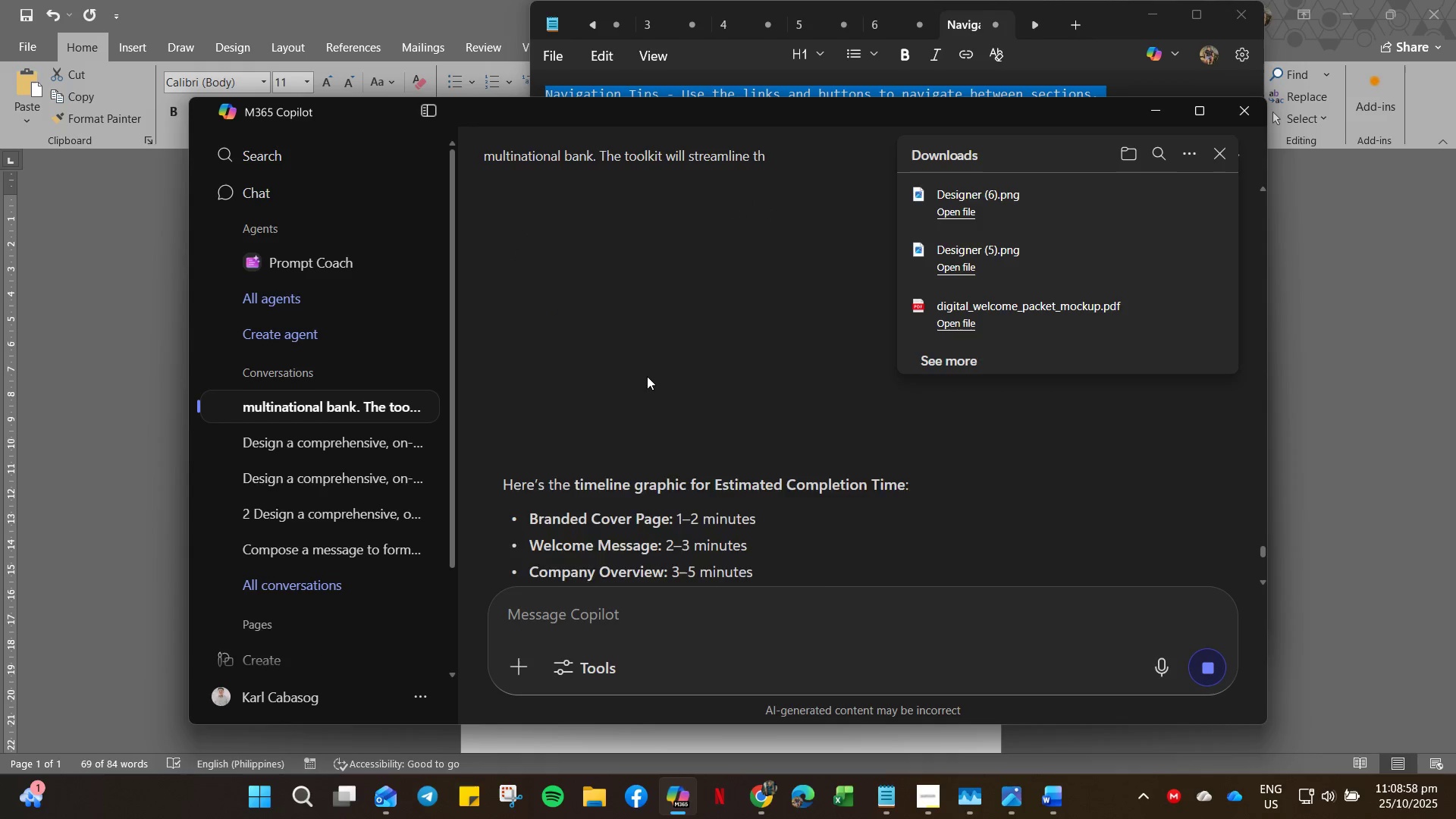 
scroll: coordinate [862, 538], scroll_direction: down, amount: 32.0
 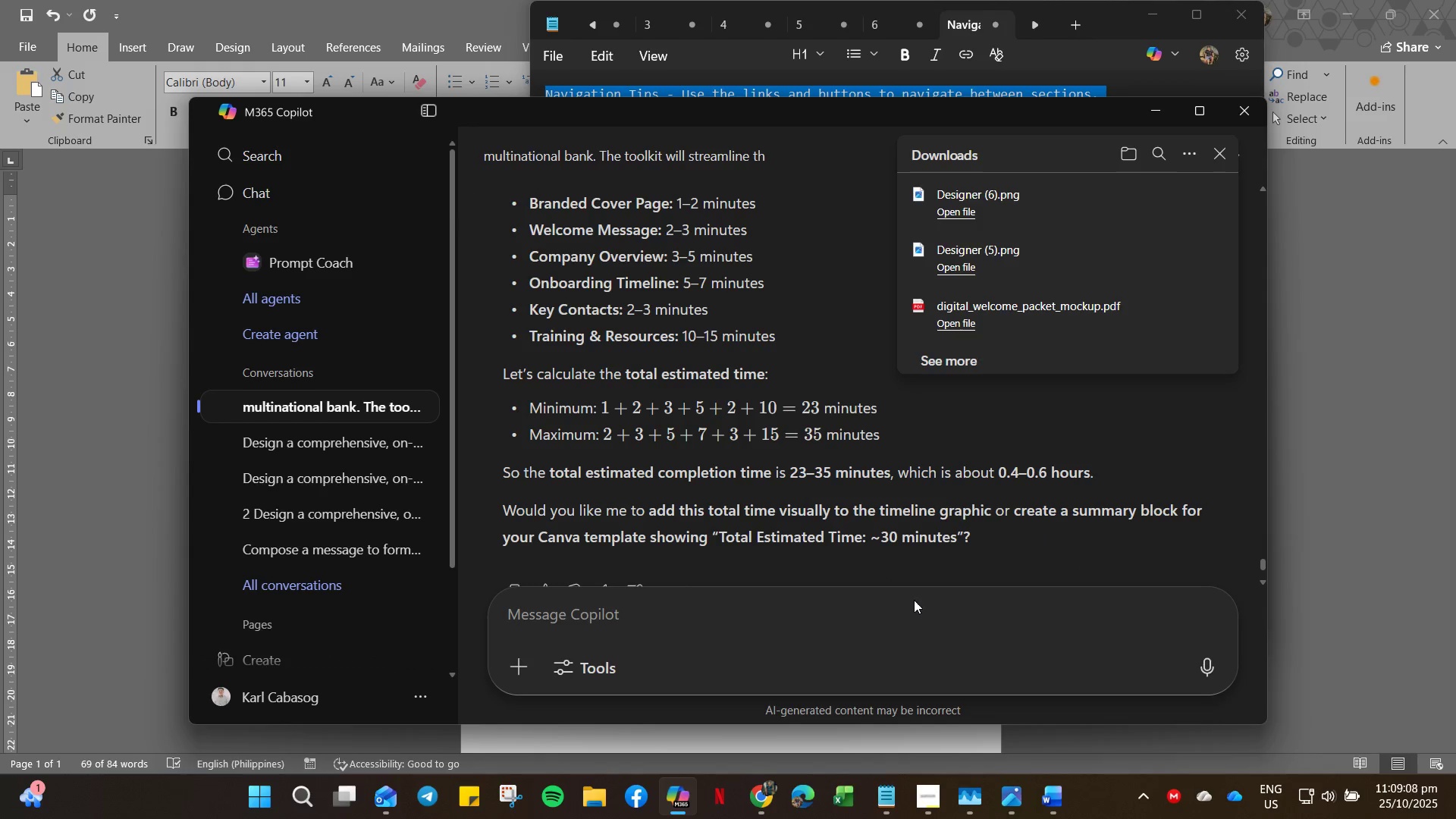 
wait(5.8)
 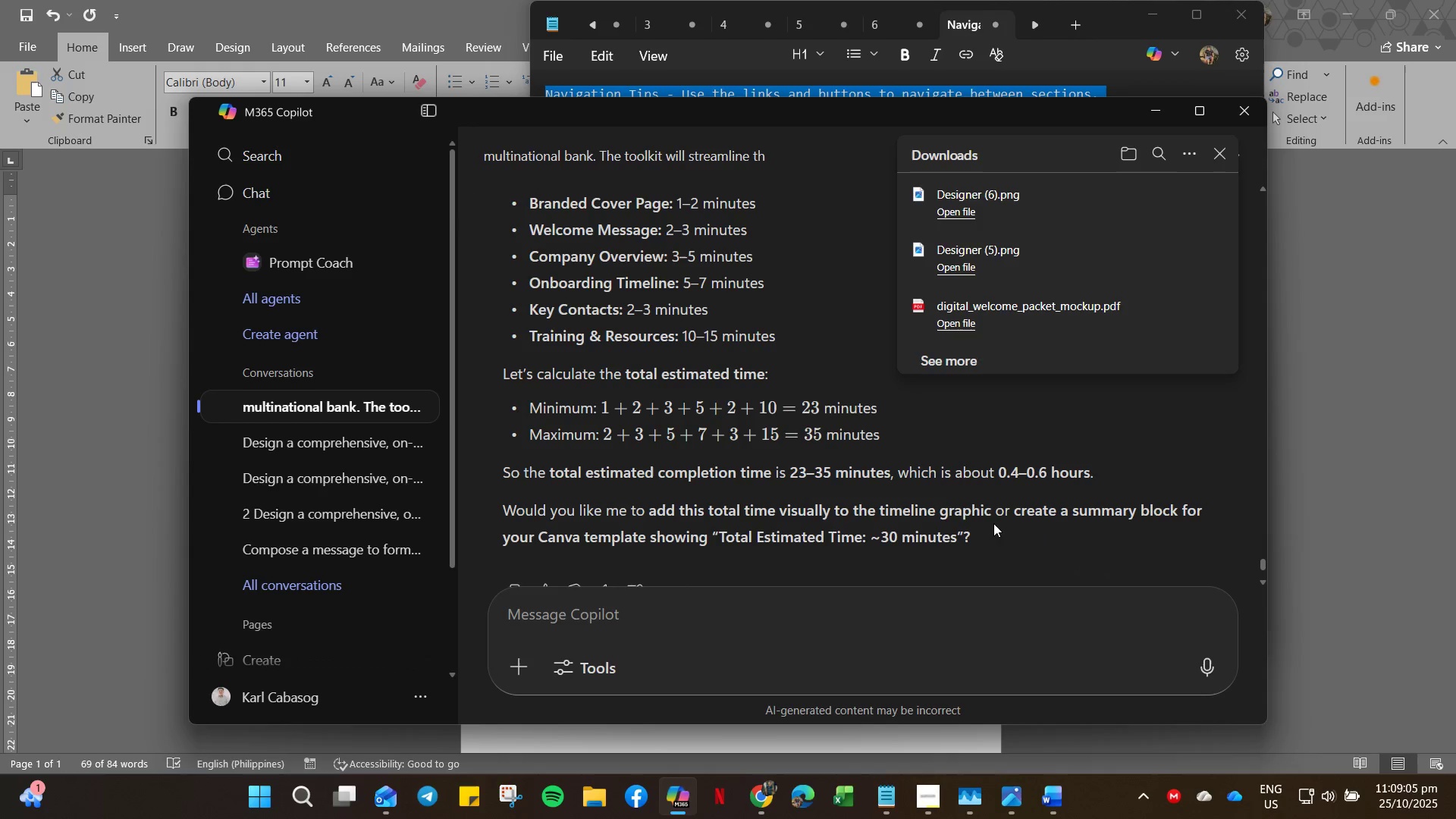 
left_click_drag(start_coordinate=[954, 538], to_coordinate=[755, 551])
 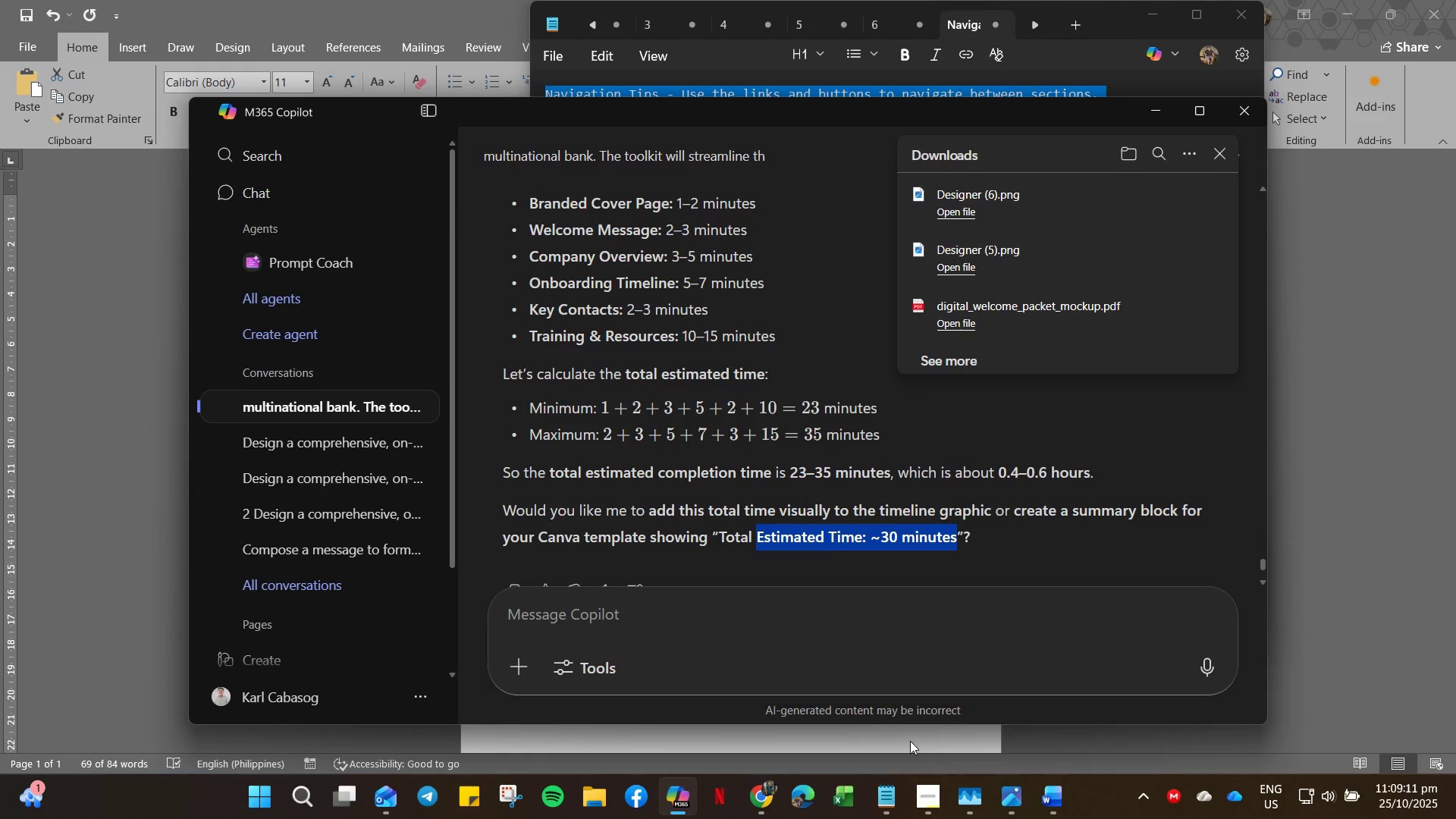 
key(Control+C)
 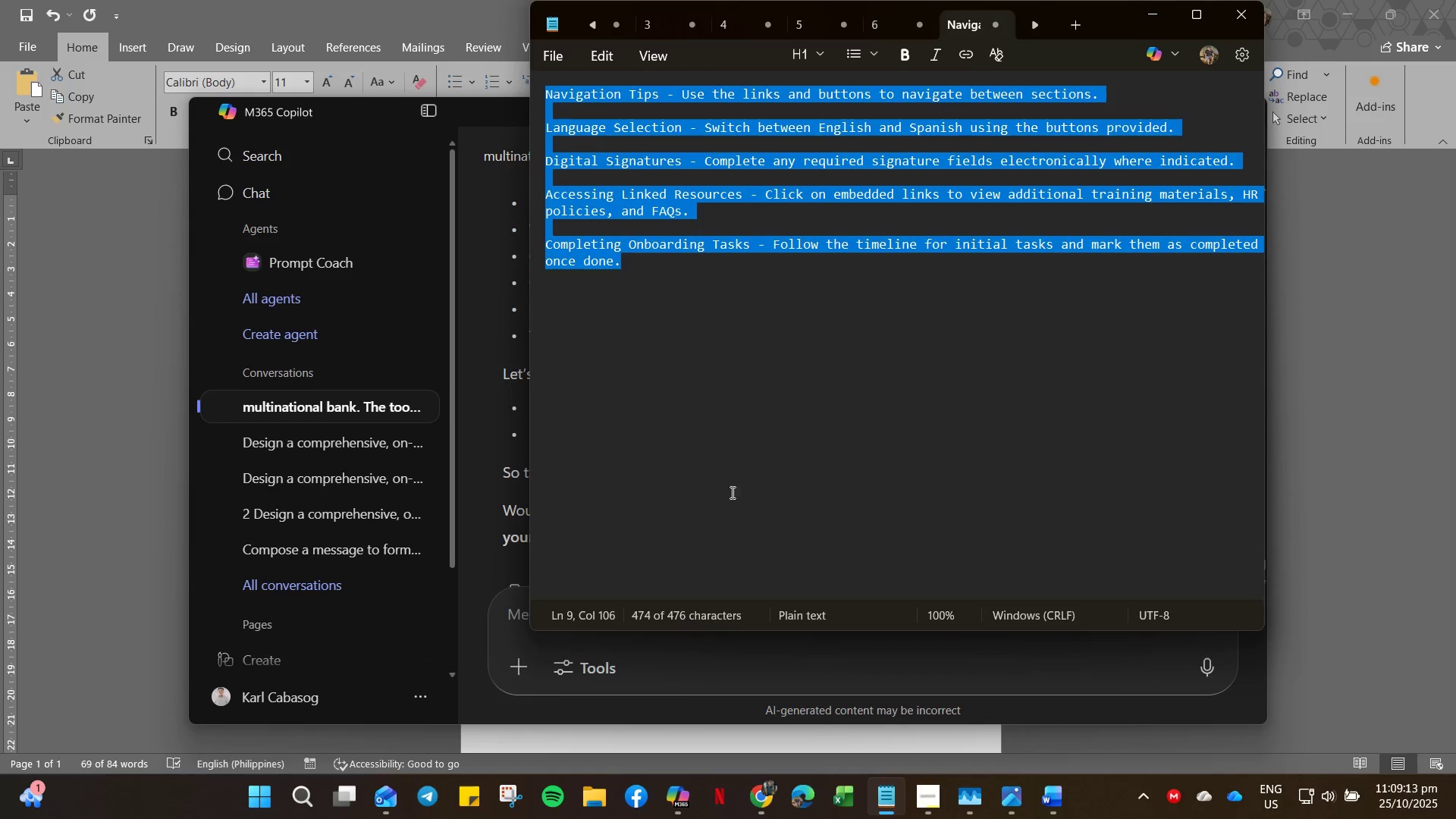 
key(Control+V)
 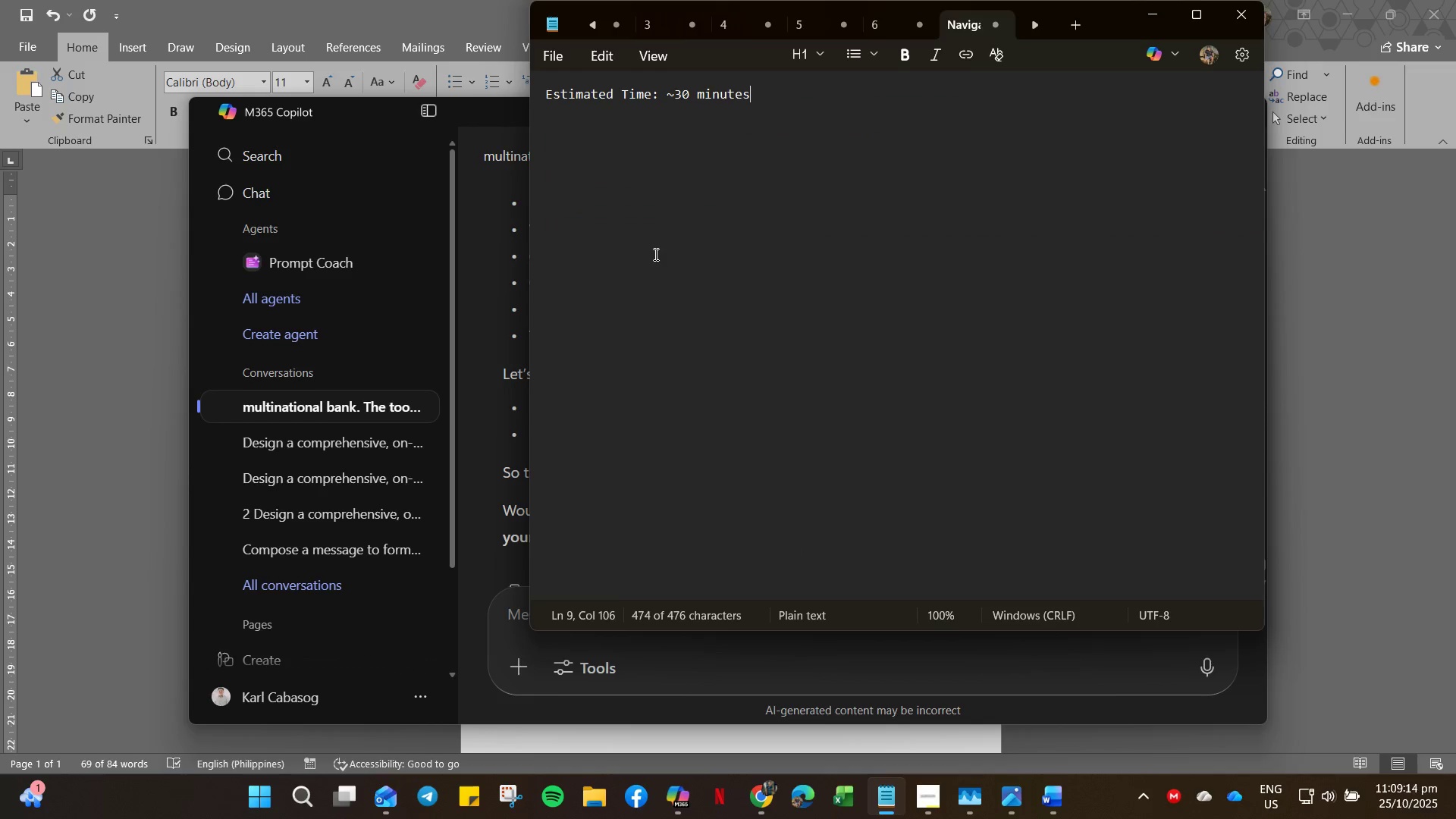 
key(Control+A)
 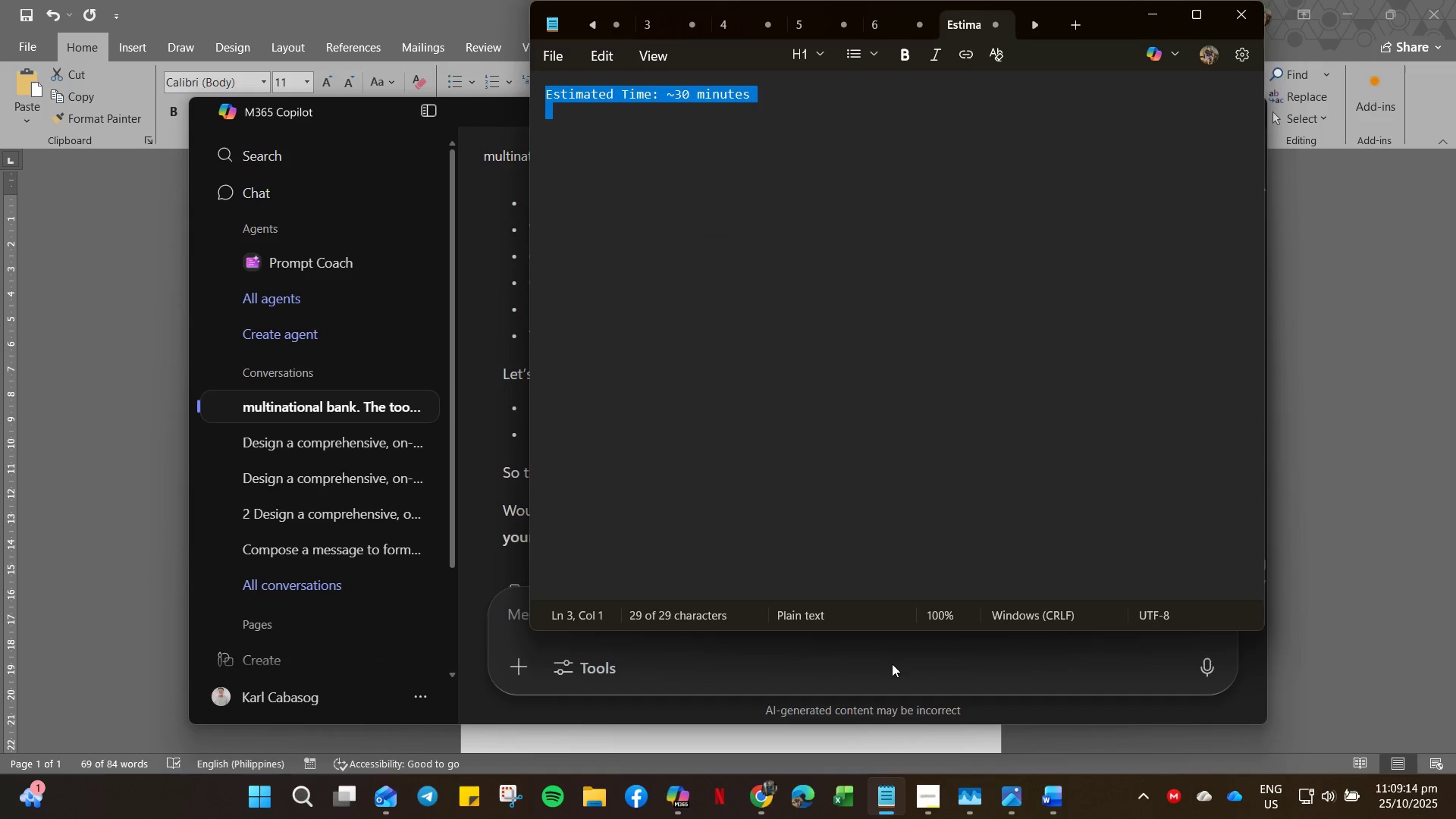 
key(Control+C)
 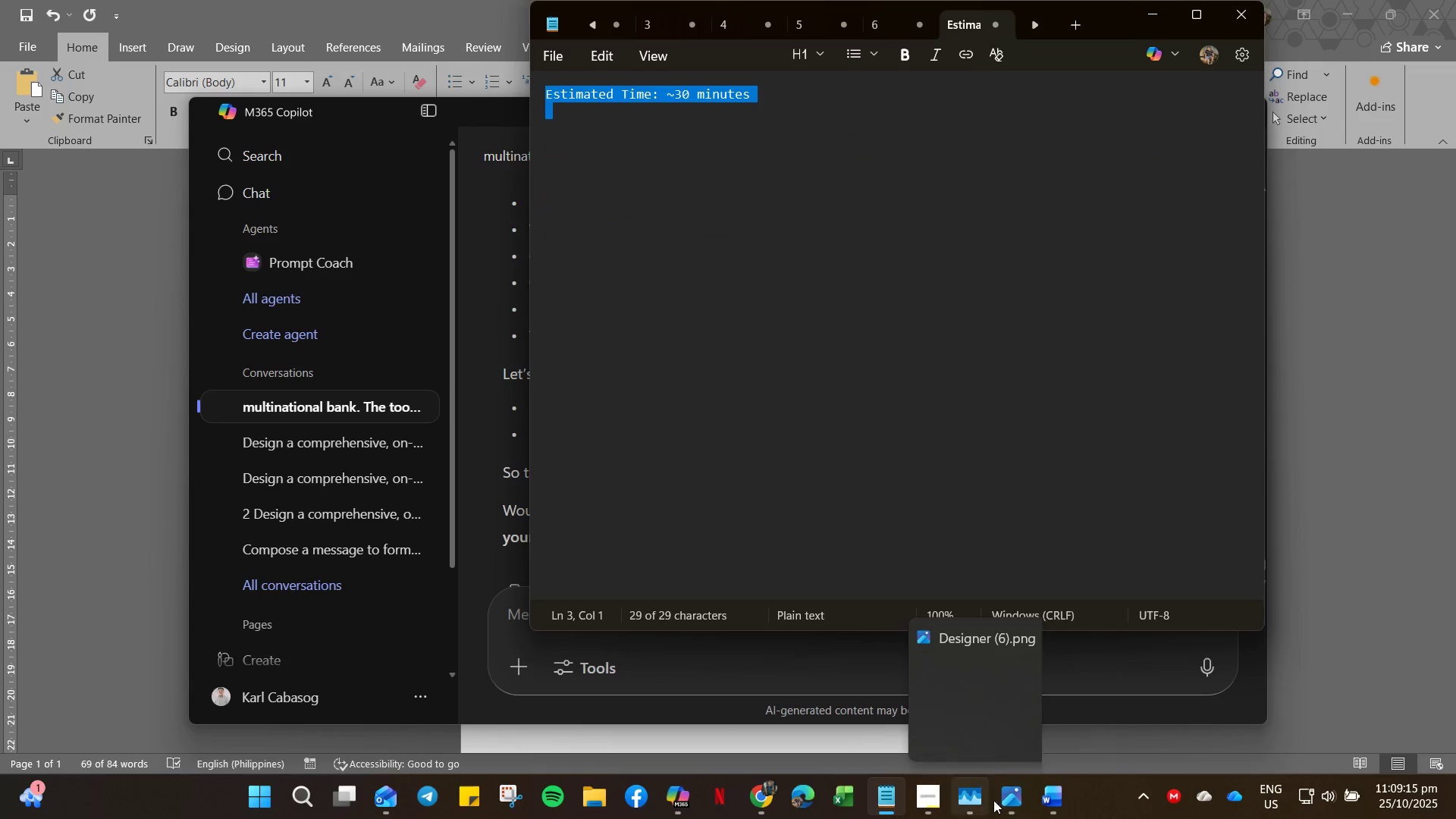 
left_click([1017, 796])
 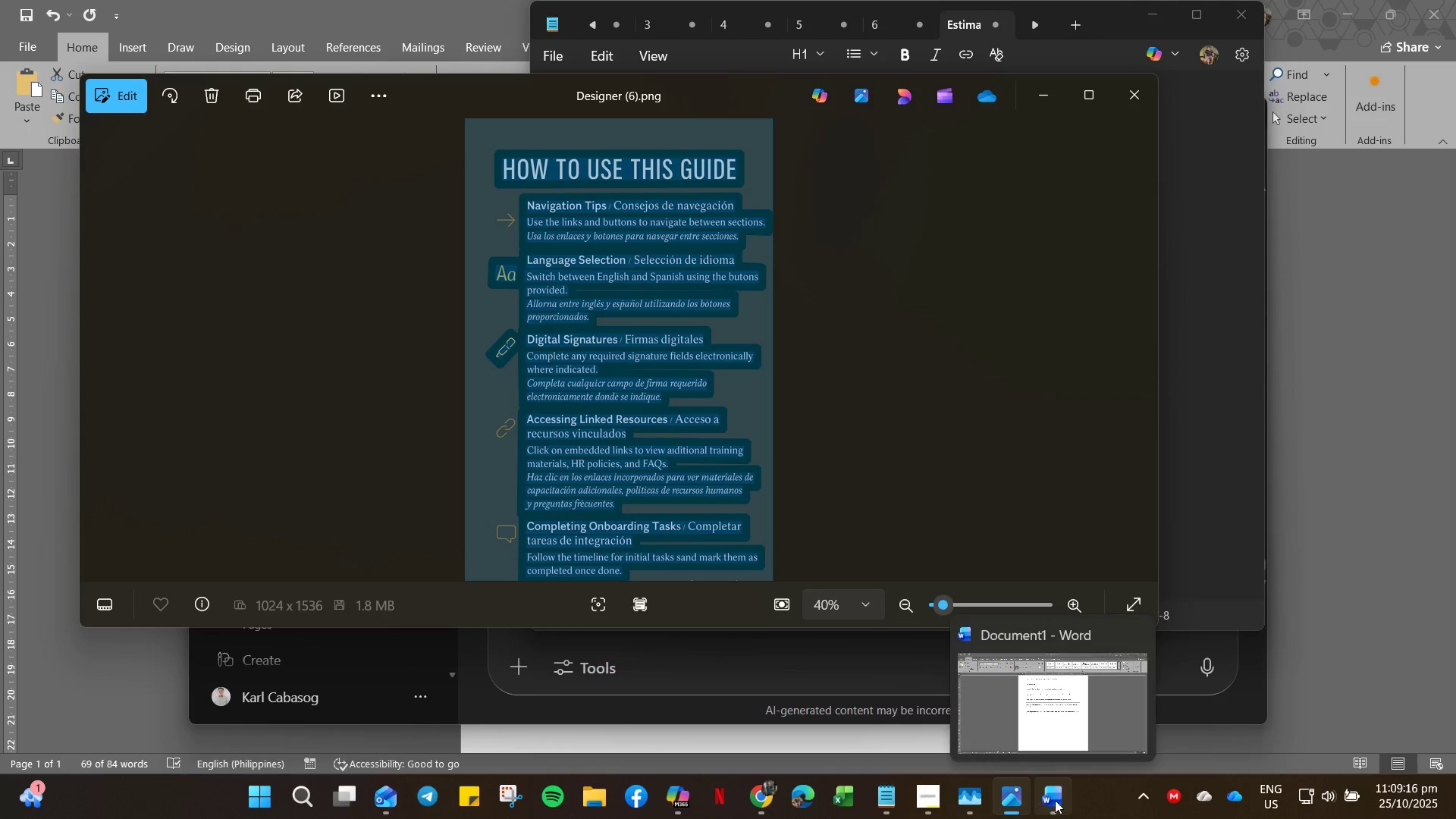 
left_click([1058, 800])
 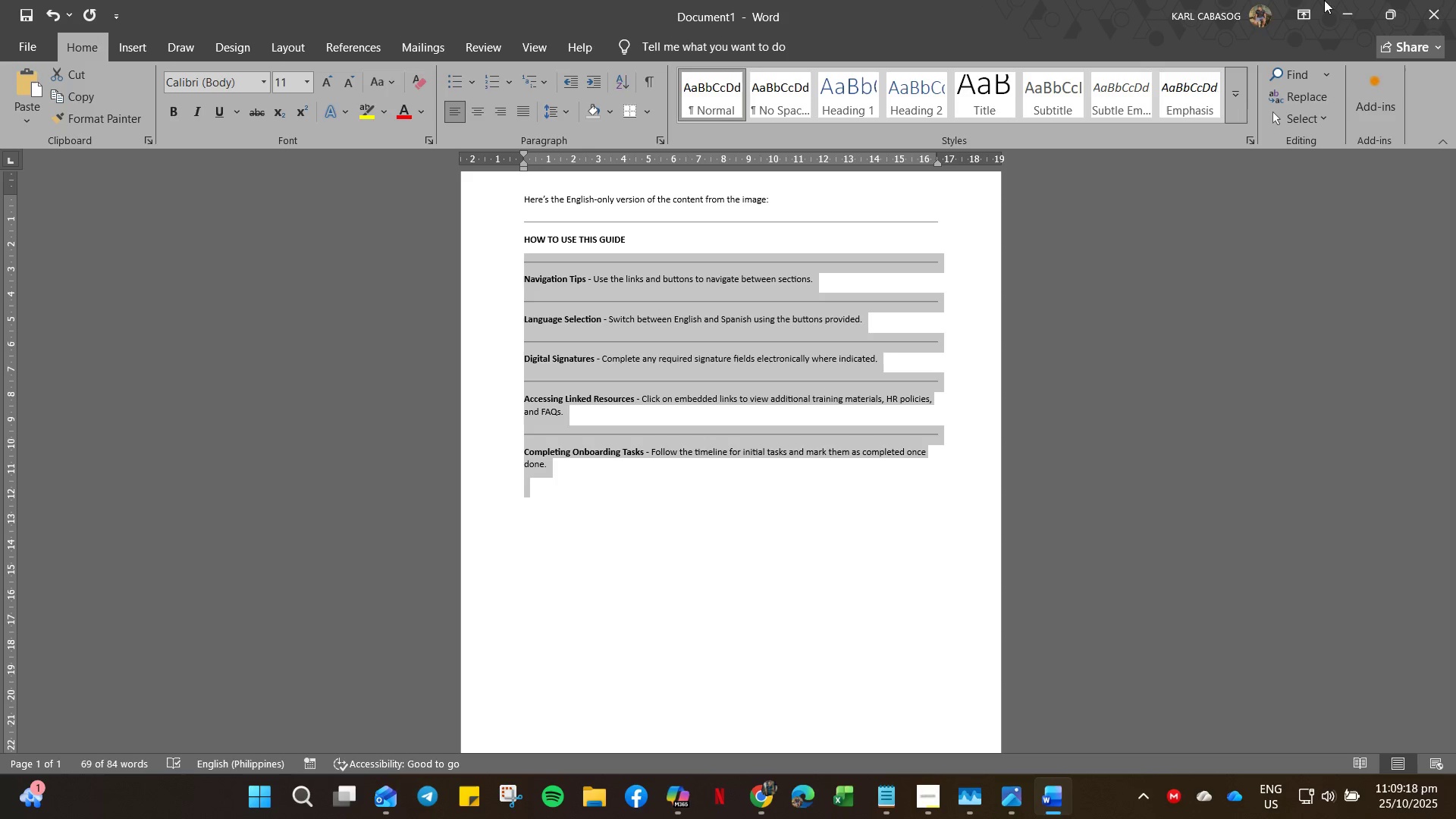 
left_click_drag(start_coordinate=[1455, 0], to_coordinate=[1436, 23])
 